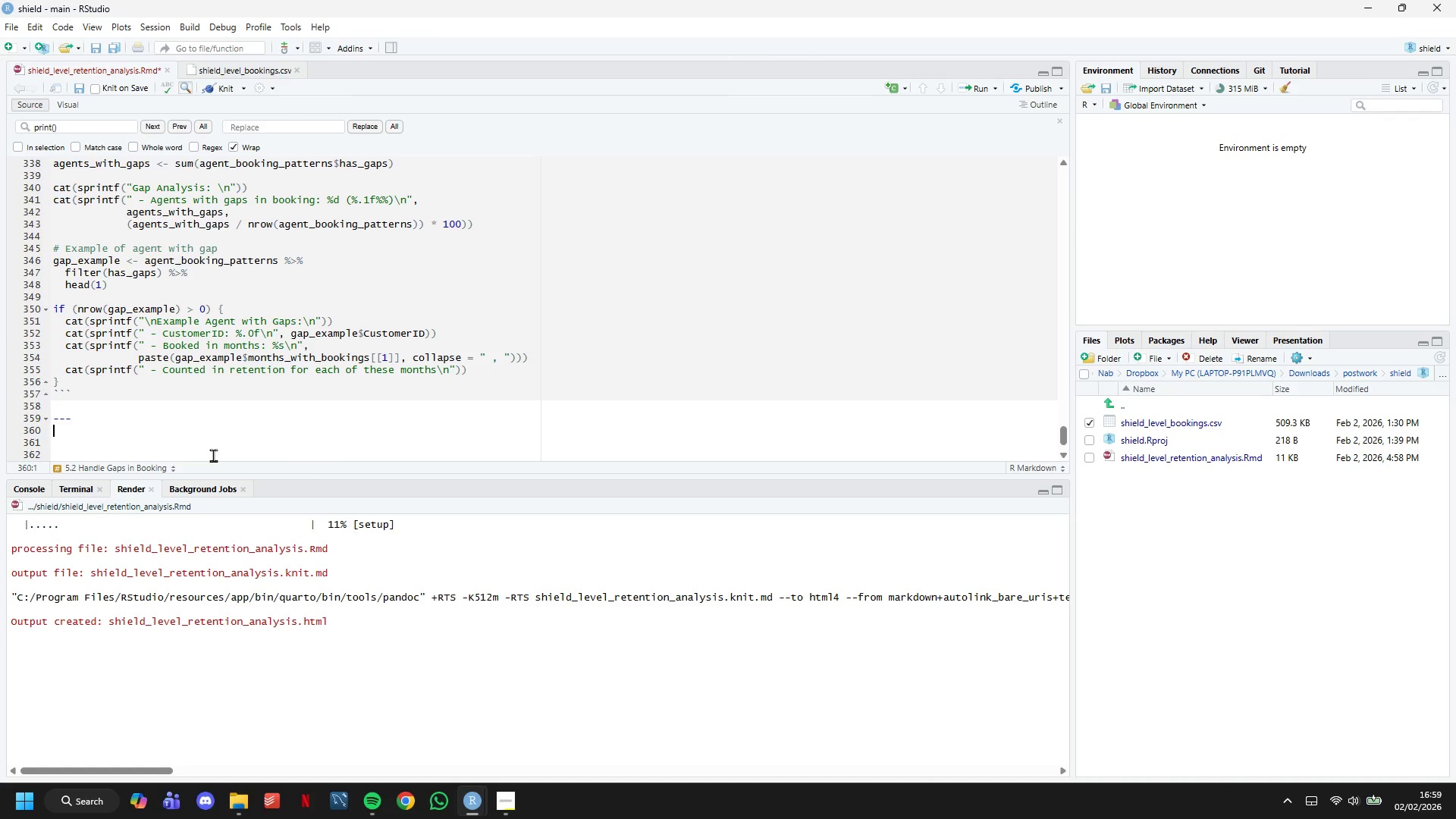 
key(ArrowUp)
 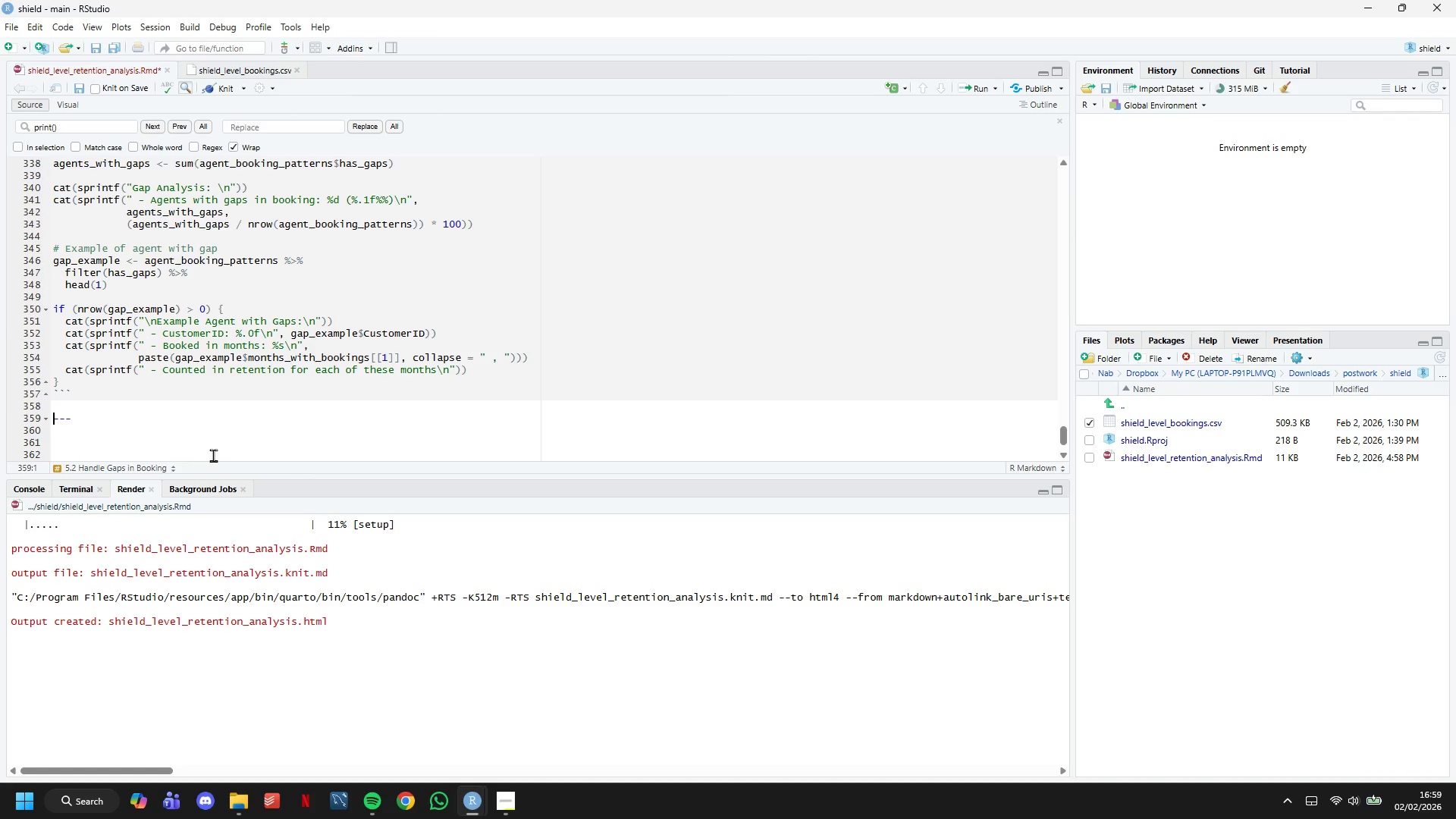 
key(ArrowUp)
 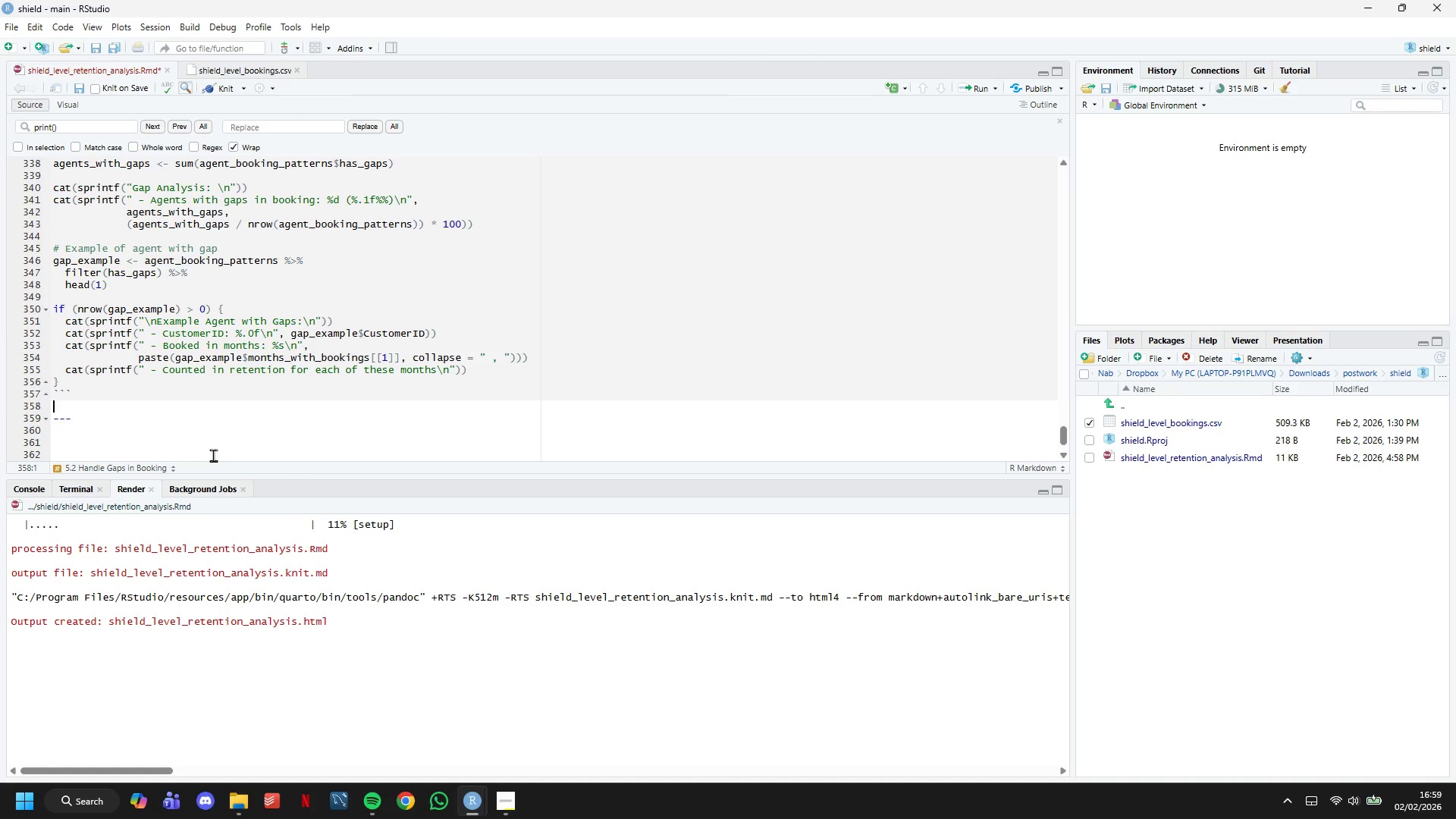 
key(Backspace)
 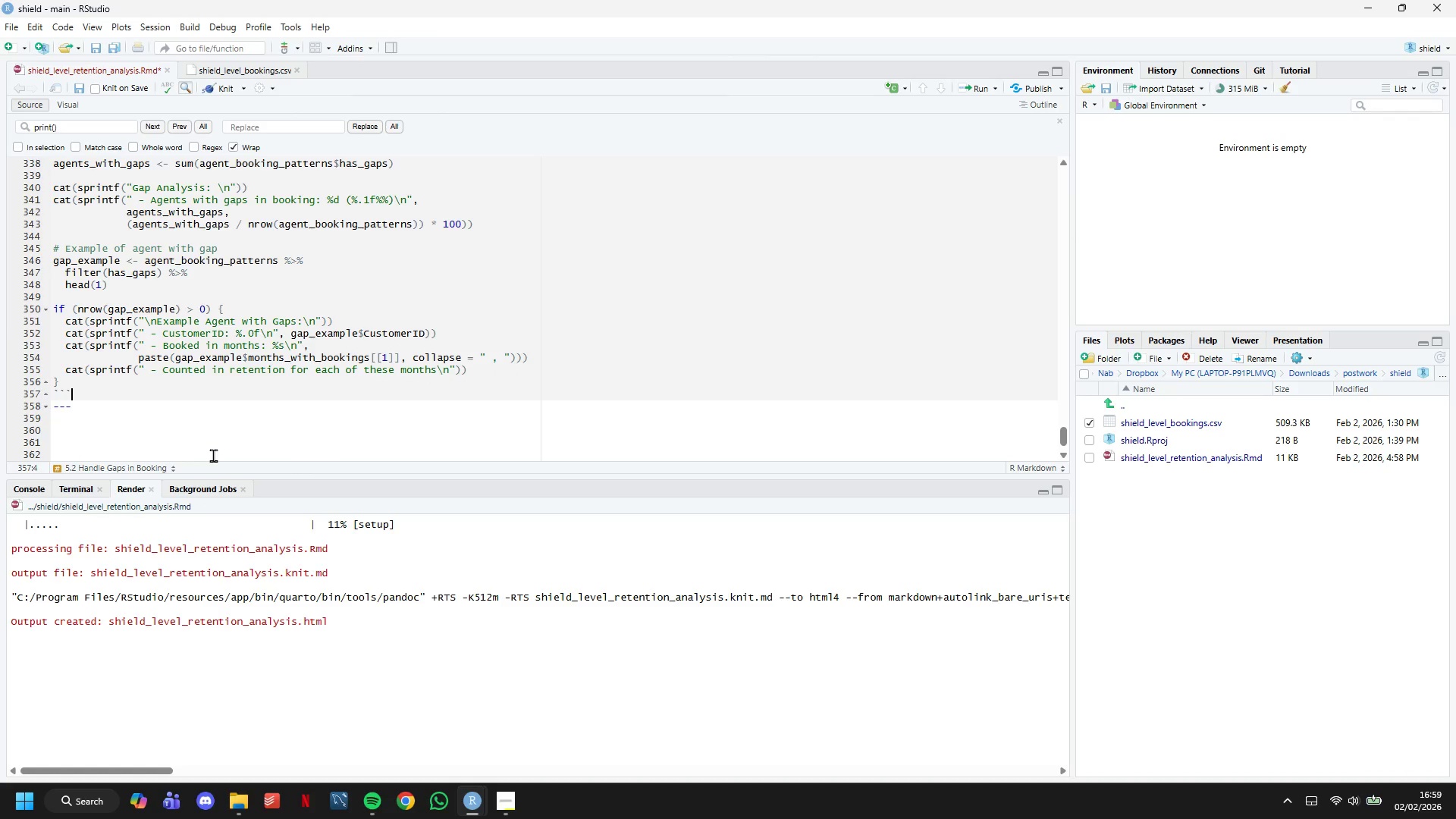 
key(ArrowDown)
 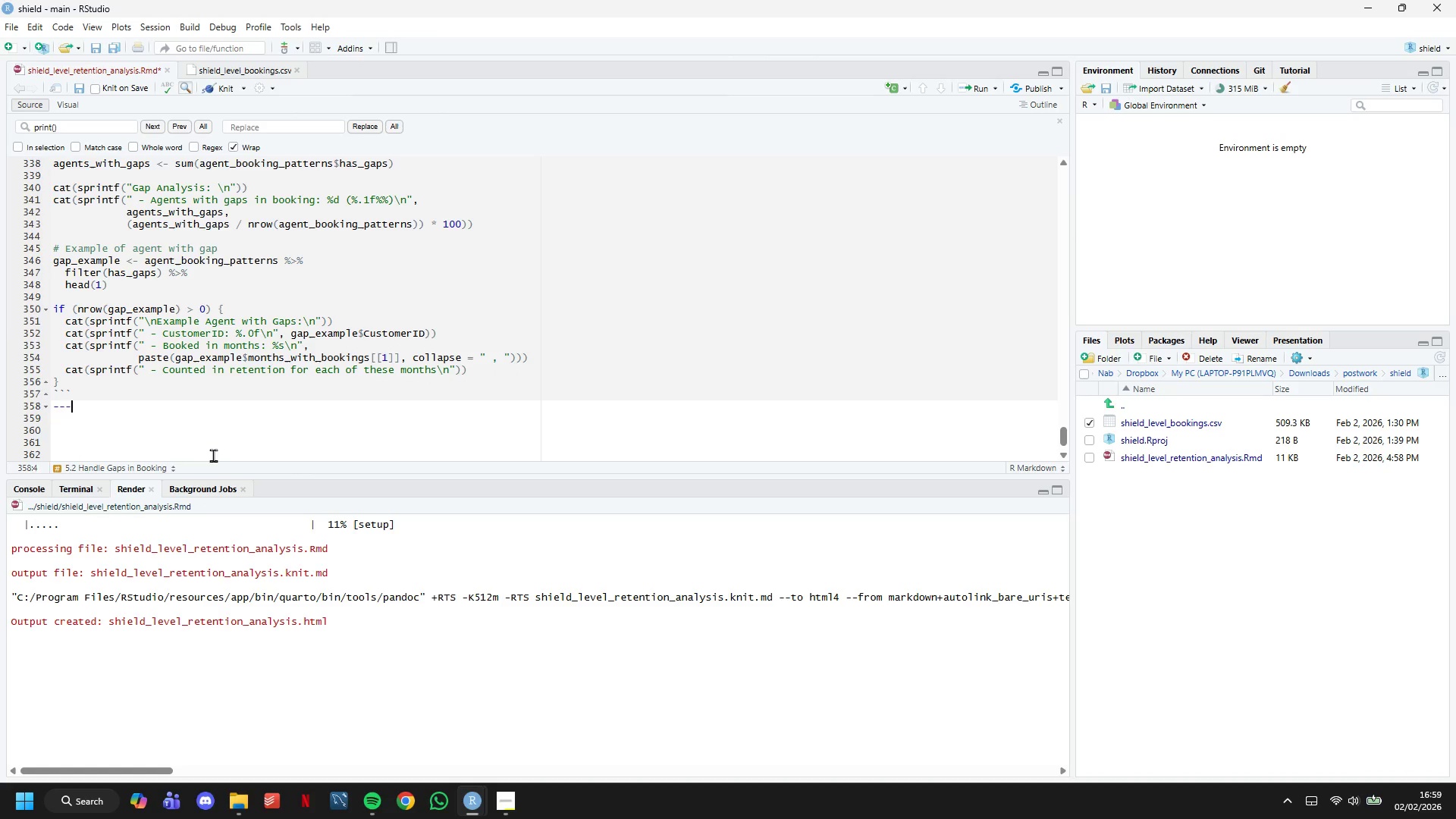 
key(ArrowDown)
 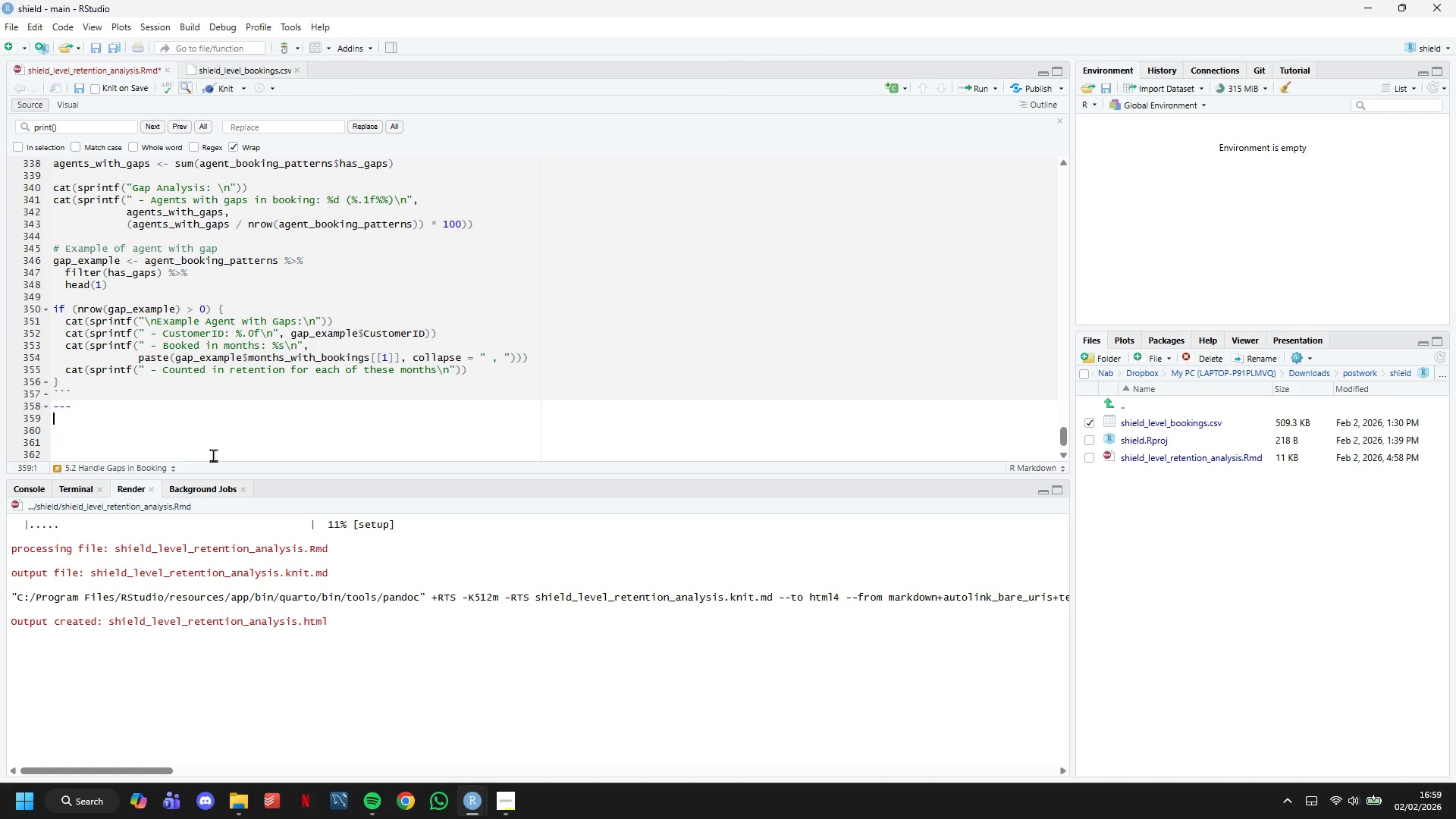 
type(# 6. Retention Ha)
key(Backspace)
type(eatmap Visualizations)
key(Backspace)
 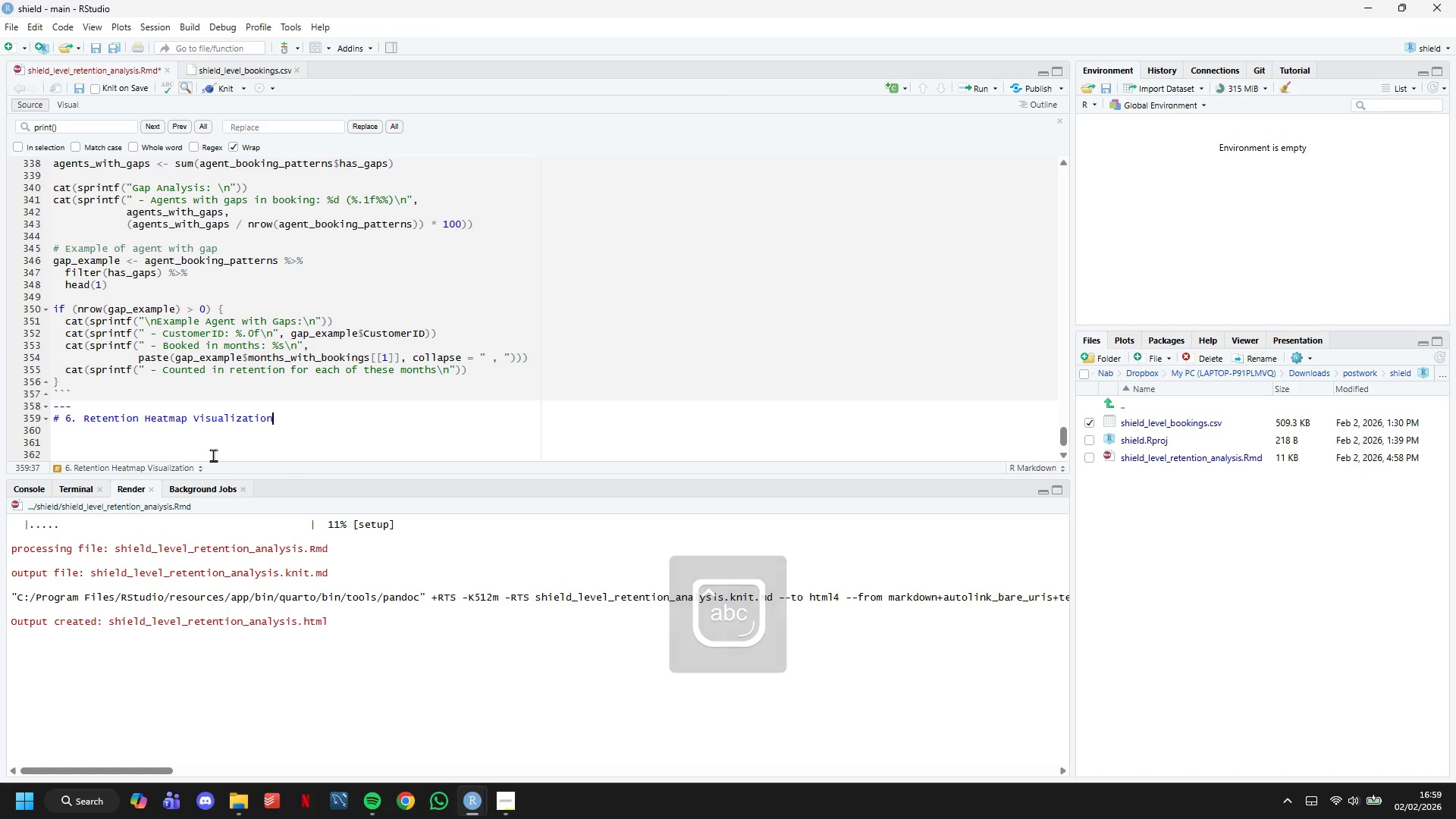 
key(Enter)
 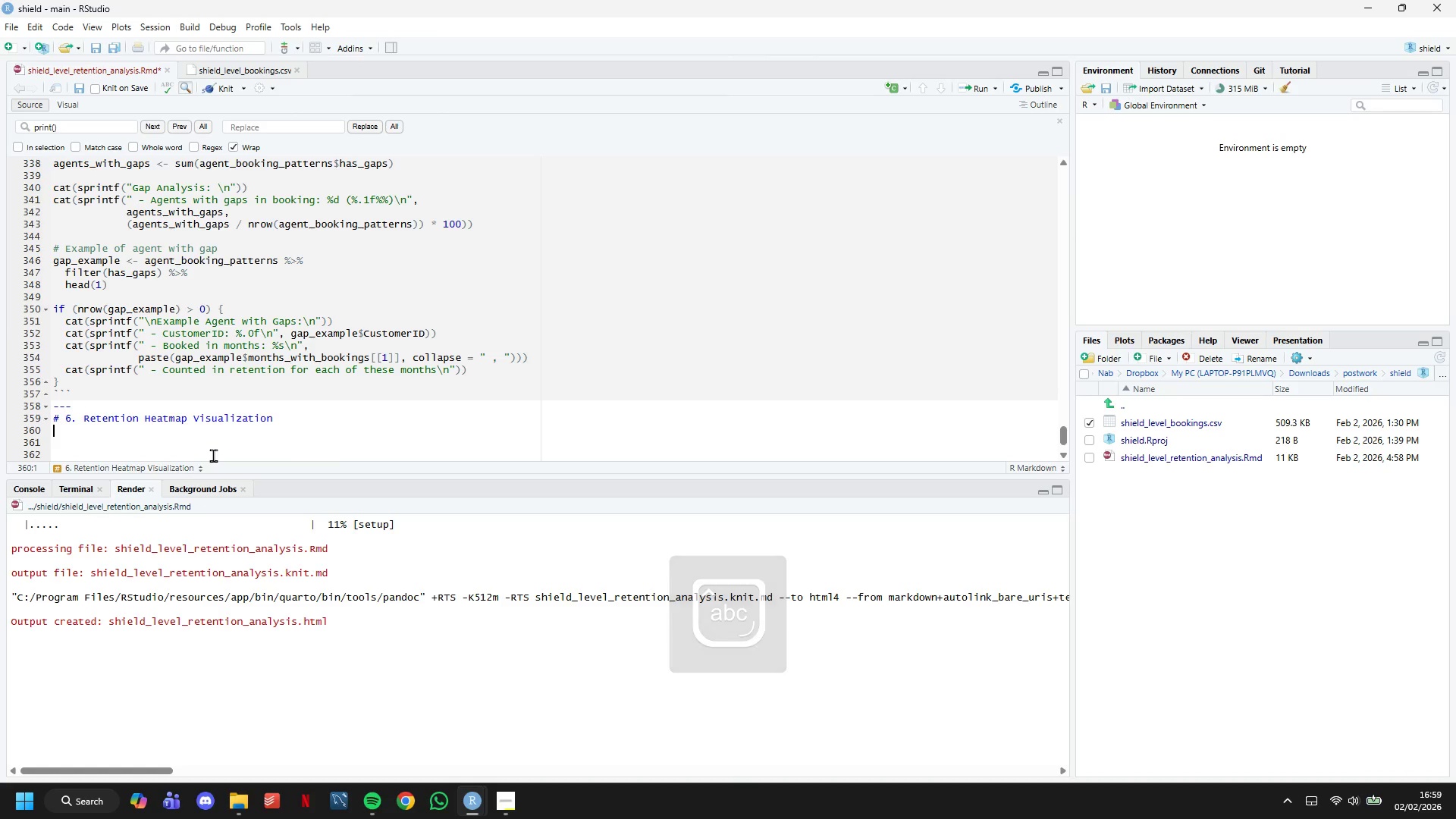 
key(Enter)
 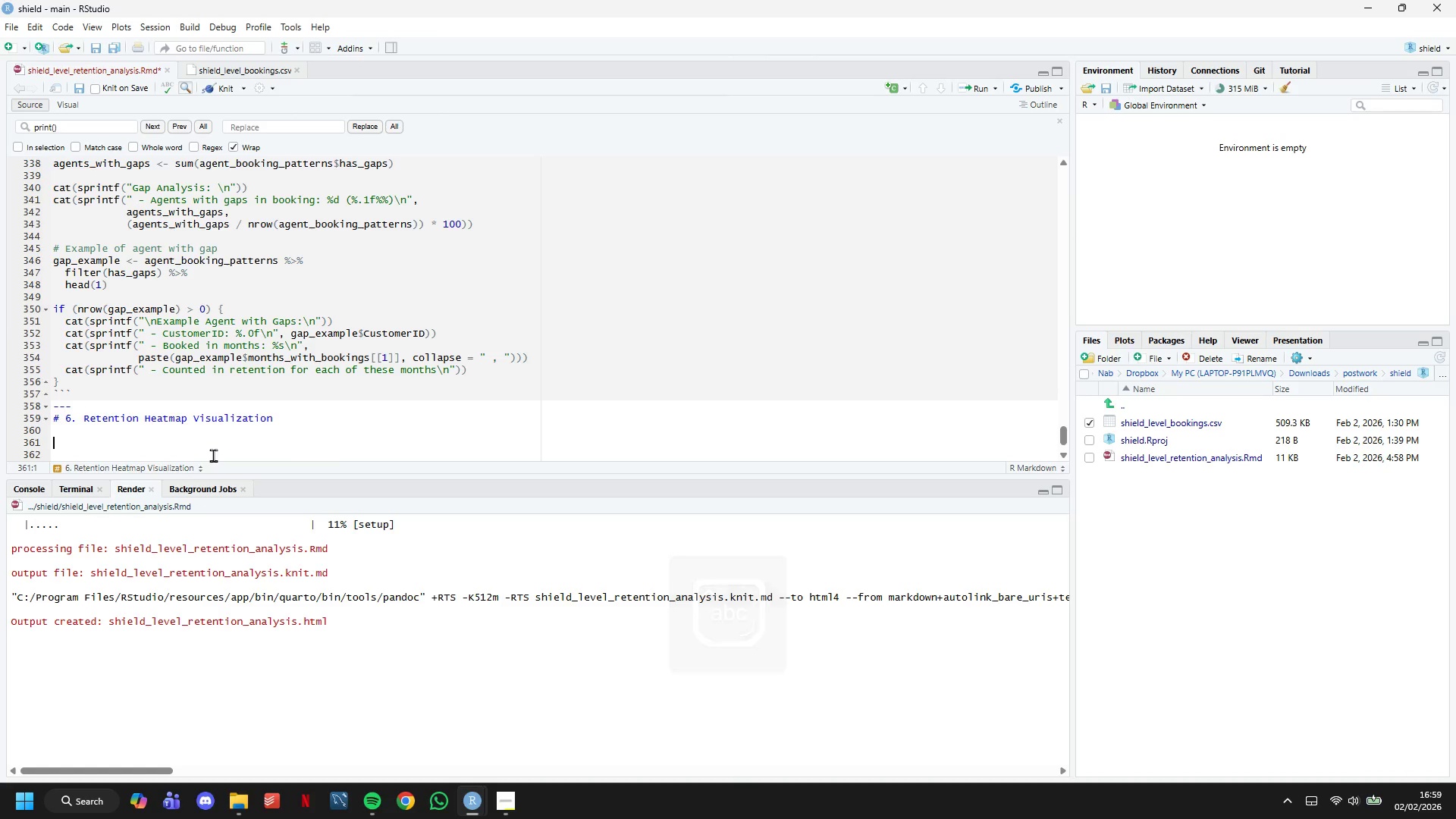 
key(Backspace)
type(## 6.1 Prepare Heatmap Data)
 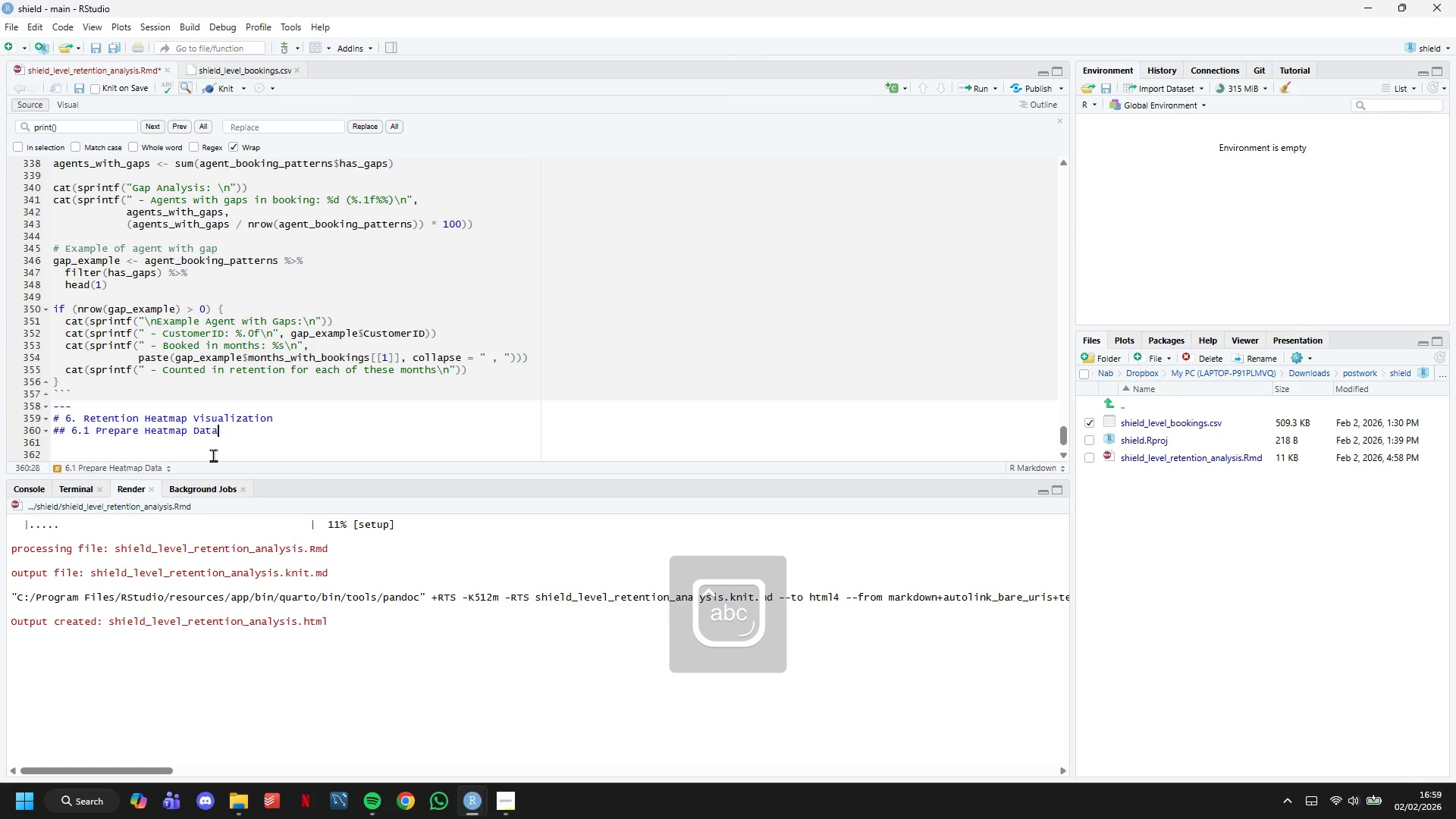 
 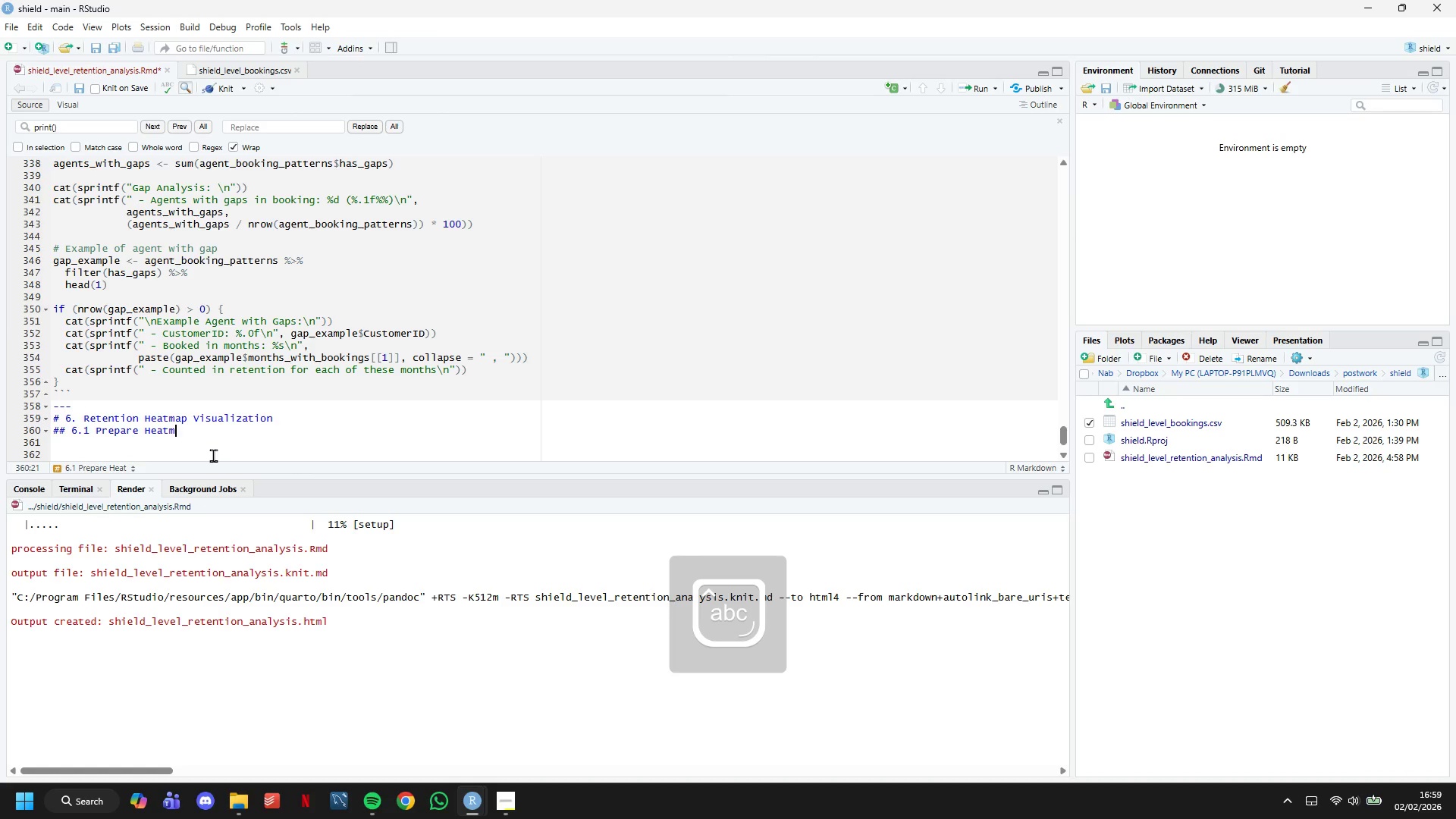 
key(Enter)
 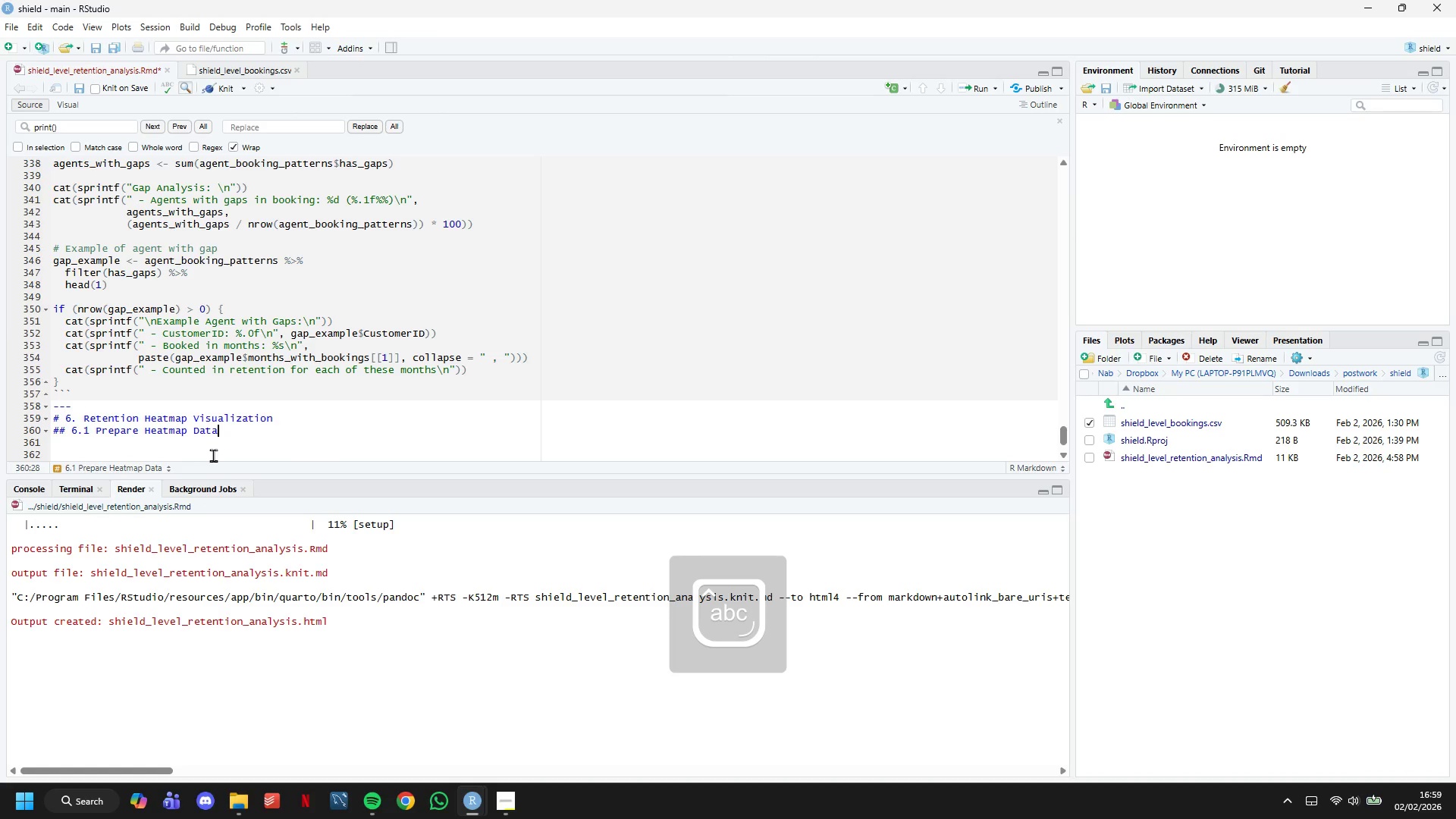 
key(Enter)
 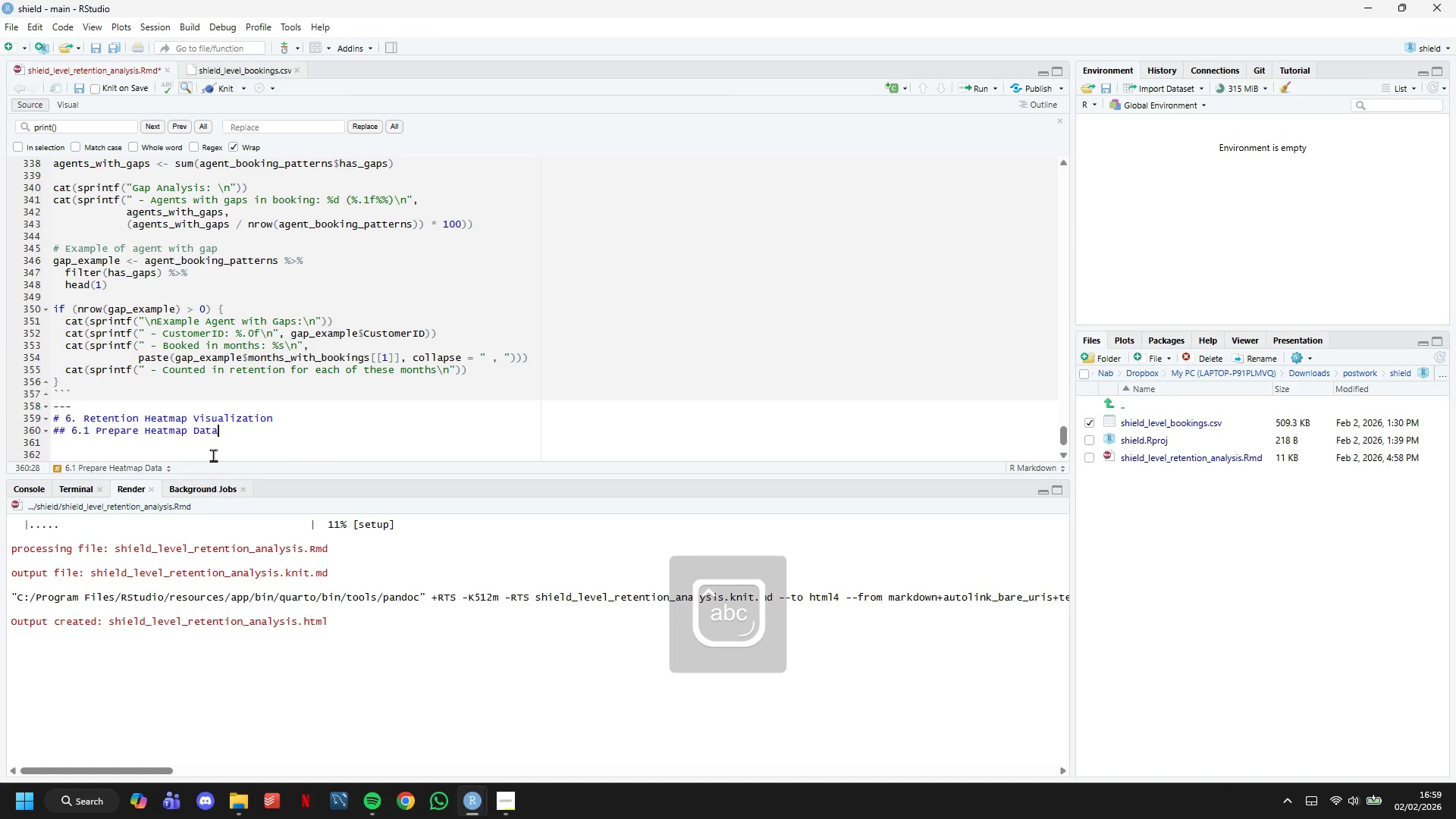 
key(Backquote)
 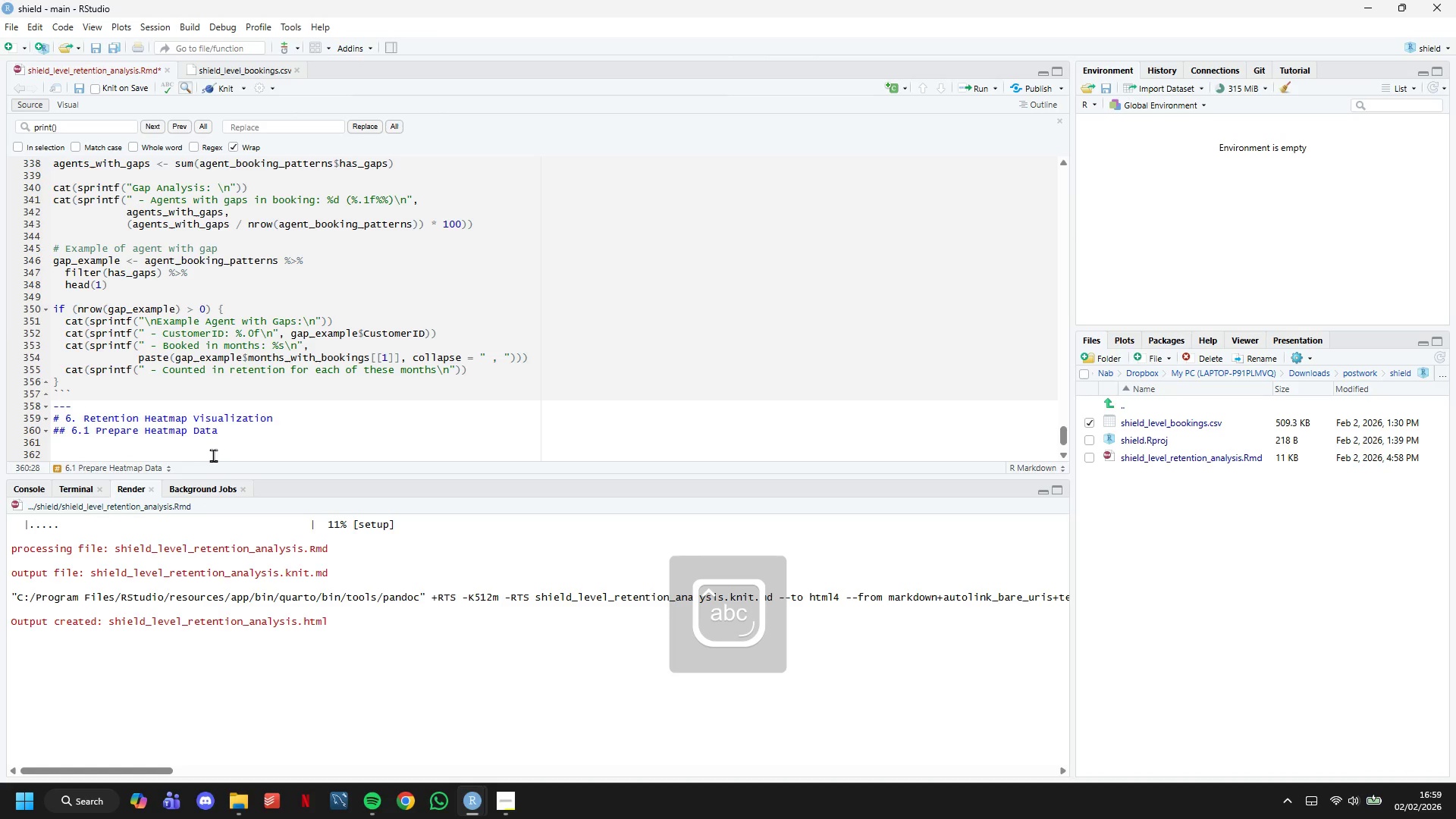 
key(Backquote)
 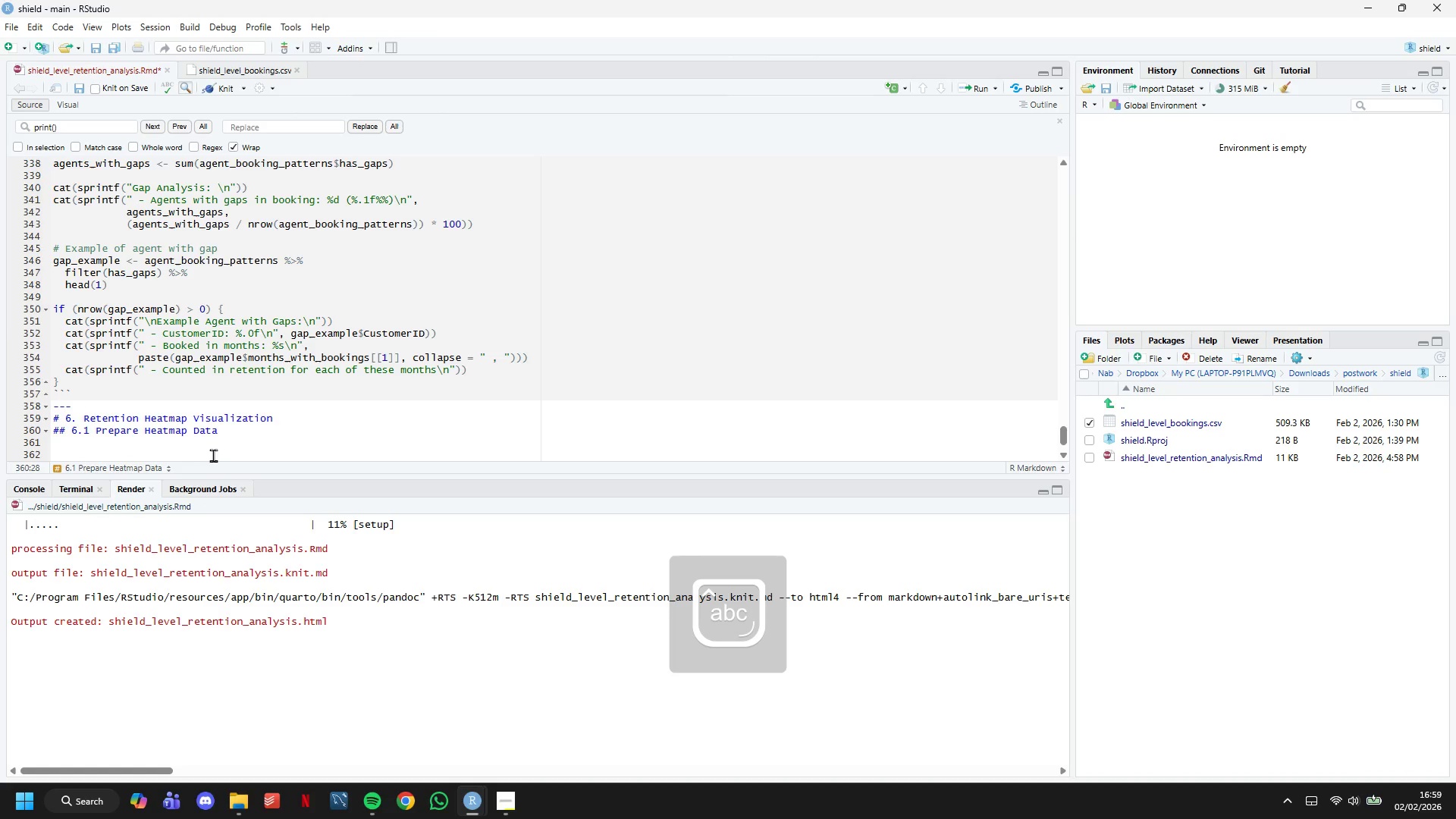 
key(Backquote)
 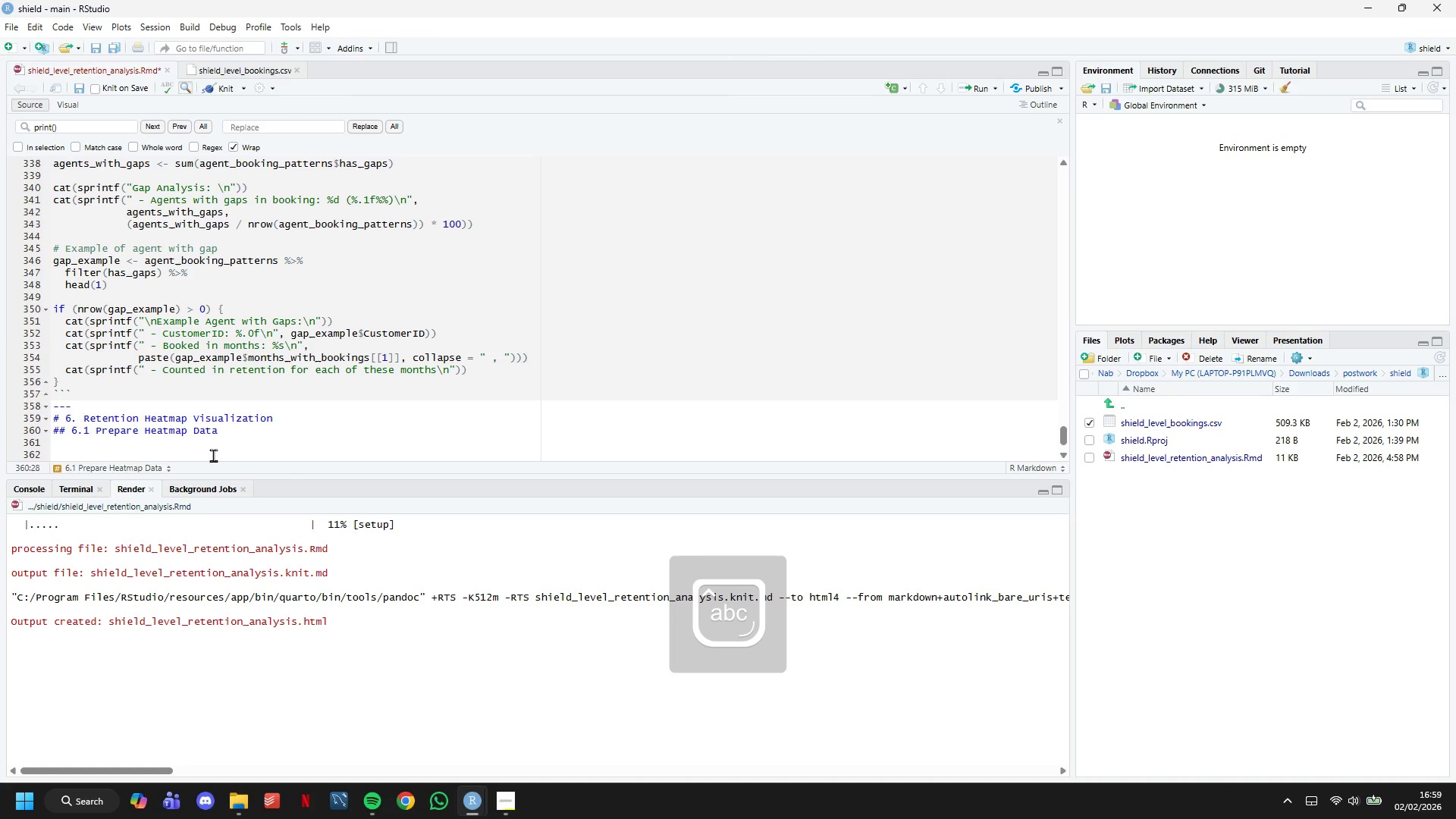 
key(Enter)
 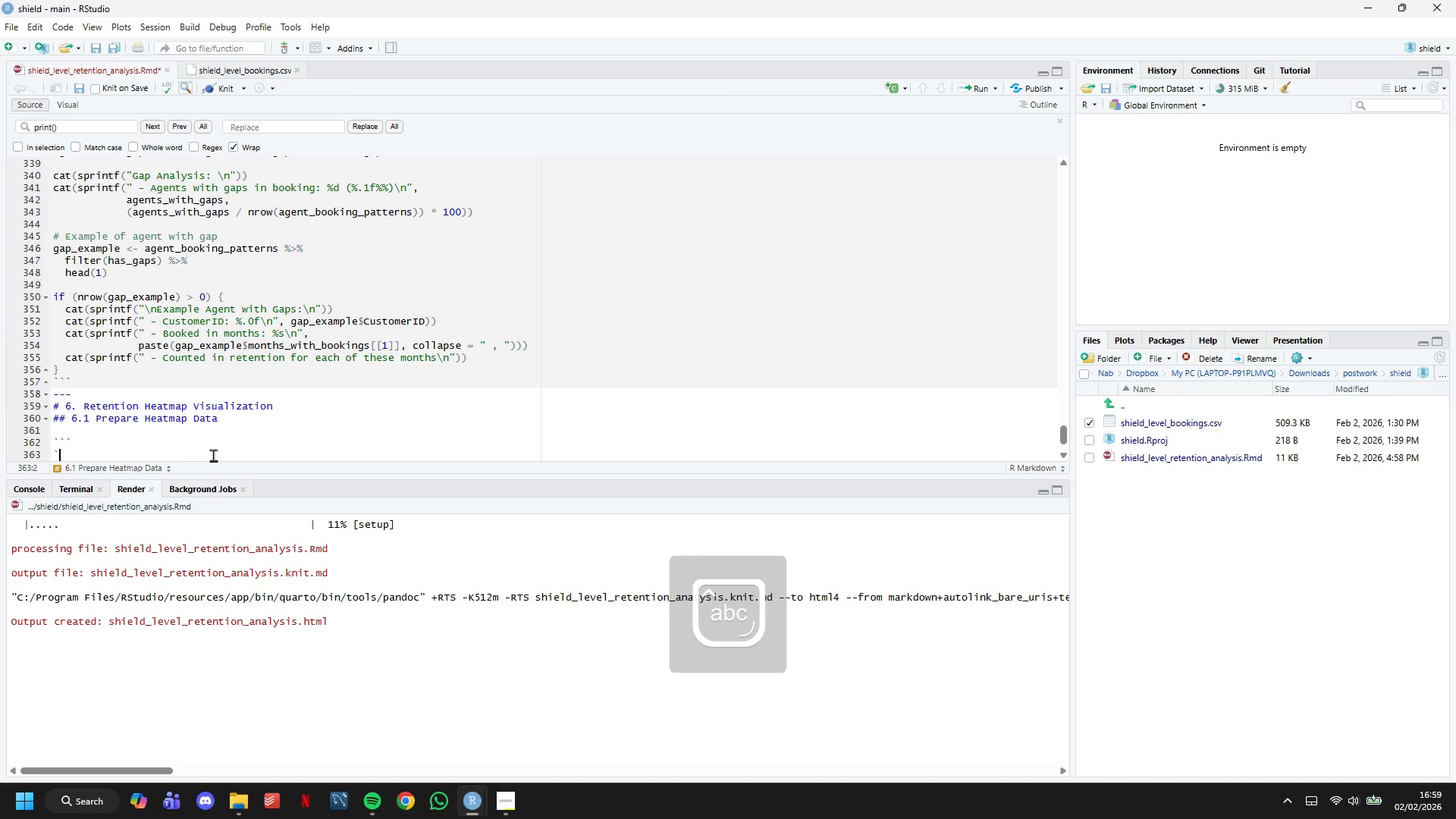 
key(Backquote)
 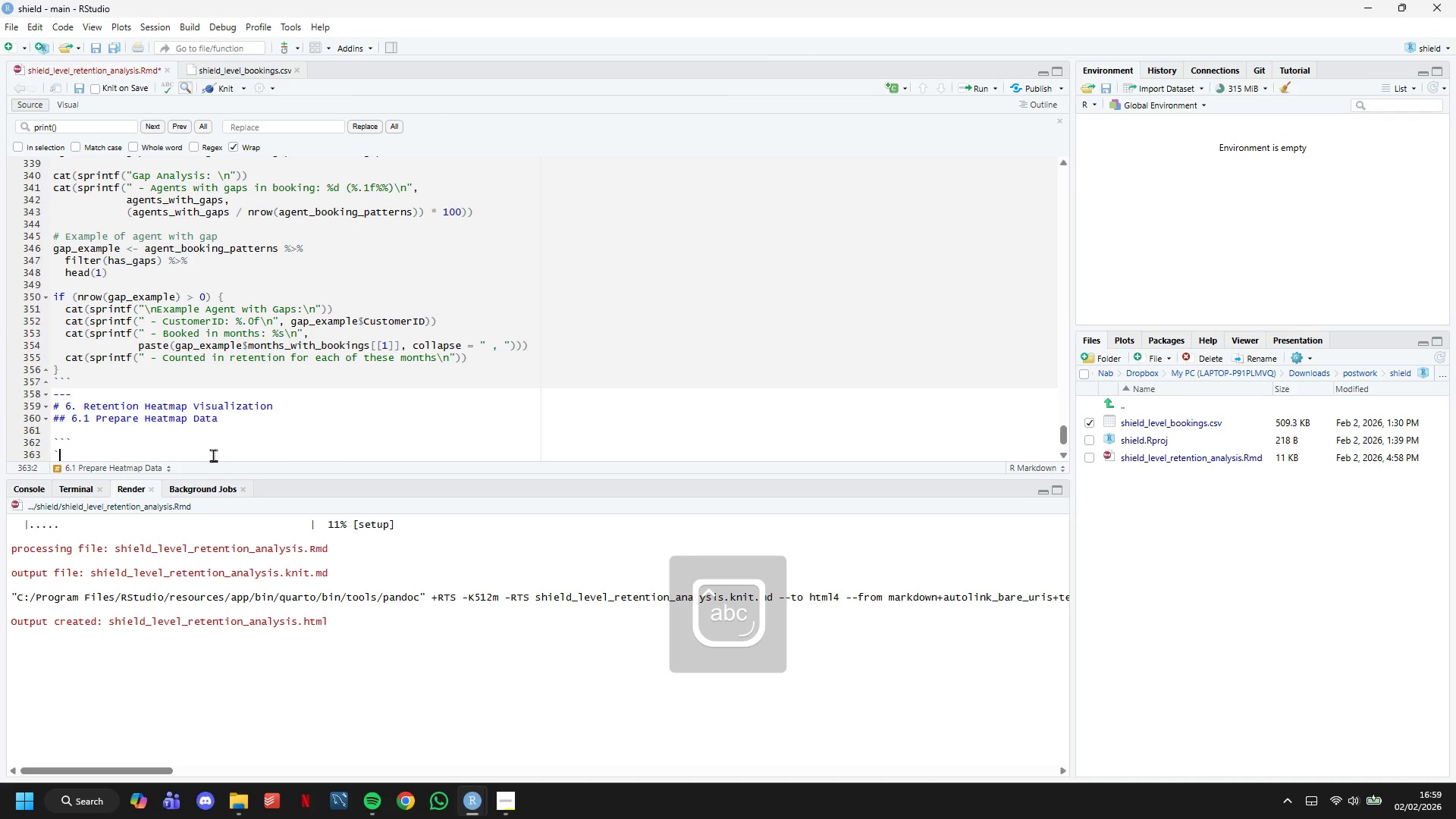 
key(Backquote)
 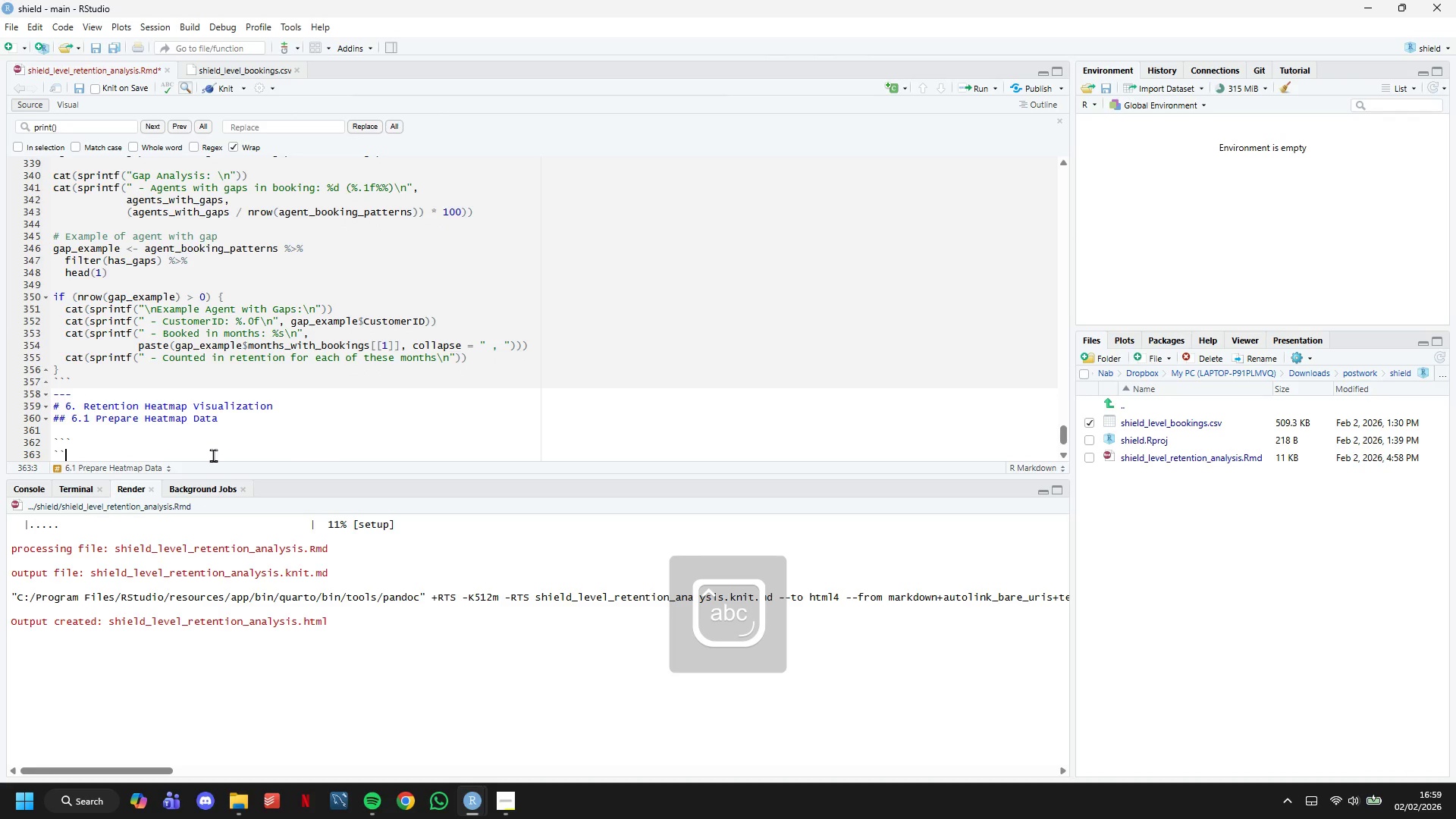 
key(Backquote)
 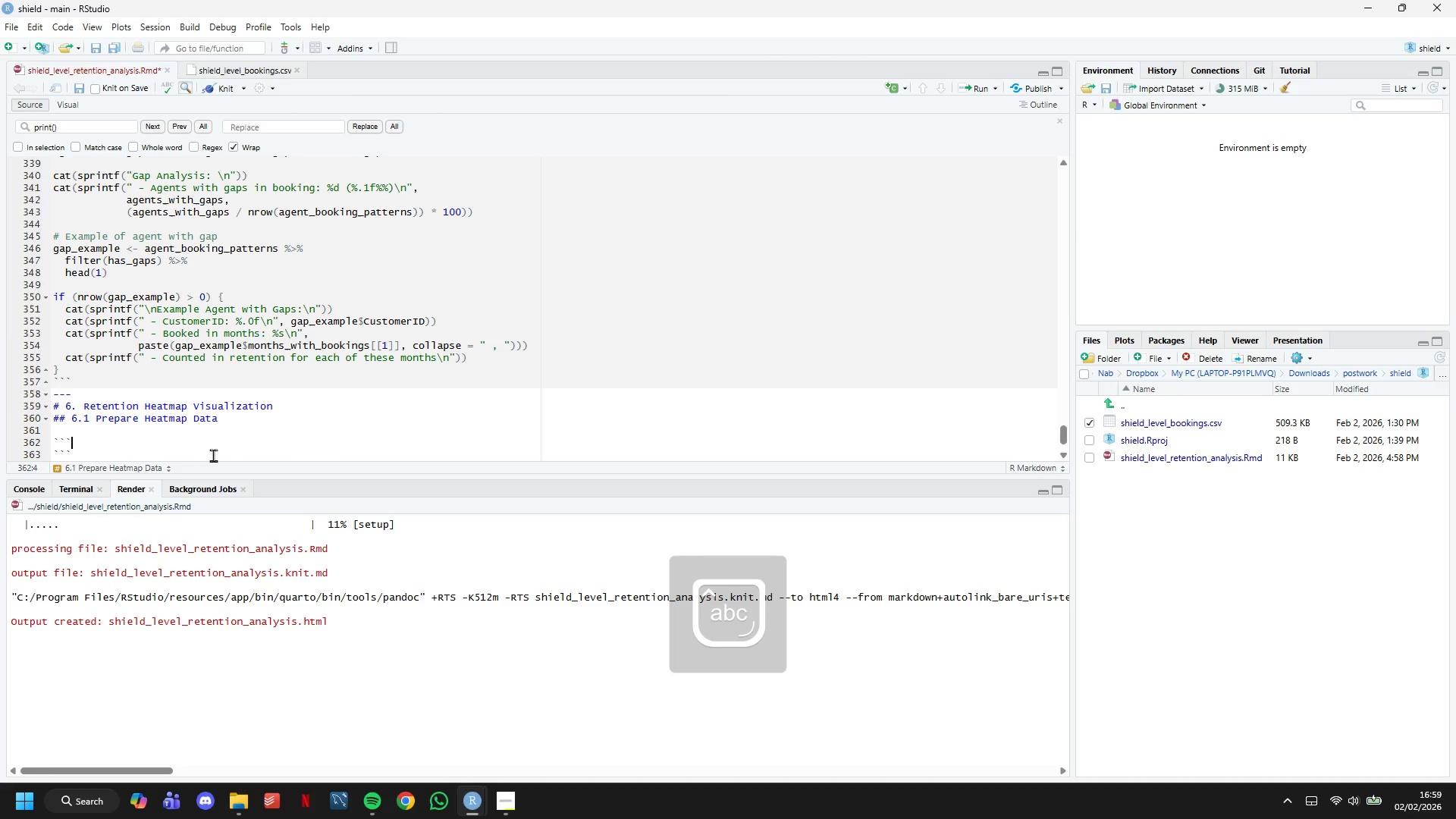 
key(ArrowUp)
 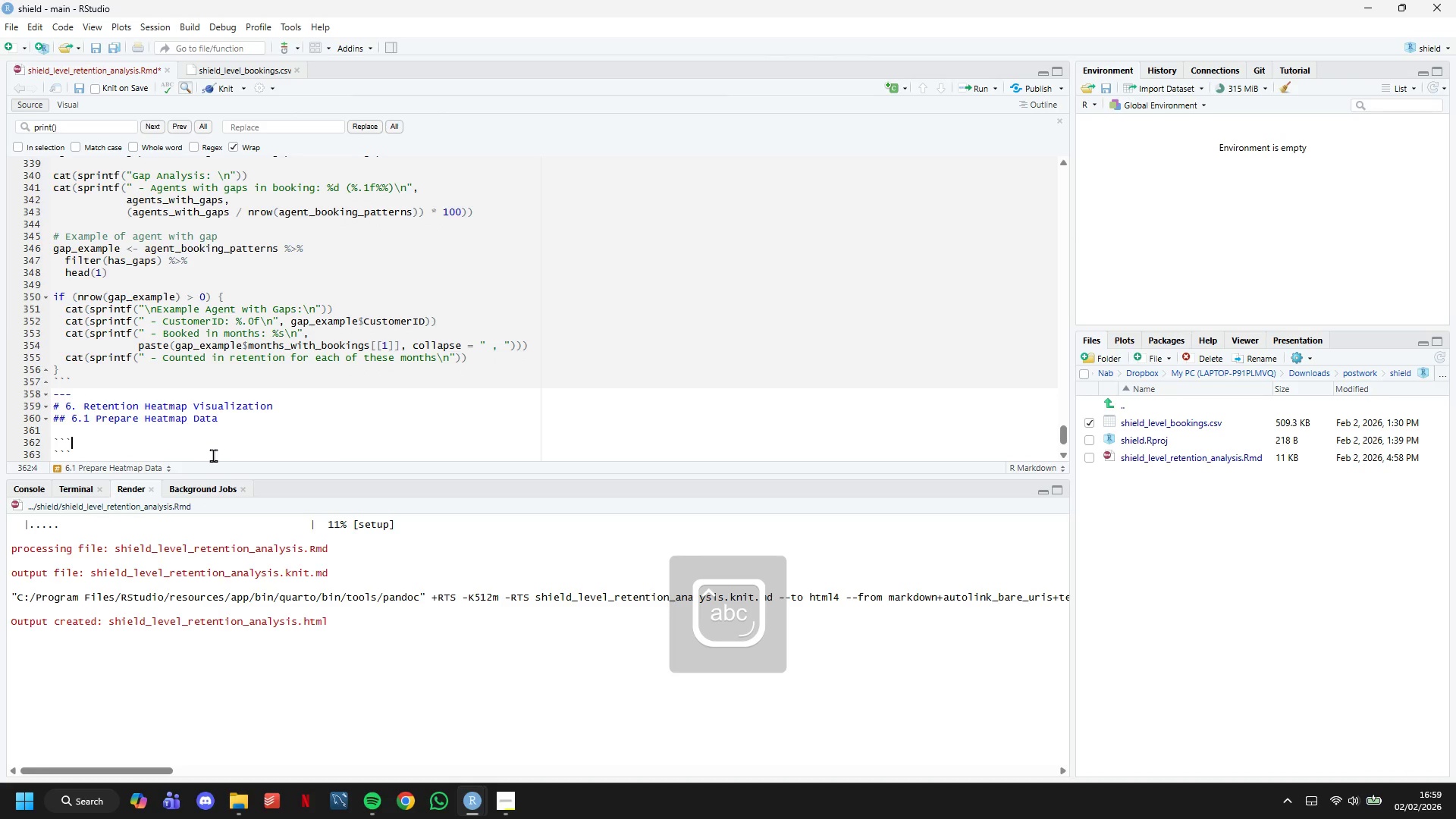 
type( {r prepare_heatmap)
 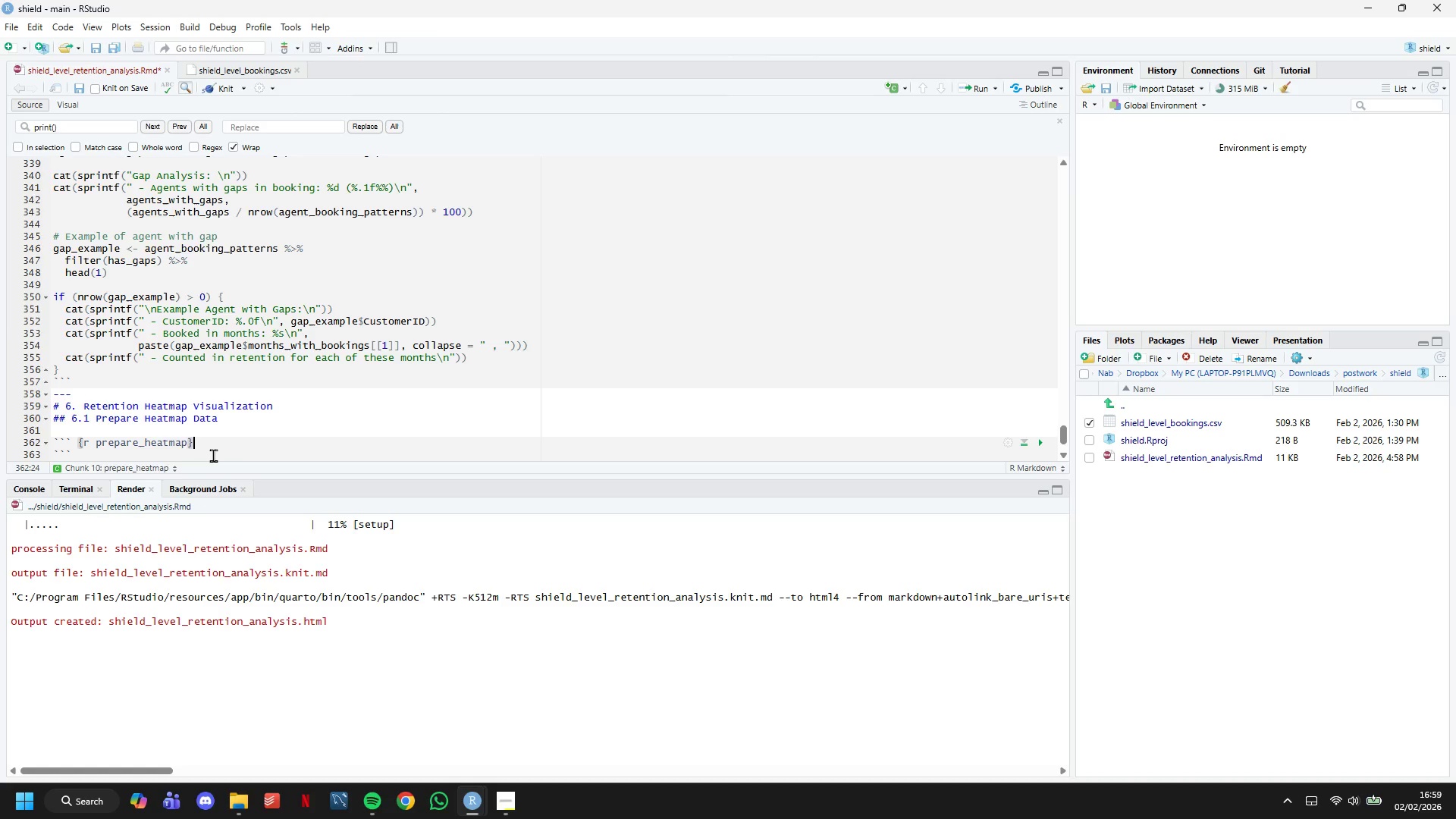 
 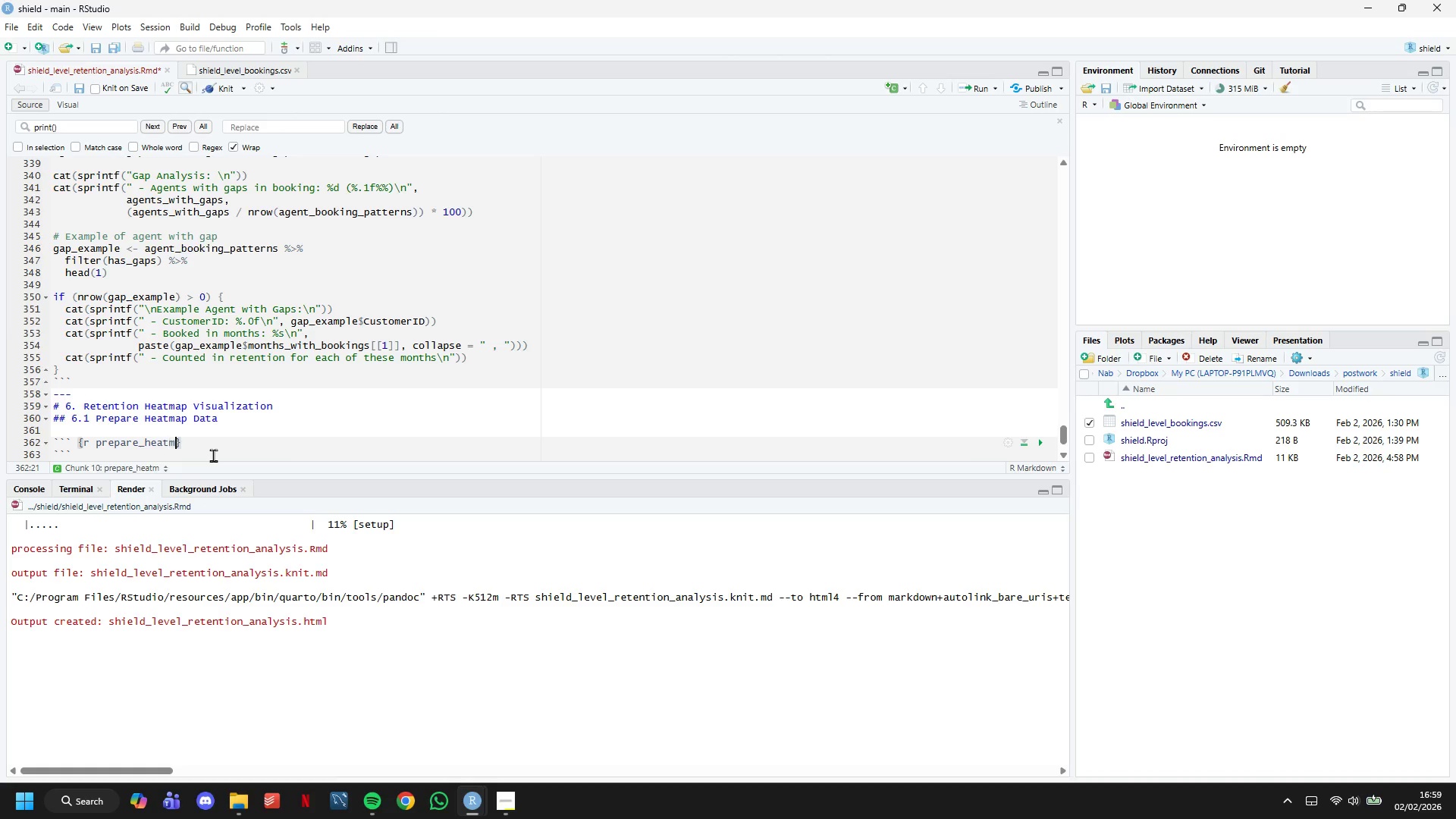 
key(ArrowRight)
 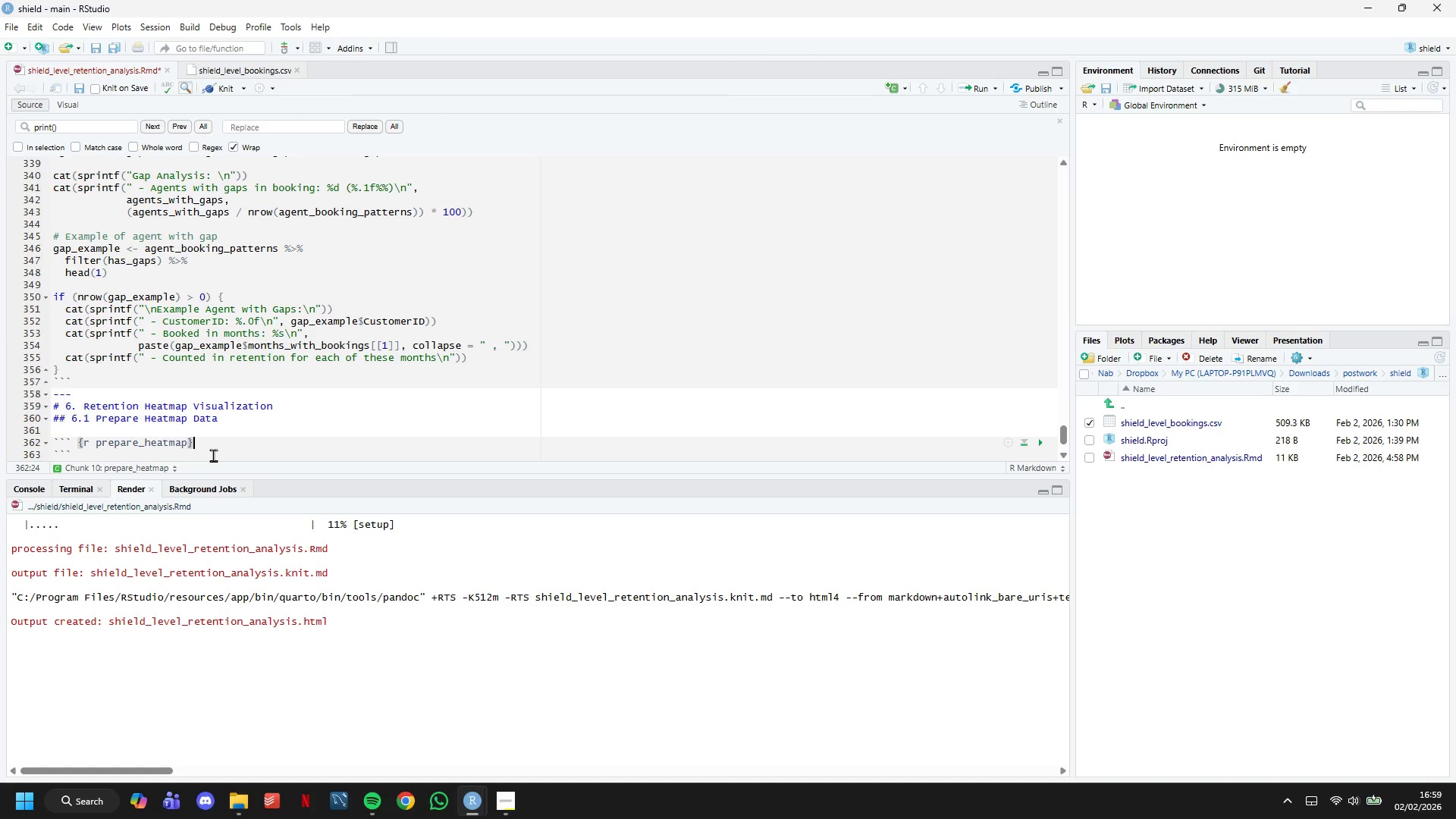 
key(Enter)
 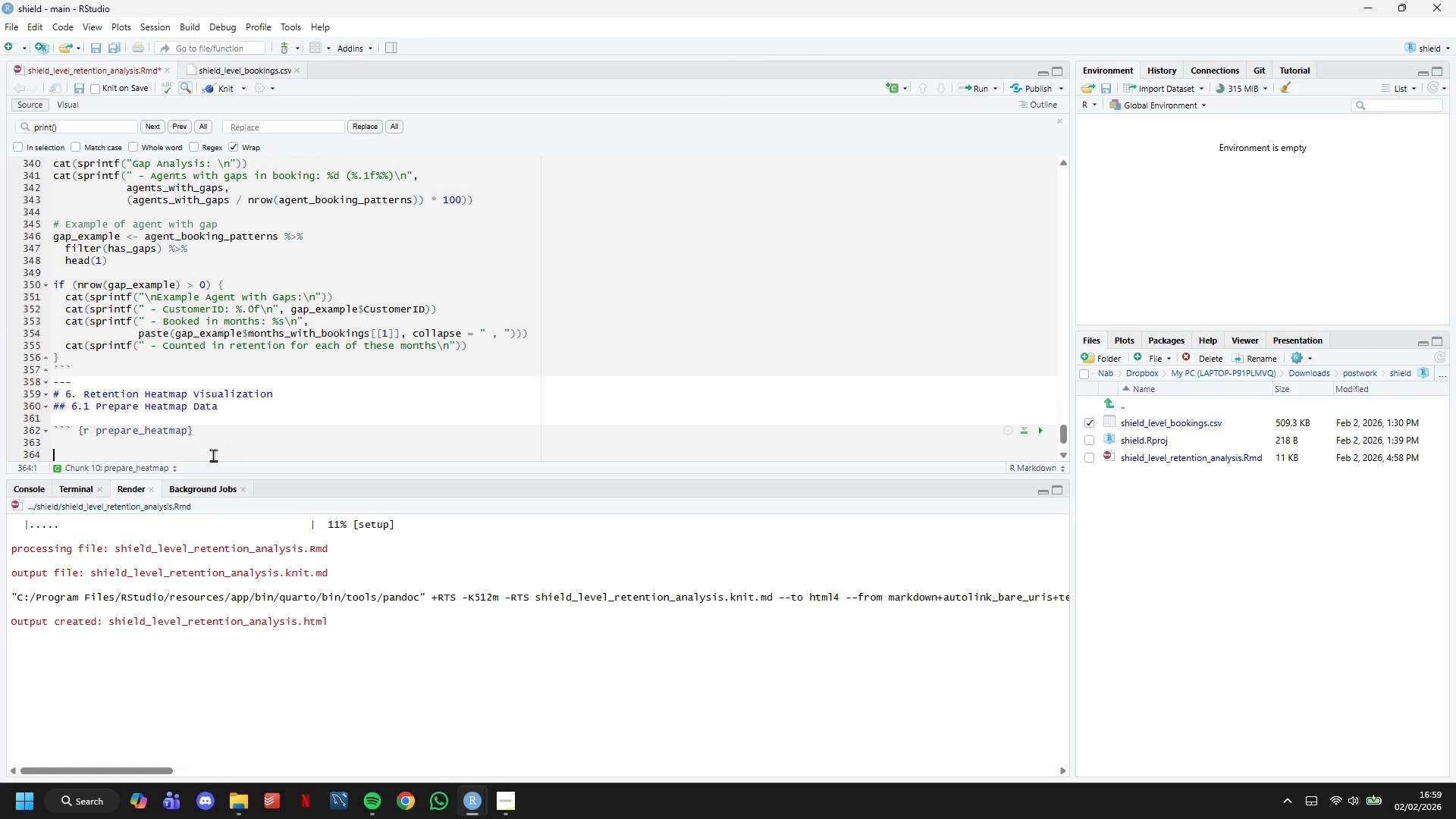 
key(Enter)
 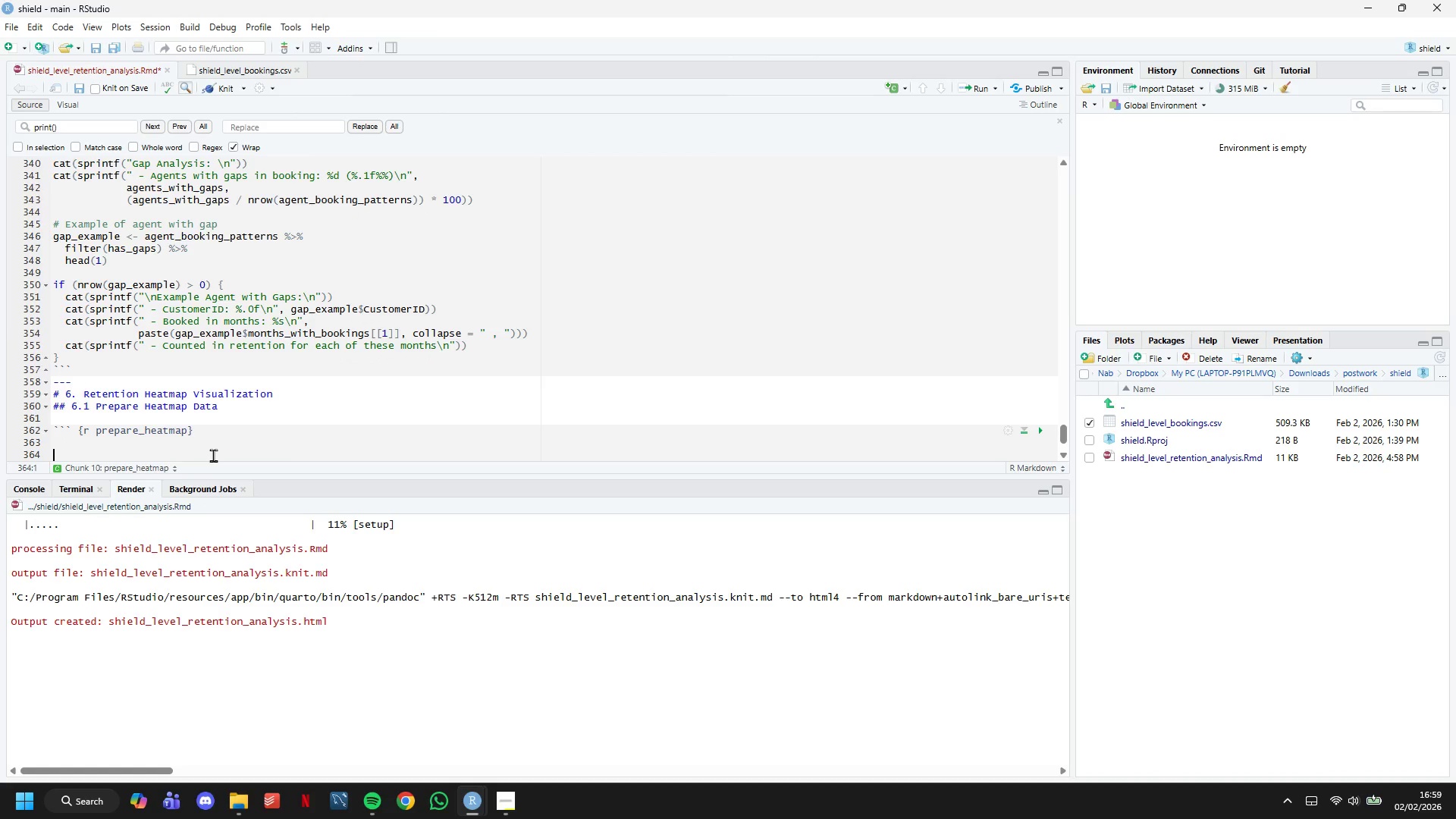 
key(ArrowUp)
 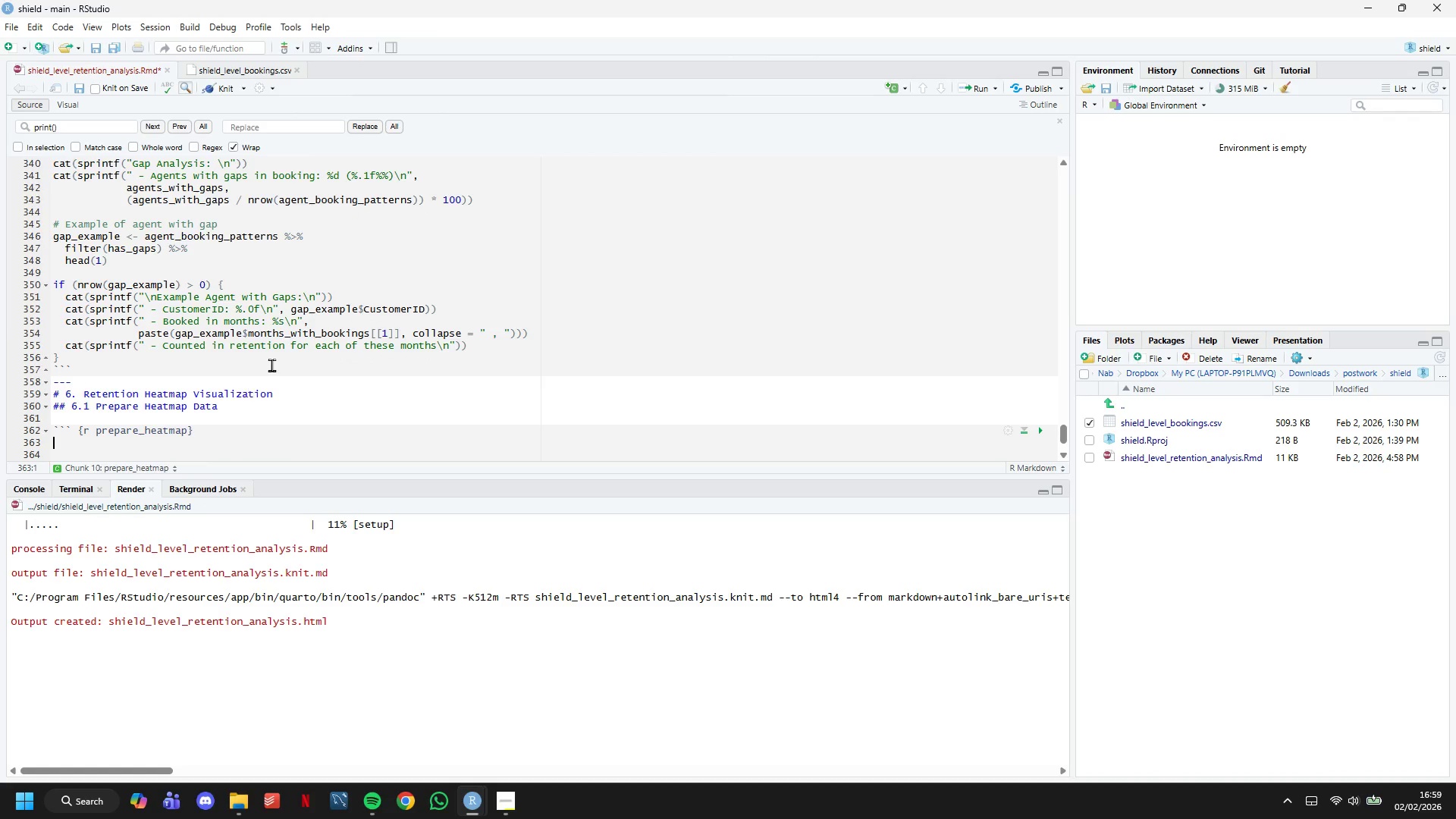 
key(C)
 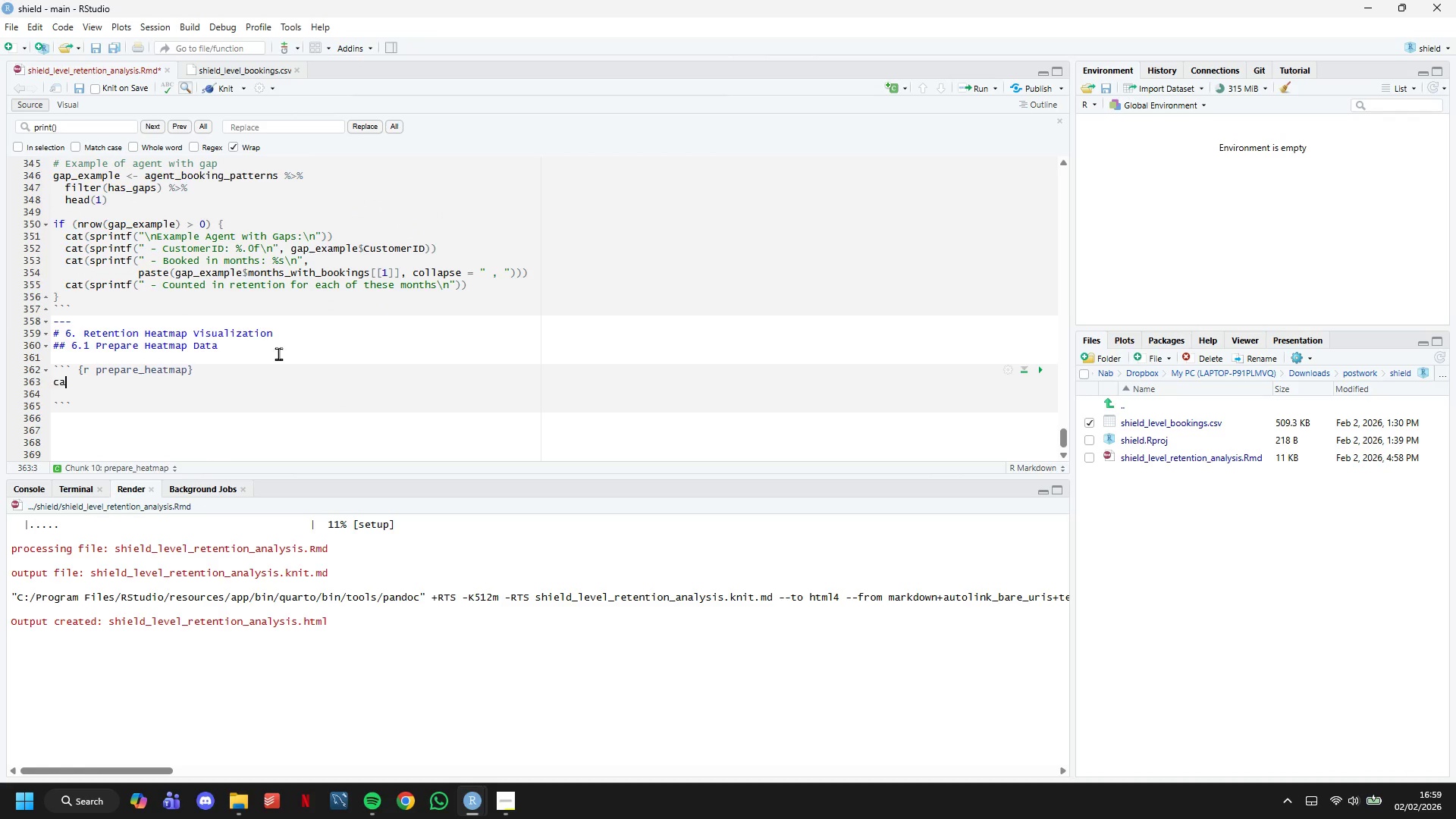 
scroll: coordinate [278, 354], scroll_direction: down, amount: 6.0
 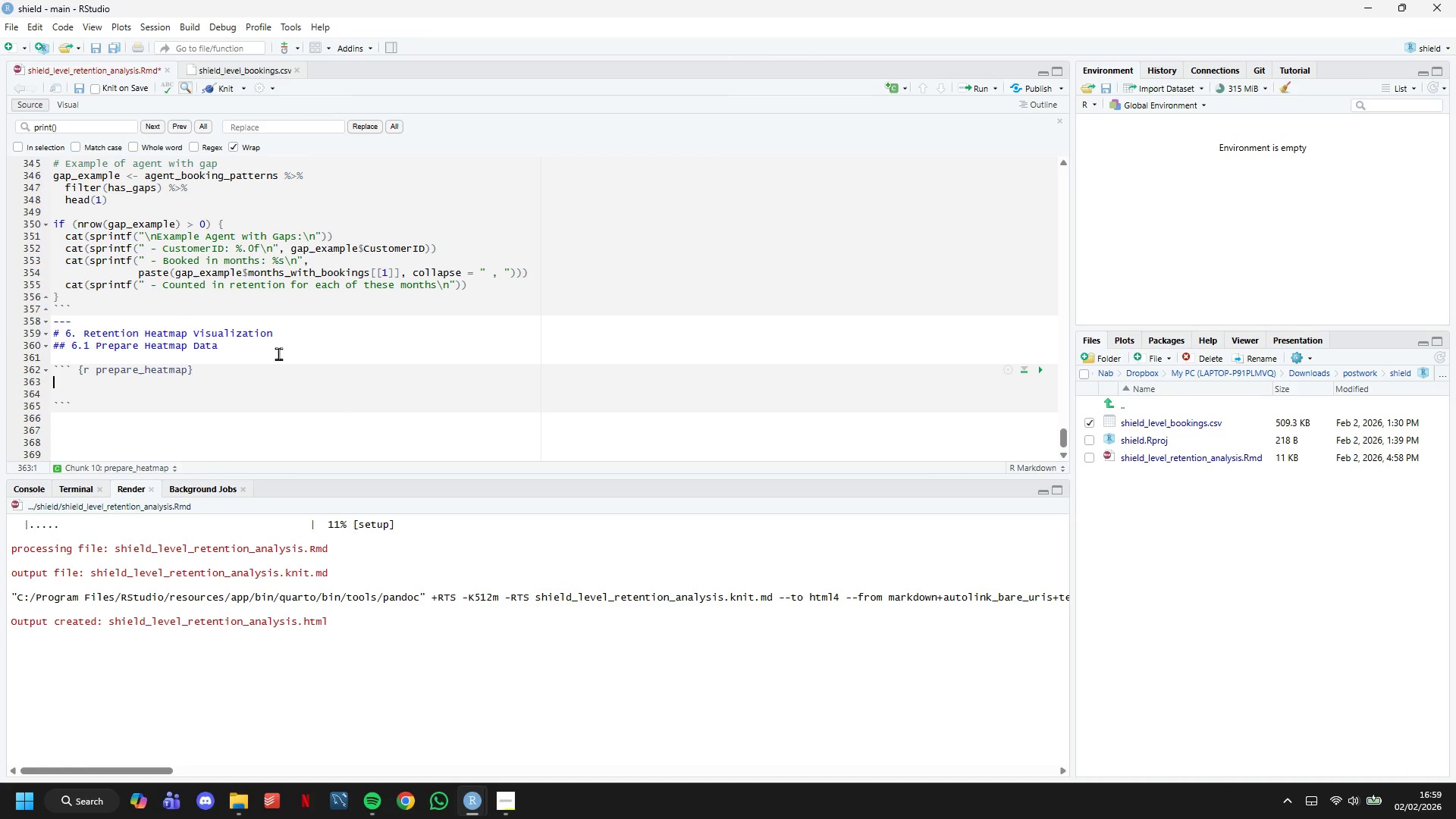 
type(at("======)
 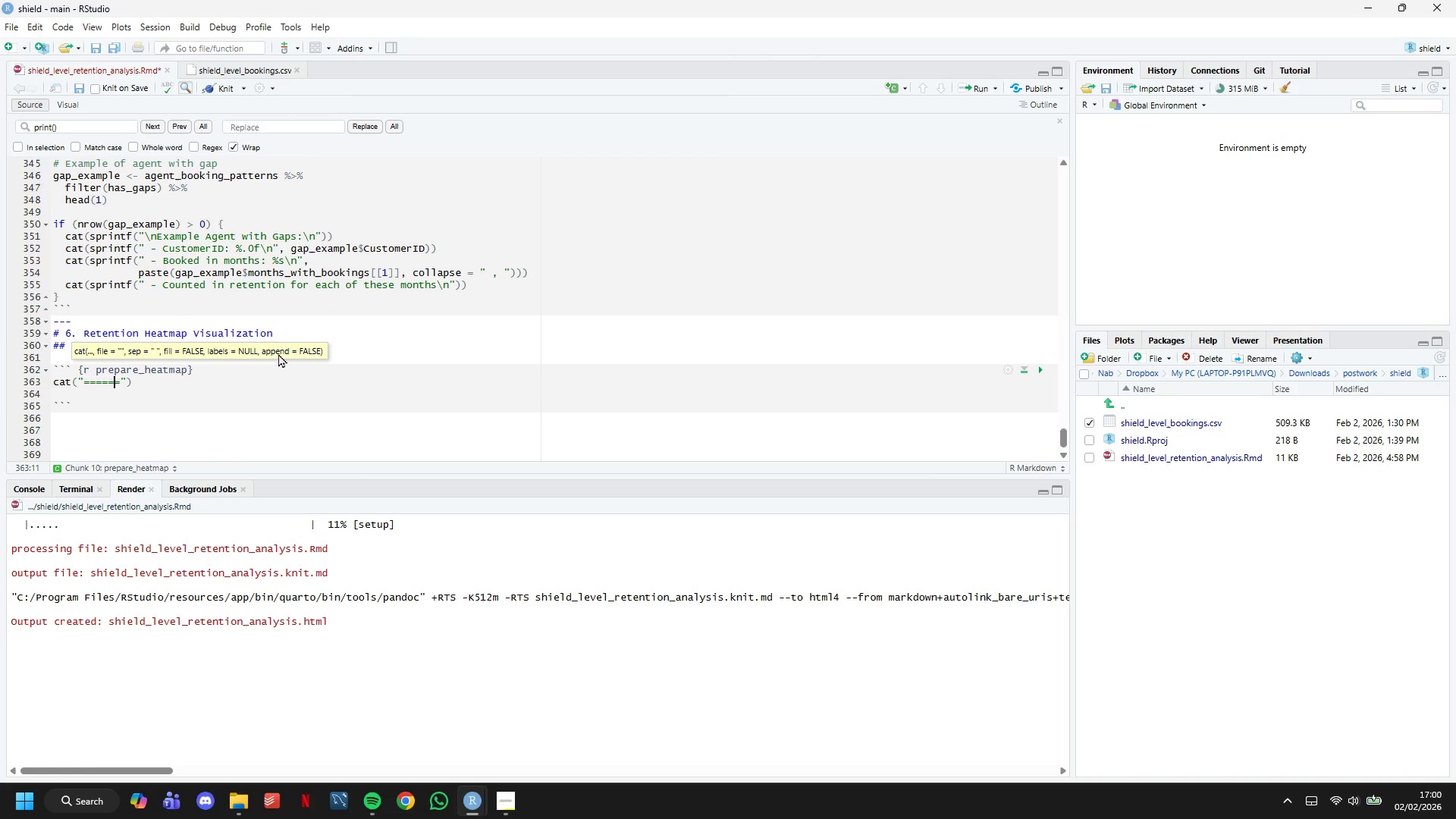 
 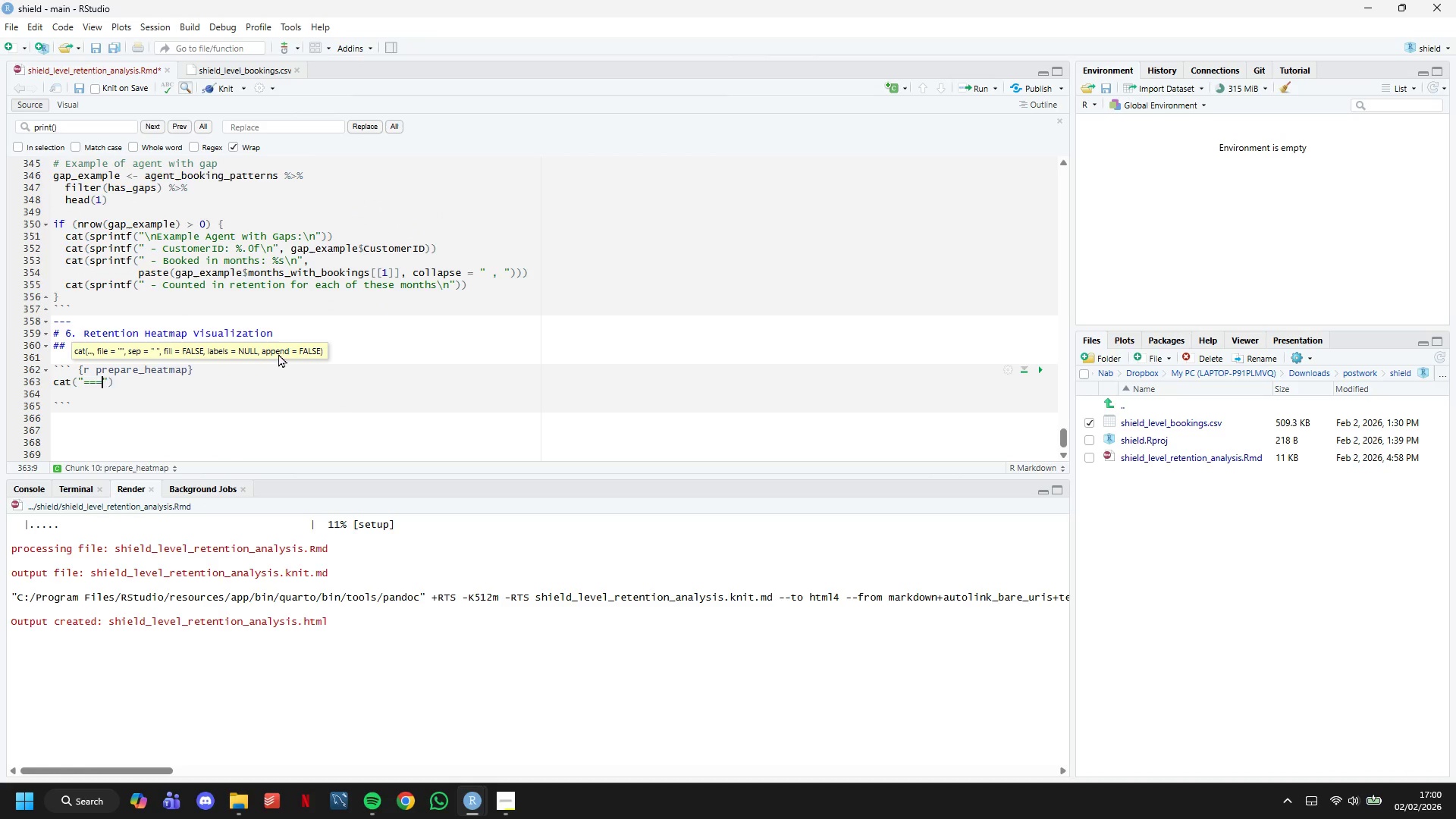 
key(ArrowLeft)
 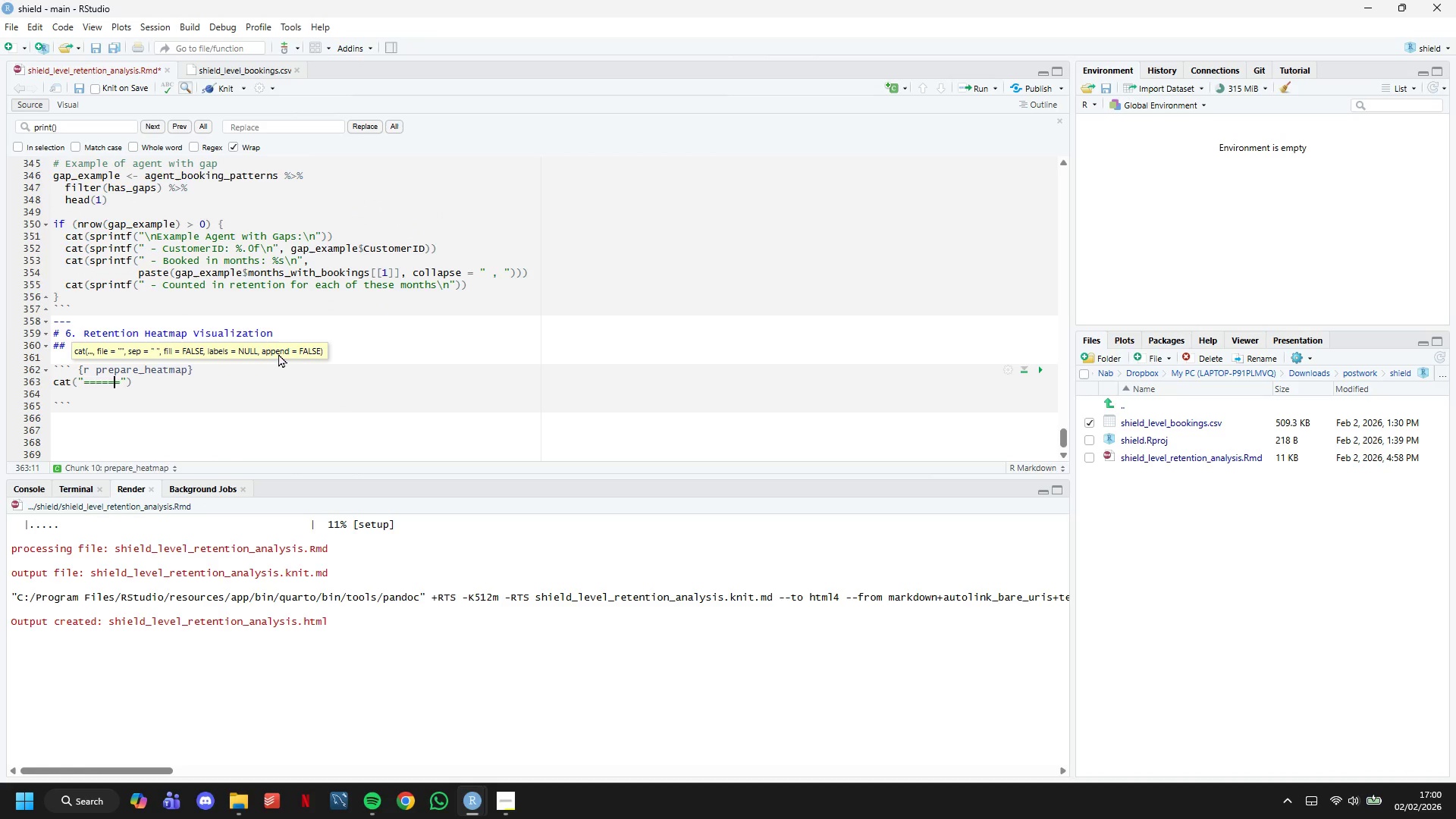 
key(ArrowLeft)
 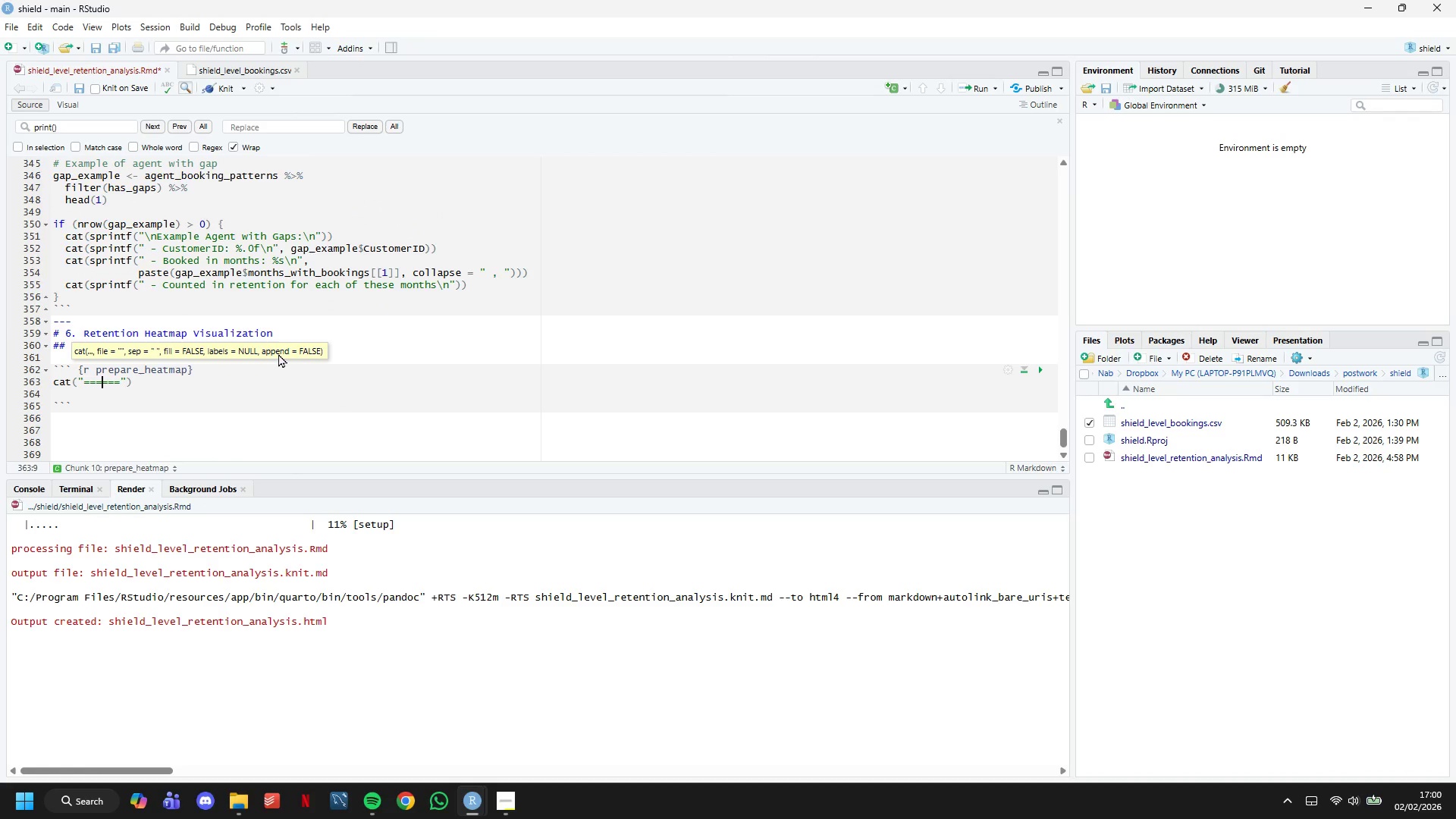 
key(ArrowLeft)
 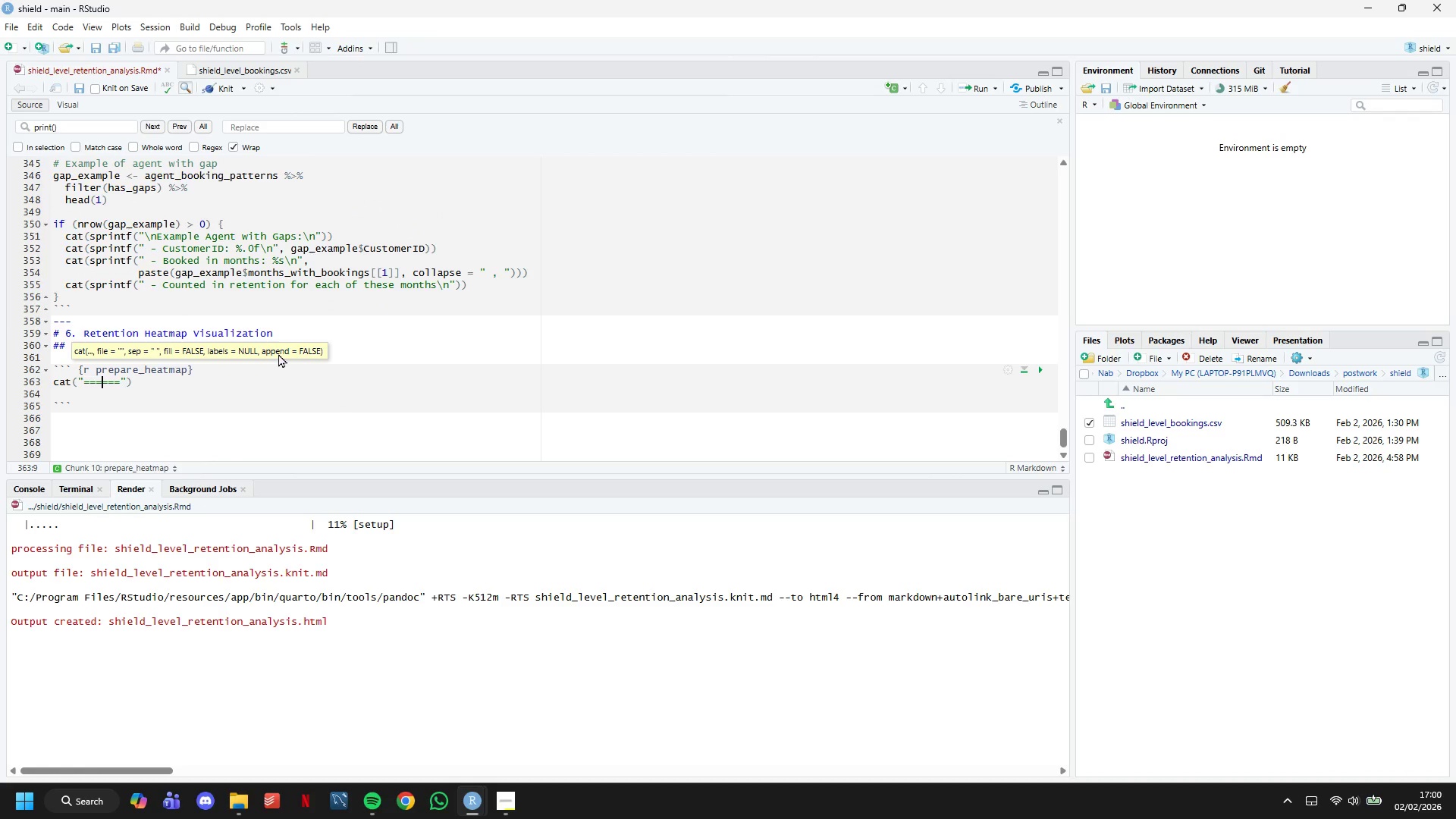 
type( PREPARING HEATMAP DATA)
 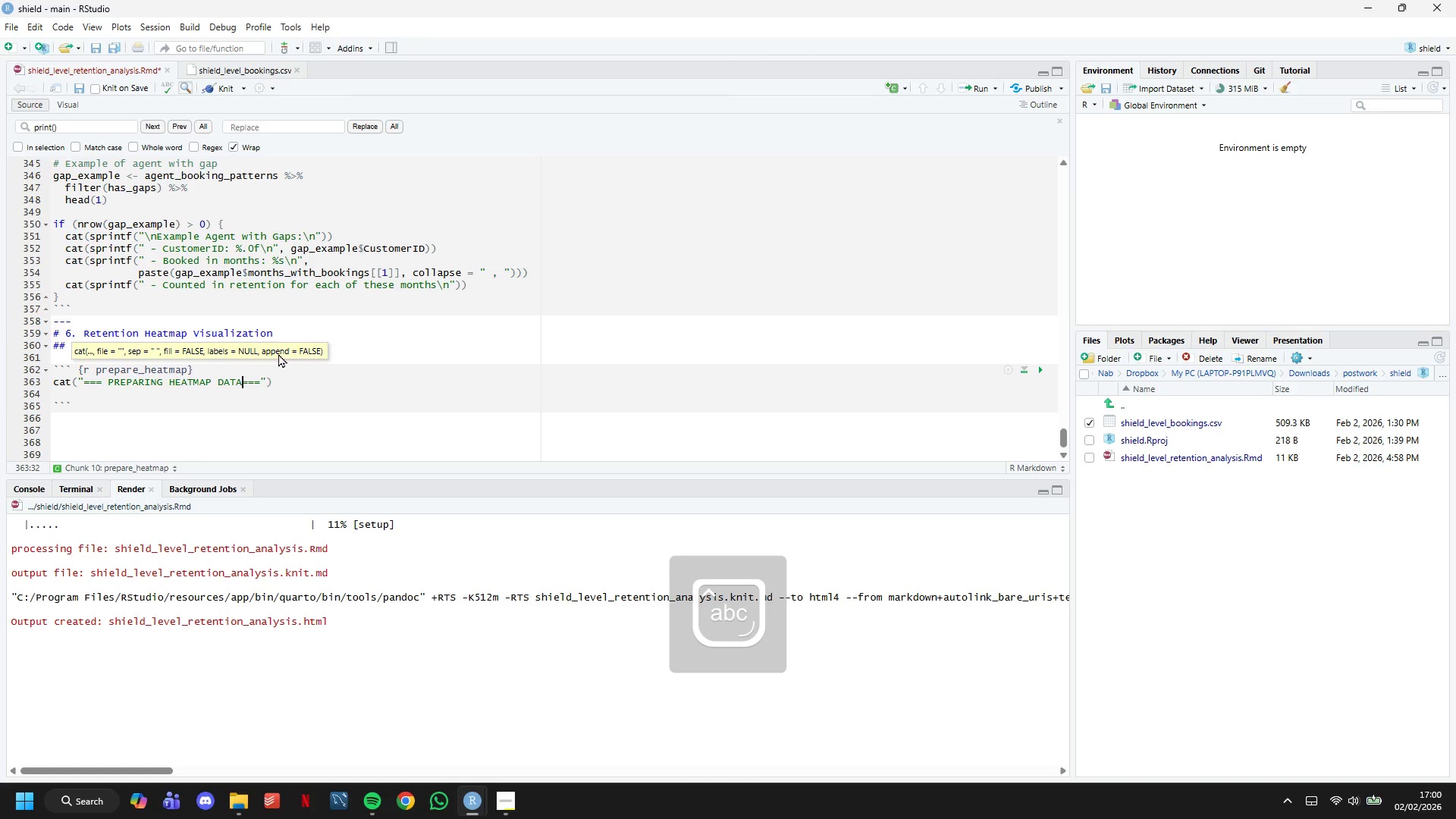 
key(ArrowRight)
 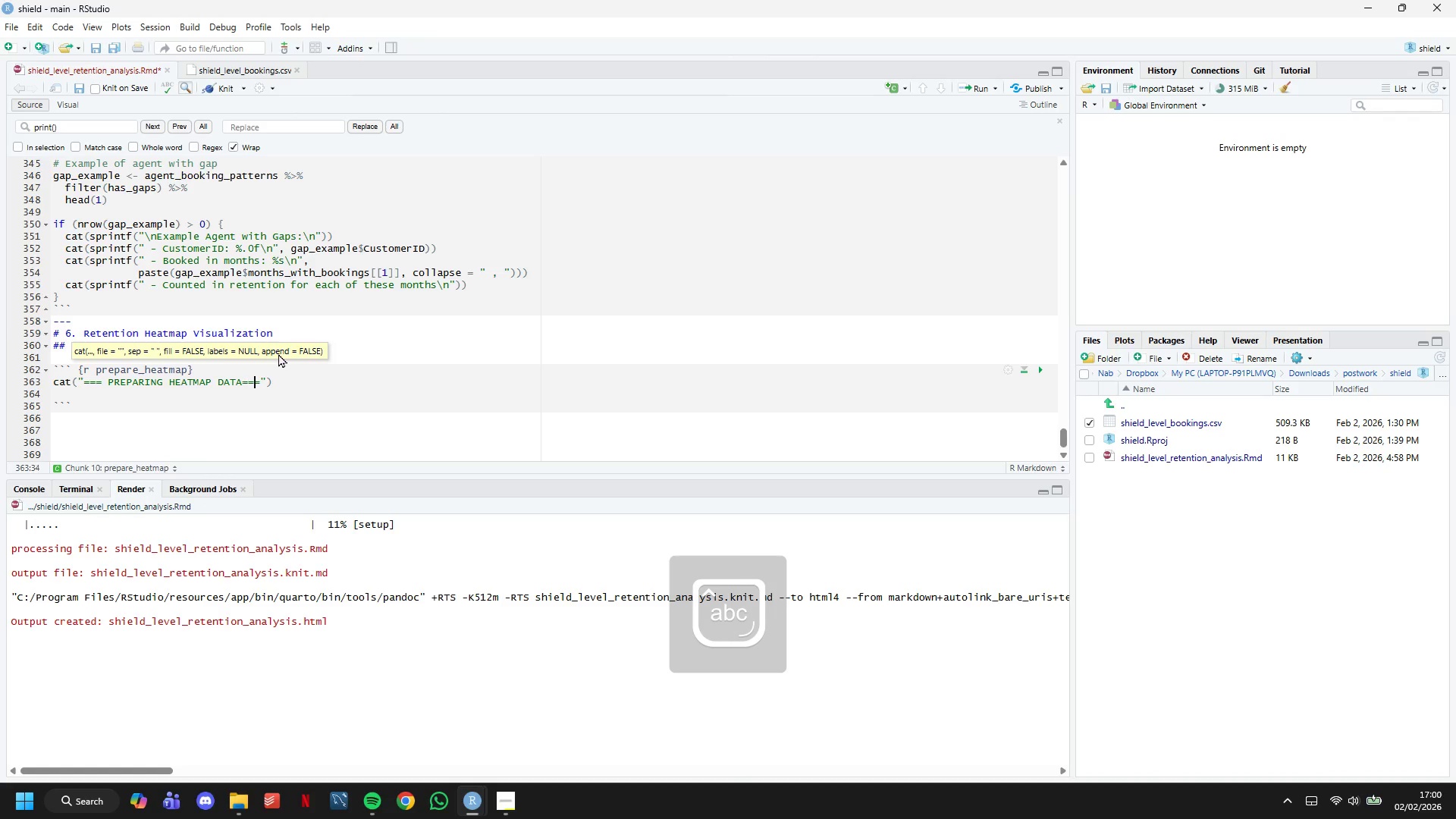 
key(ArrowRight)
 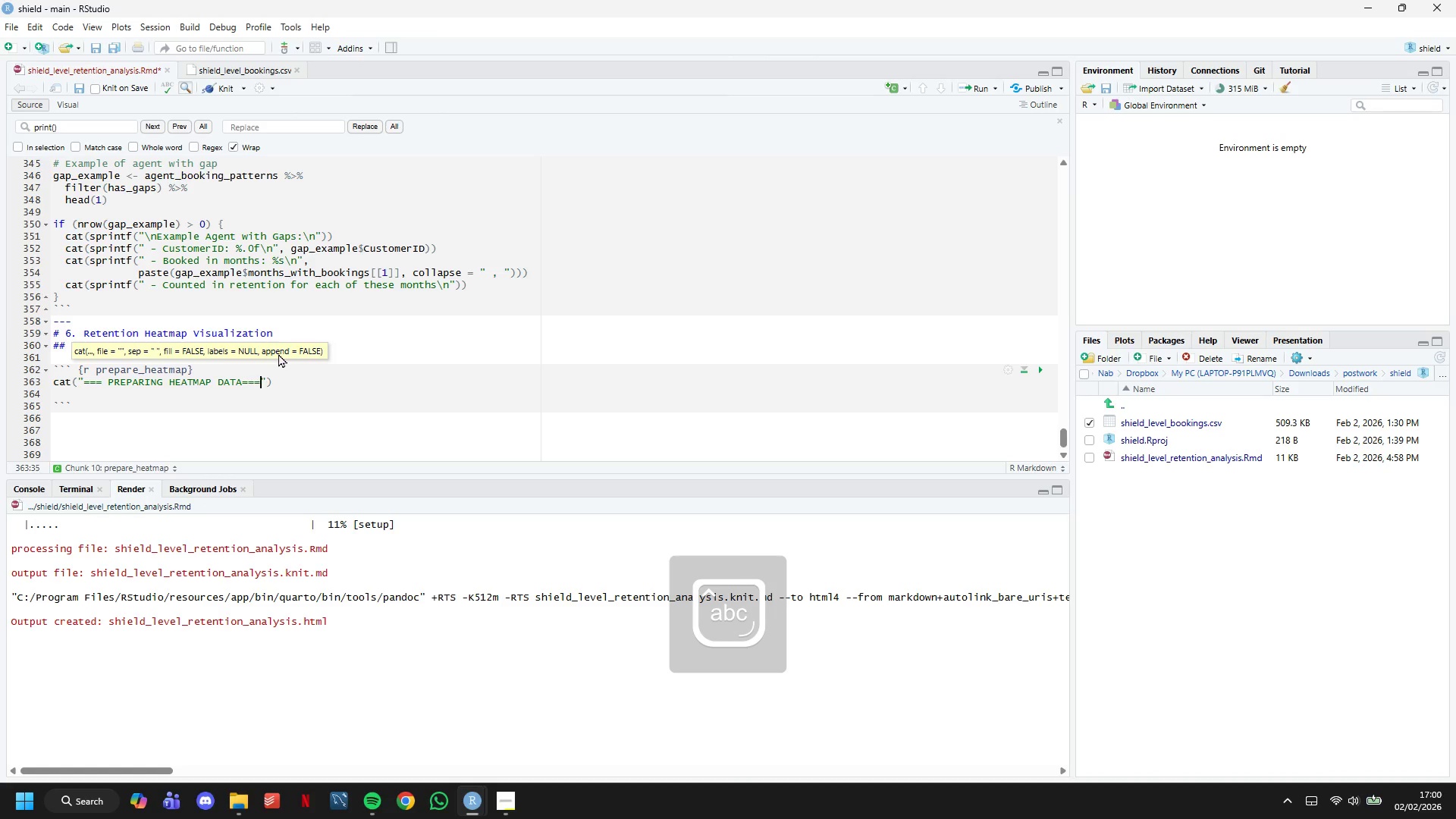 
key(ArrowRight)
 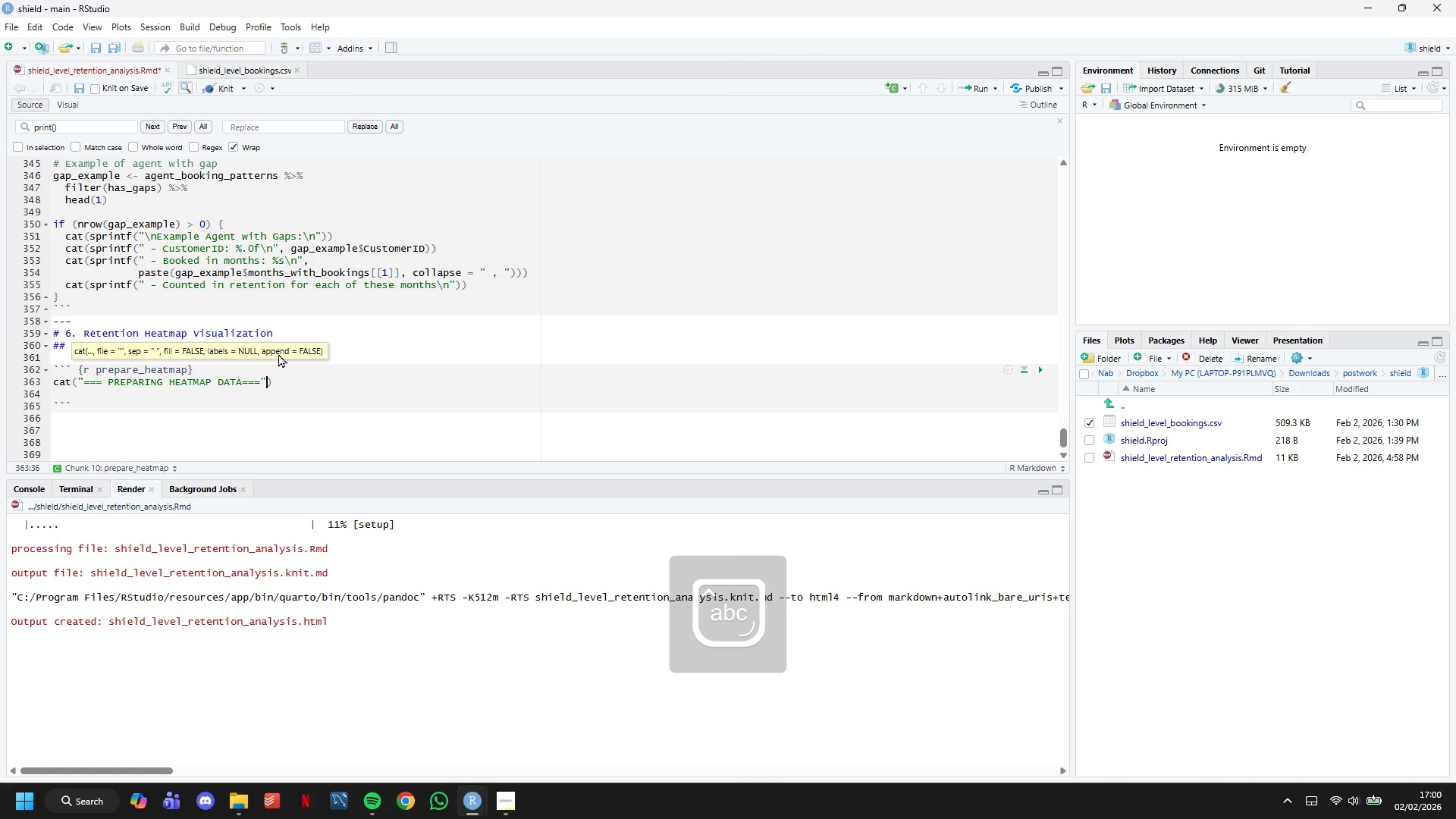 
key(ArrowRight)
 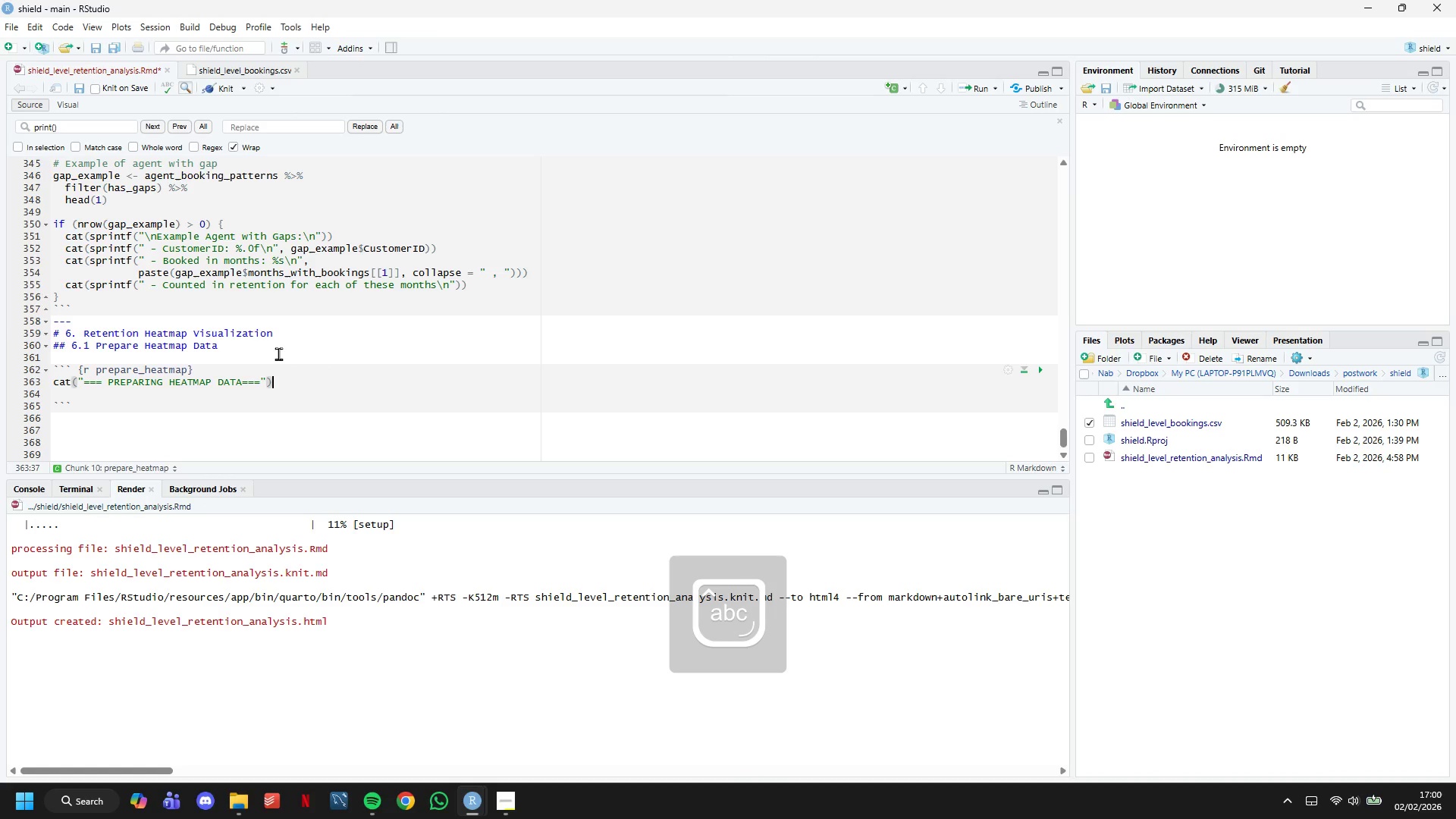 
key(ArrowRight)
 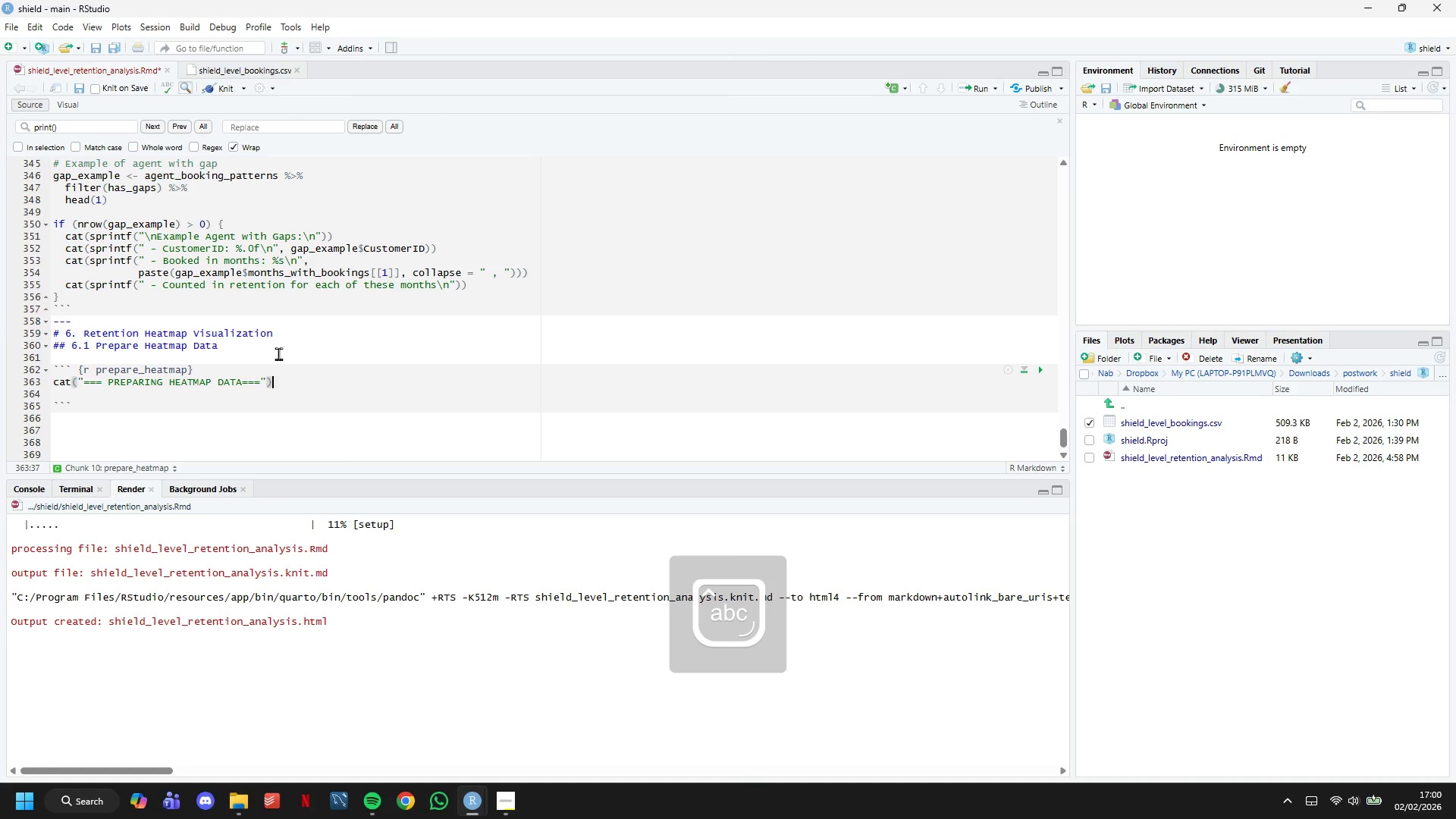 
key(Enter)
 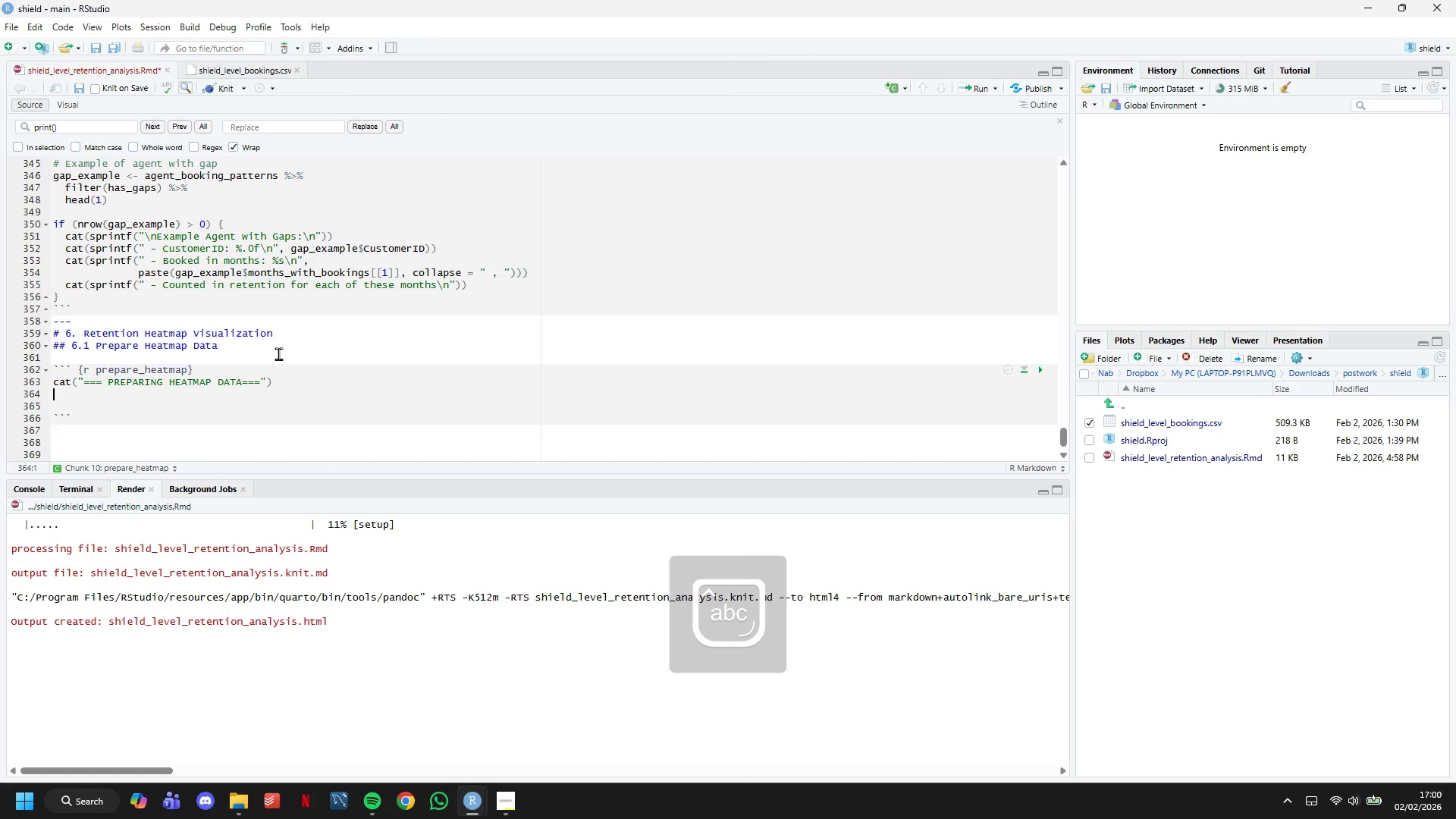 
key(Enter)
 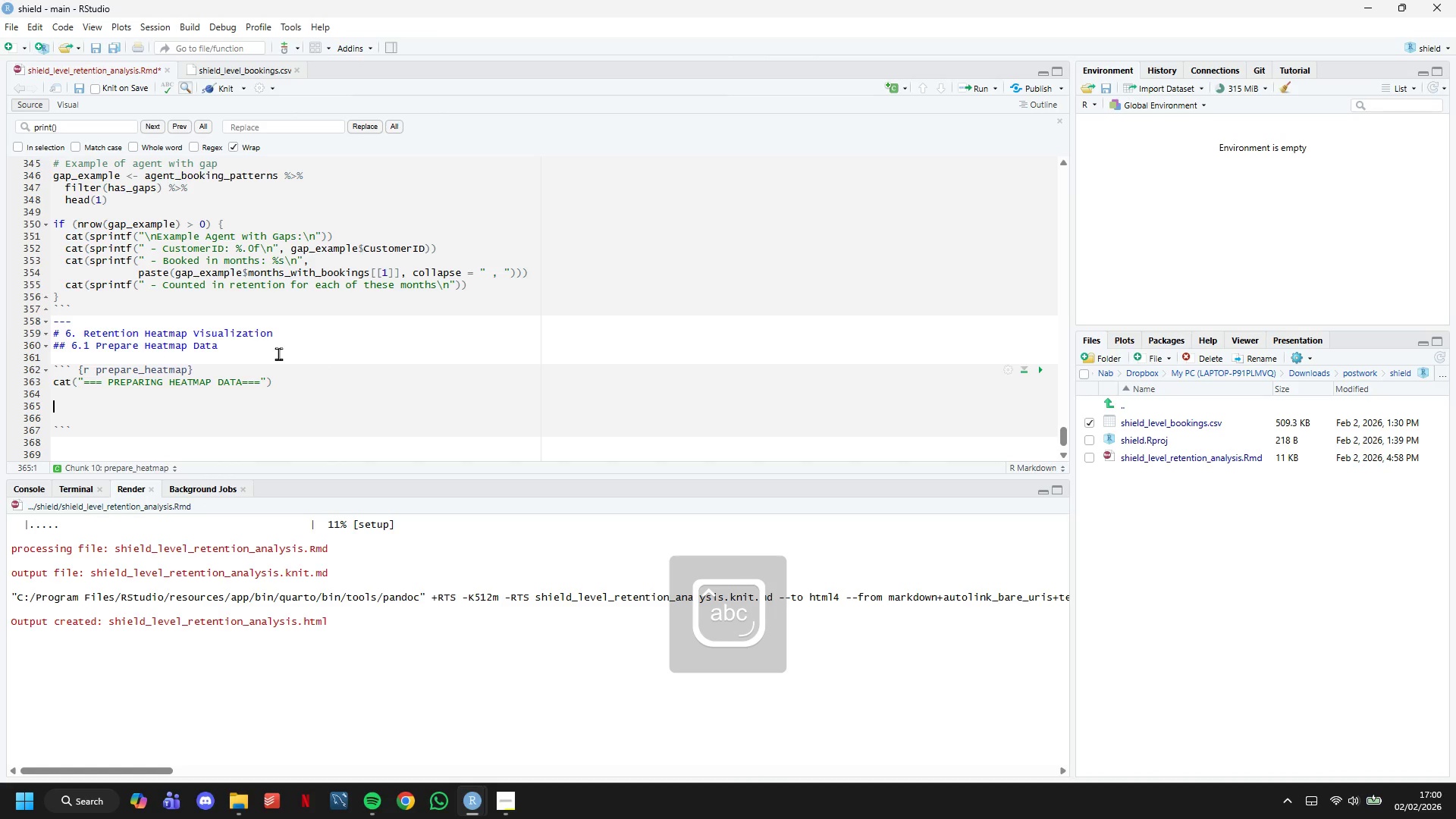 
type(# Create complete grid (fill in missing combinations with 0)
 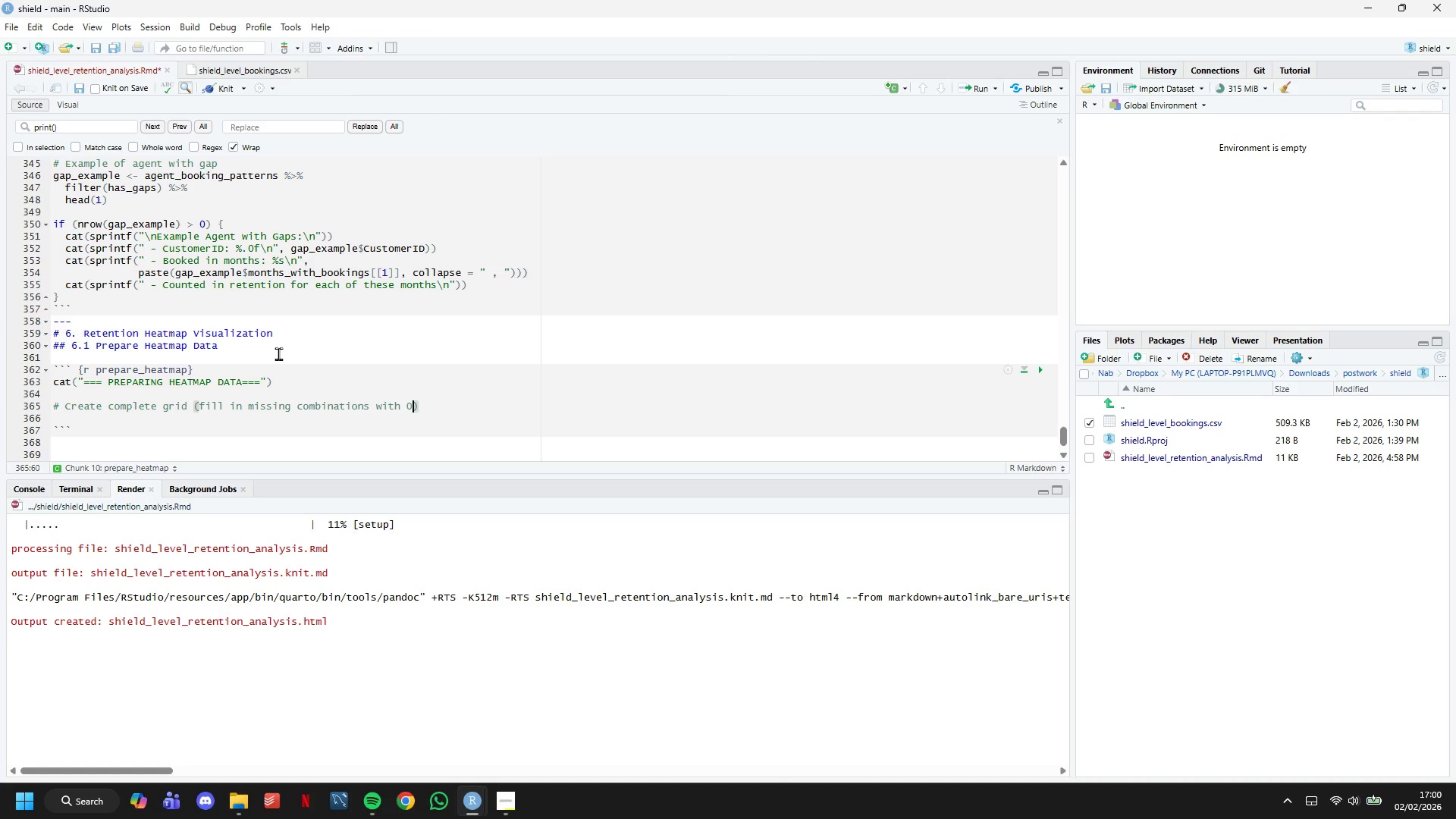 
key(ArrowRight)
 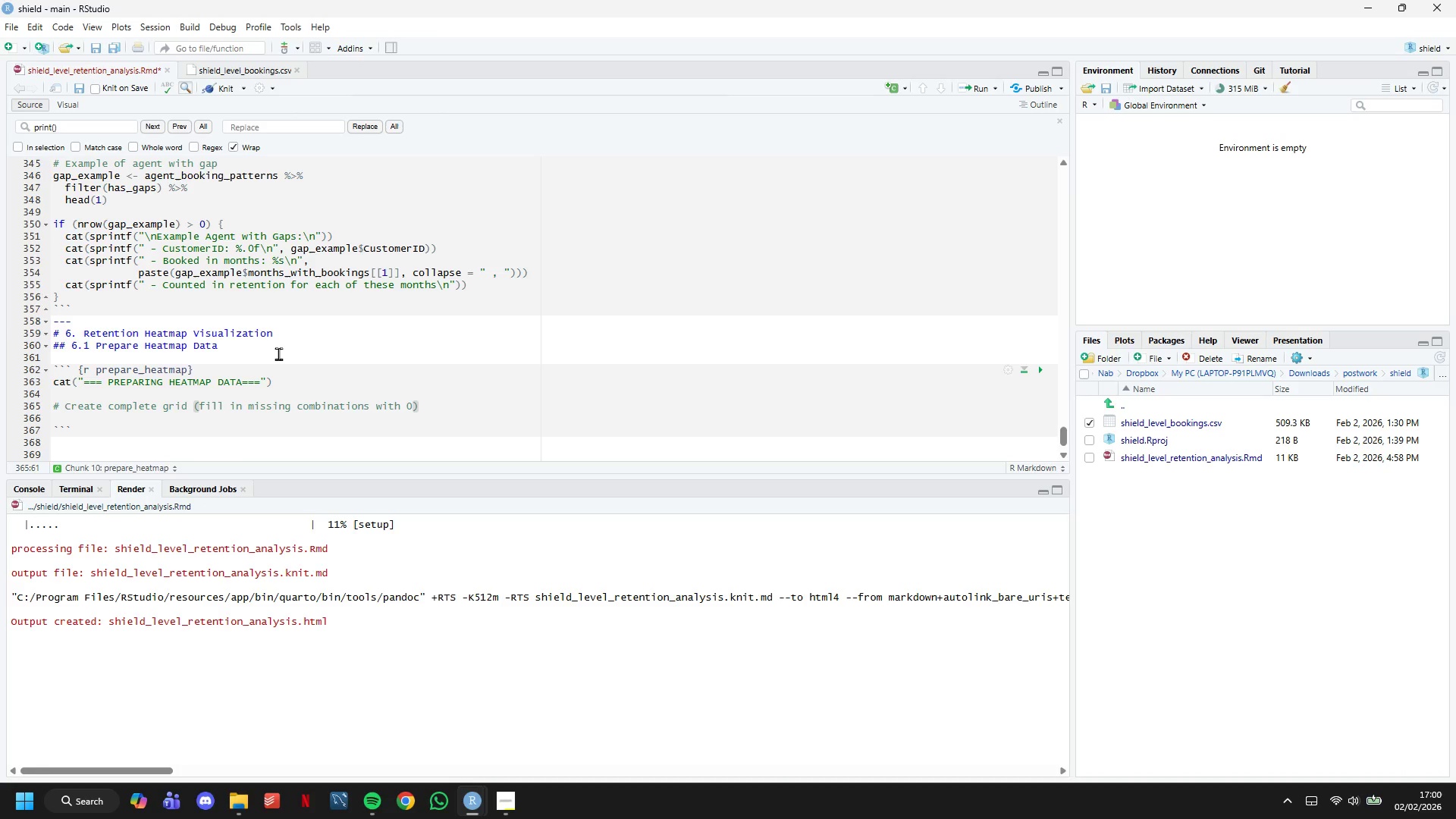 
key(Enter)
 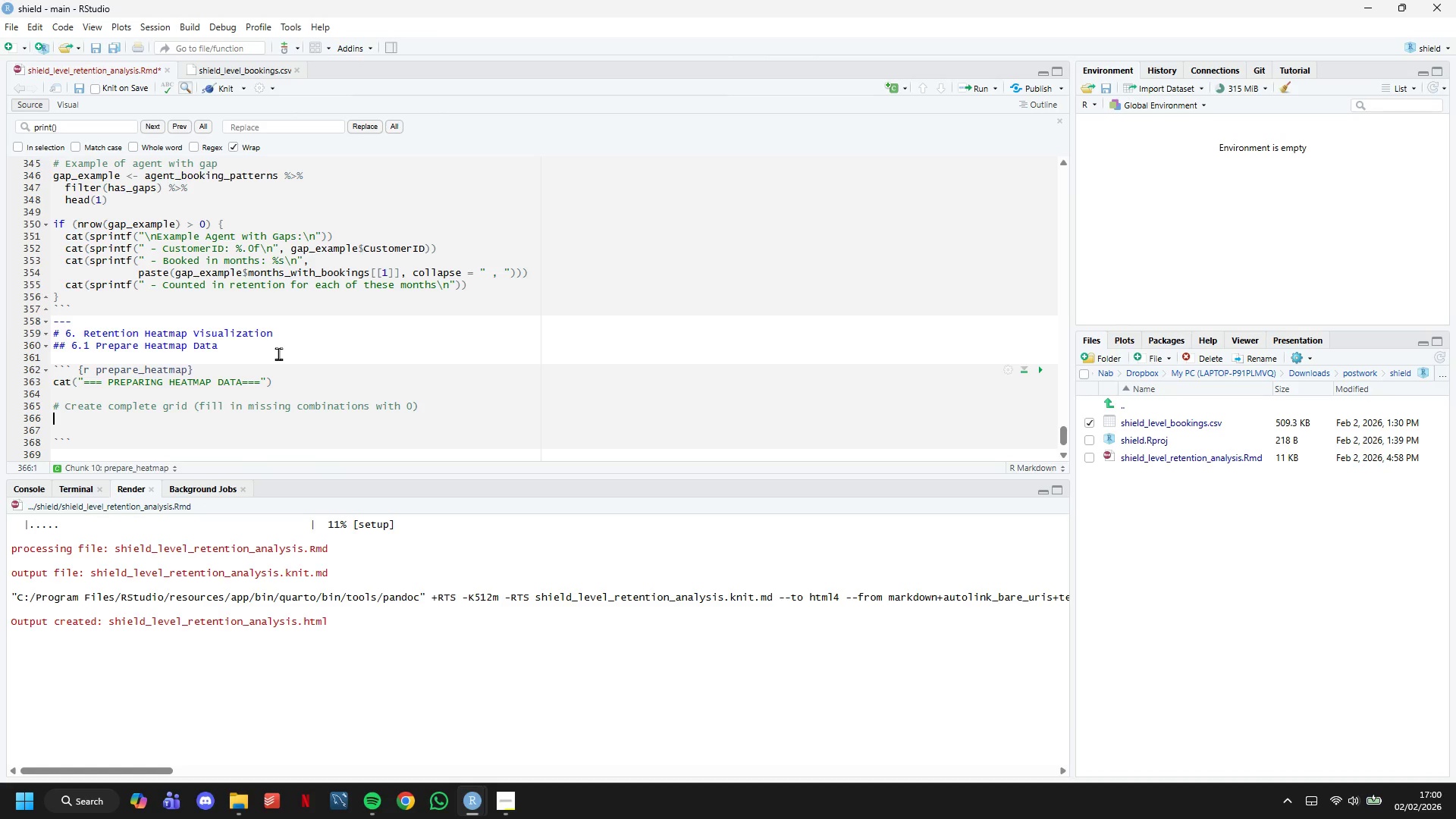 
type(# Limit to first 1 )
key(Backspace)
type(2 months for cleaere)
key(Backspace)
key(Backspace)
key(Backspace)
type(rer visualization)
 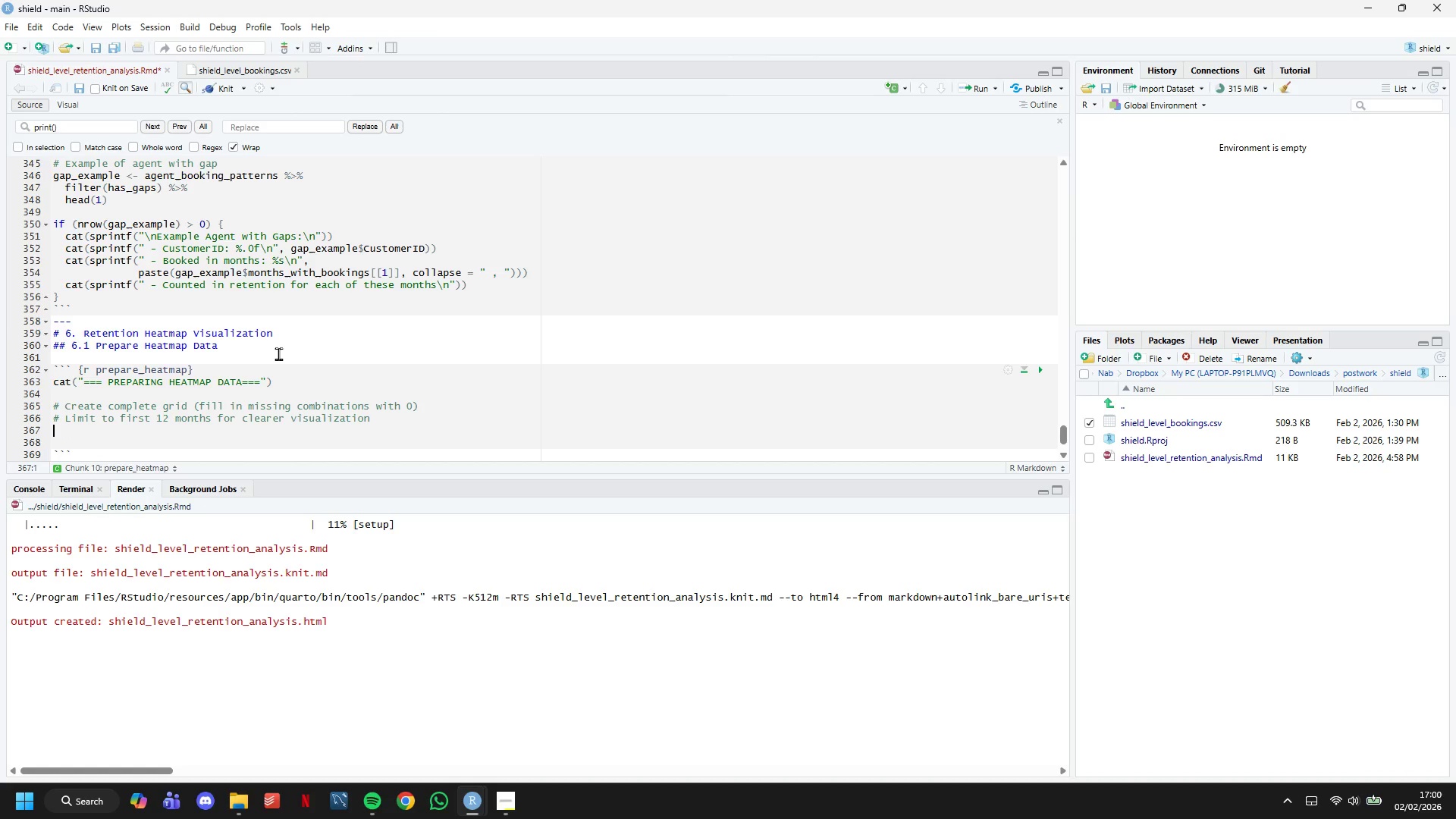 
key(Enter)
 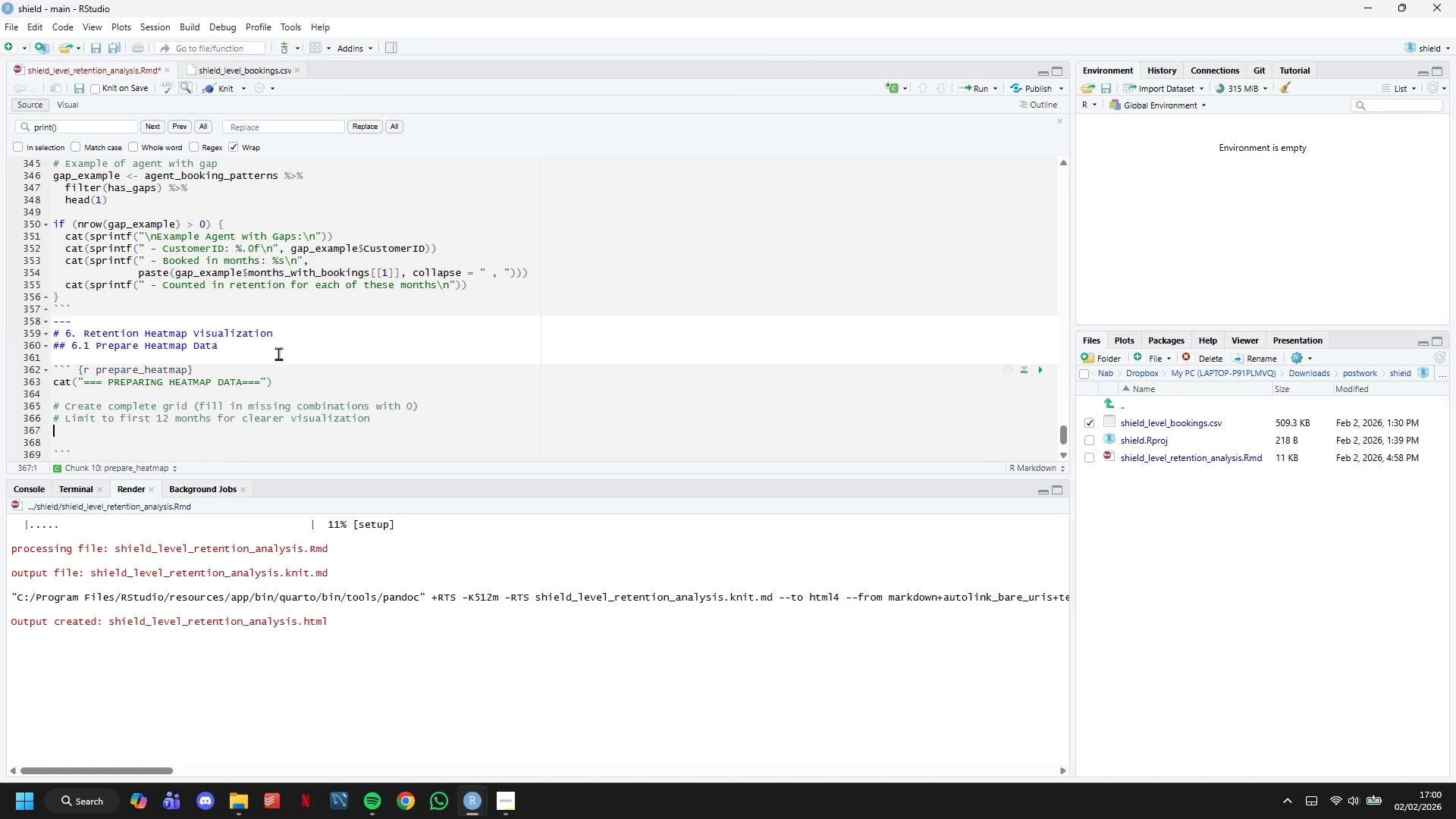 
type(heatmap_data <- retention))
key(Backspace)
type(_matrix %>%)
 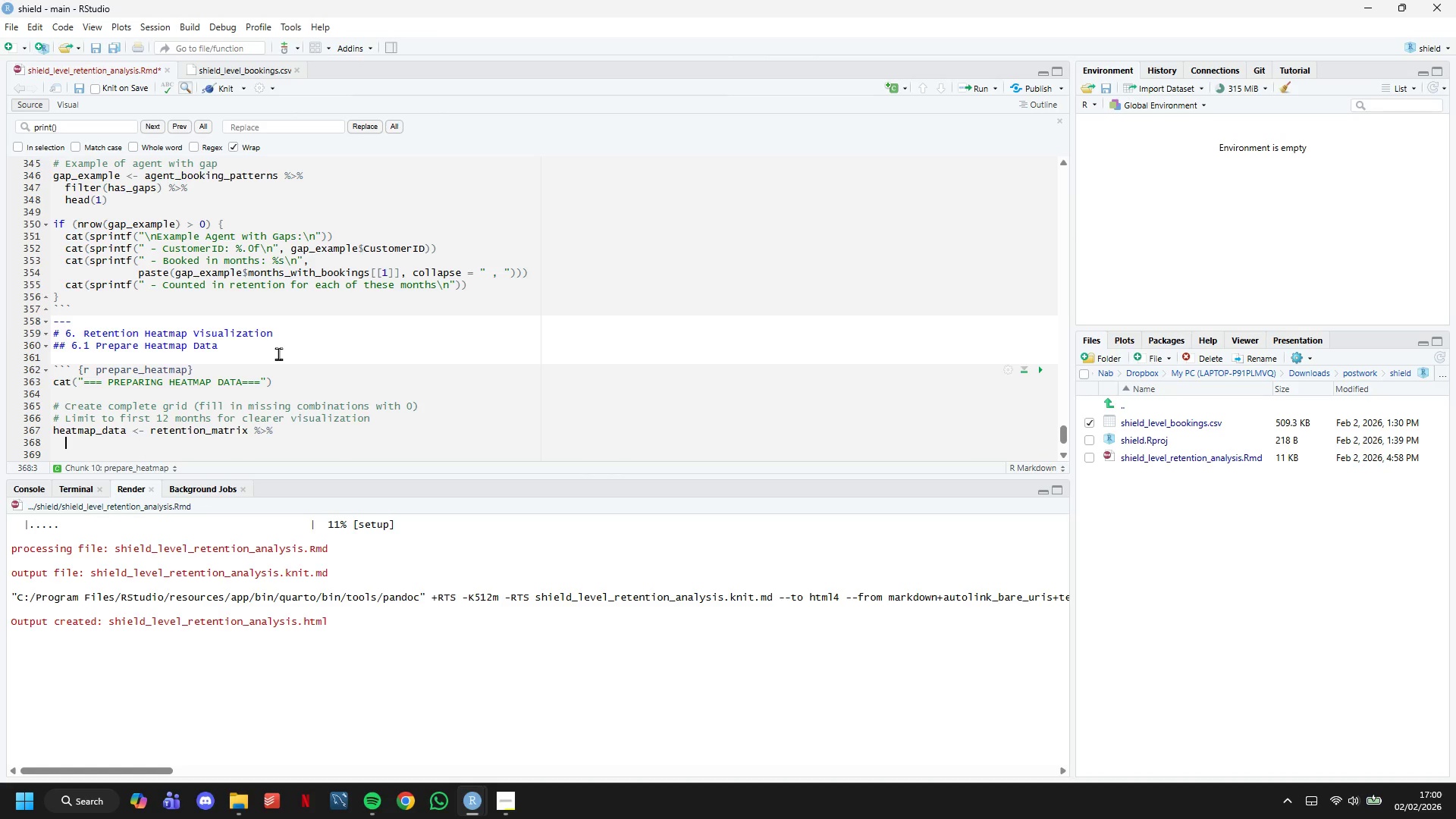 
 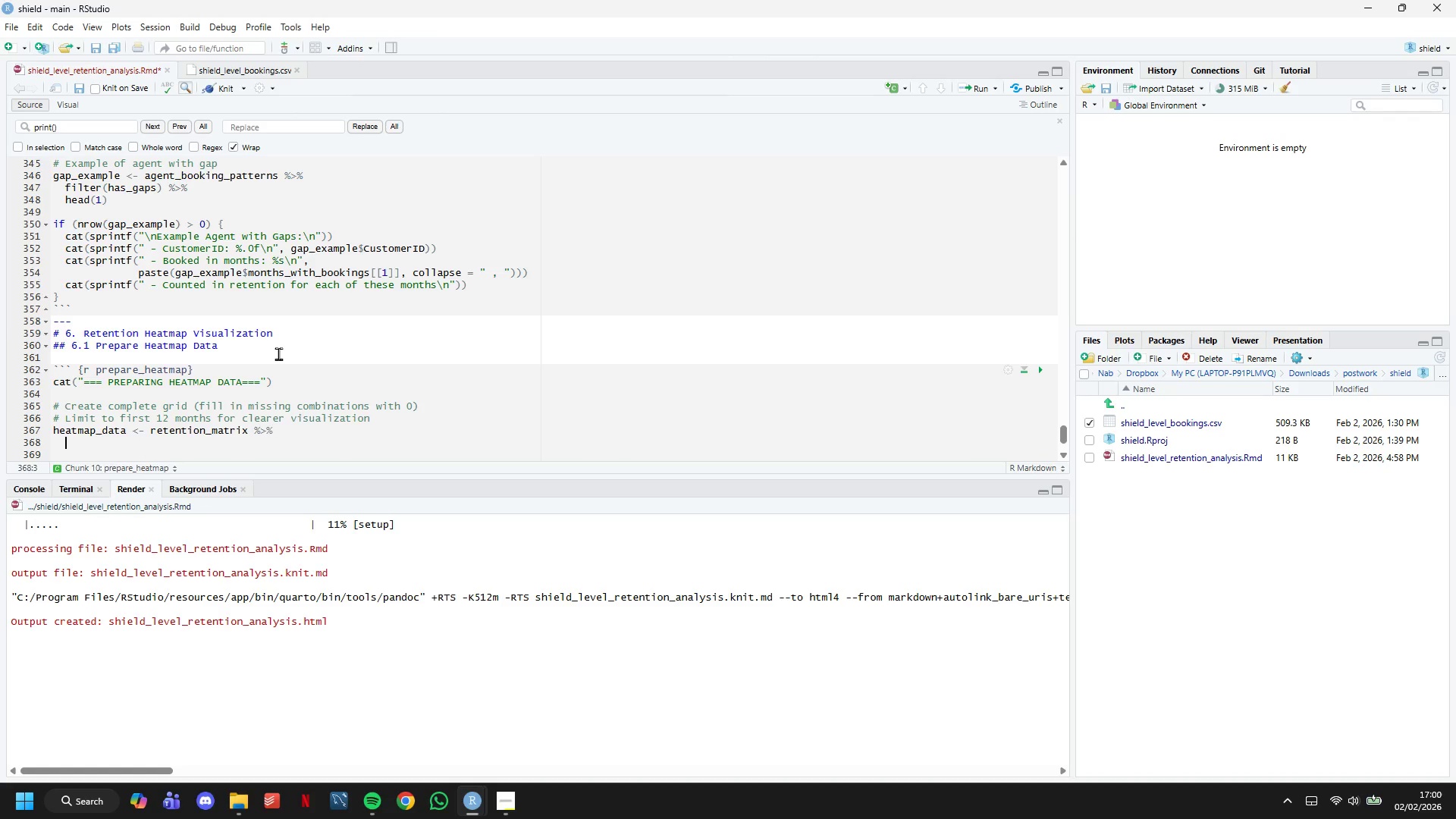 
key(Enter)
 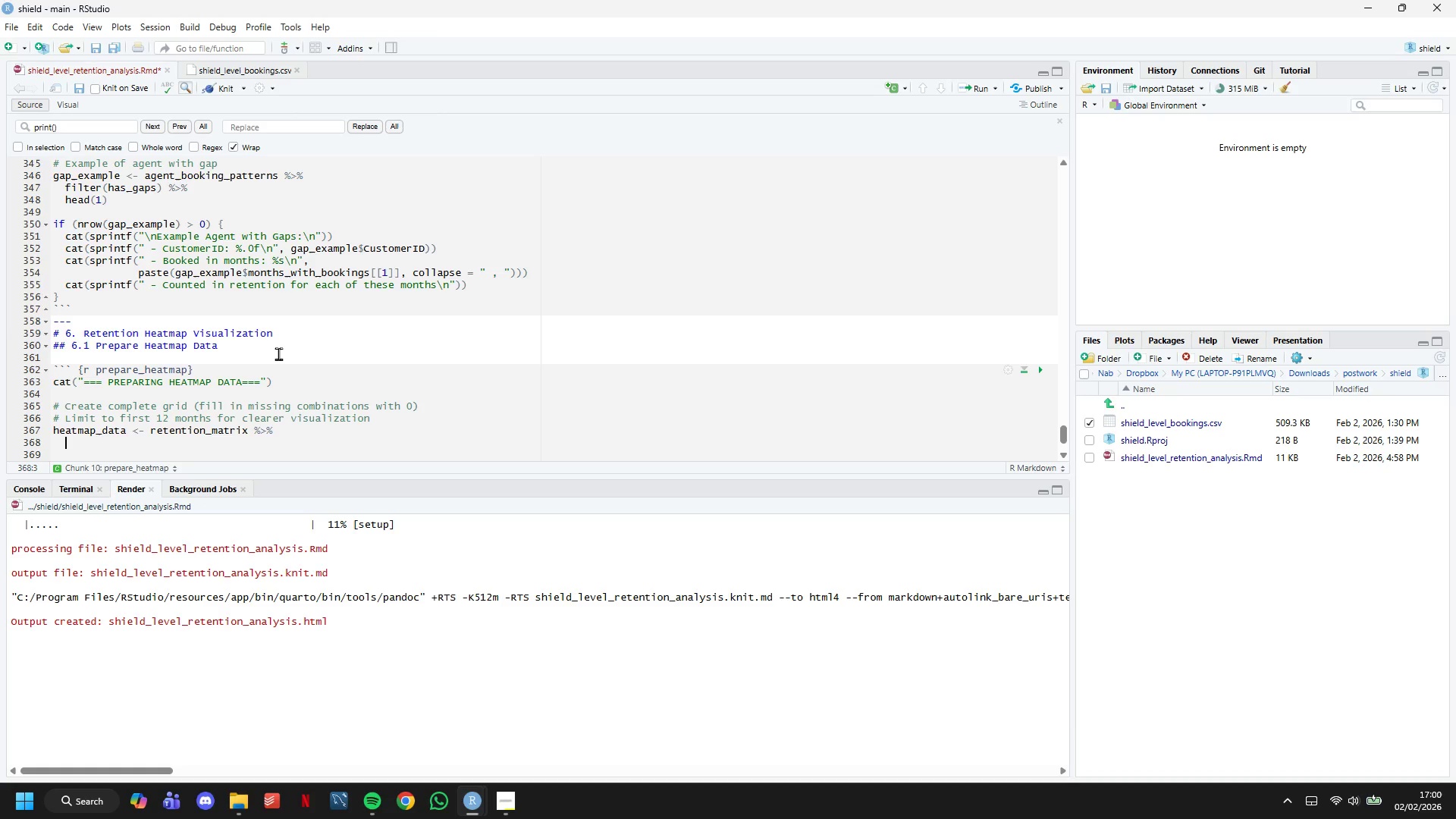 
wait(5.41)
 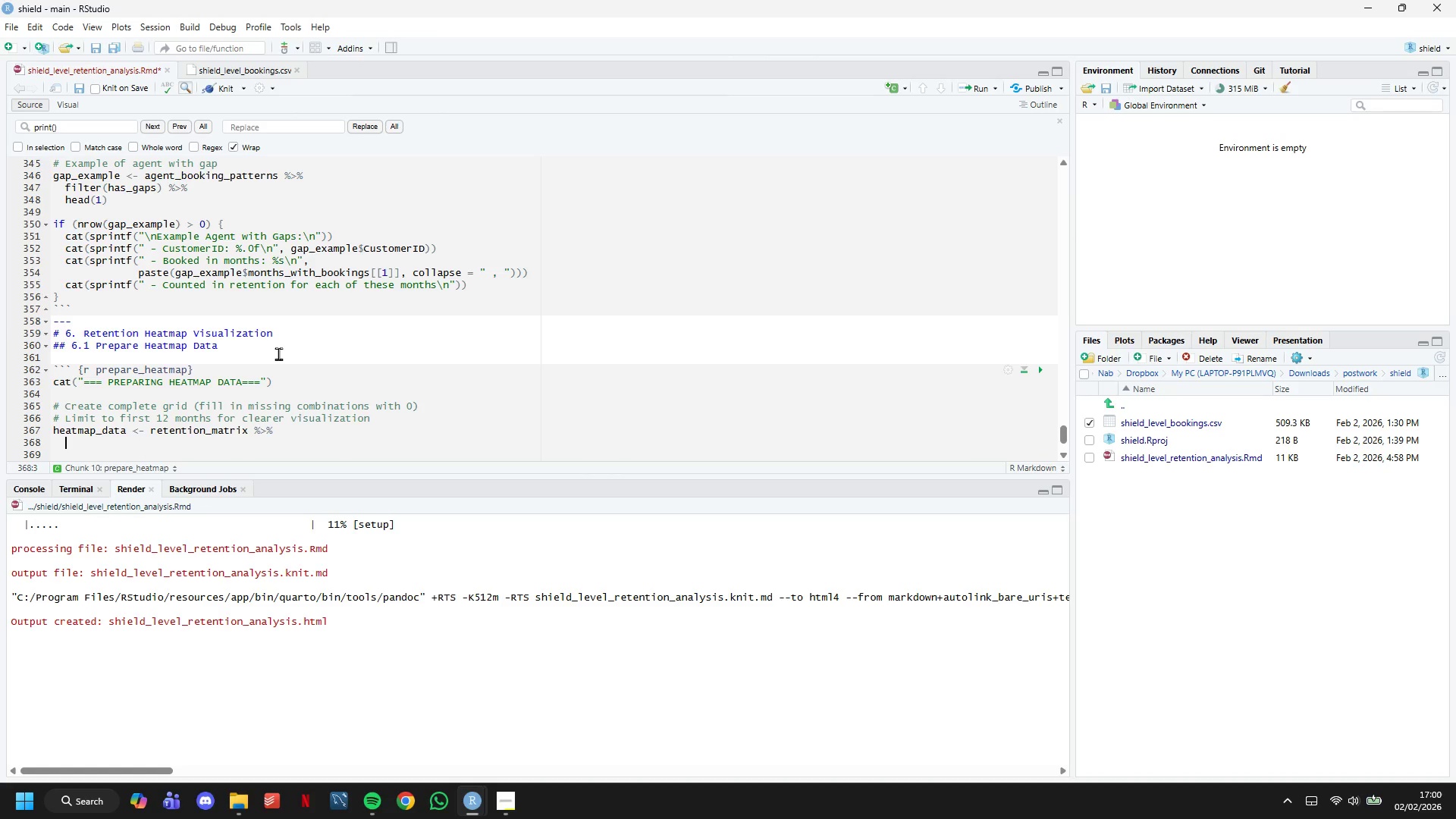 
type(filter)
 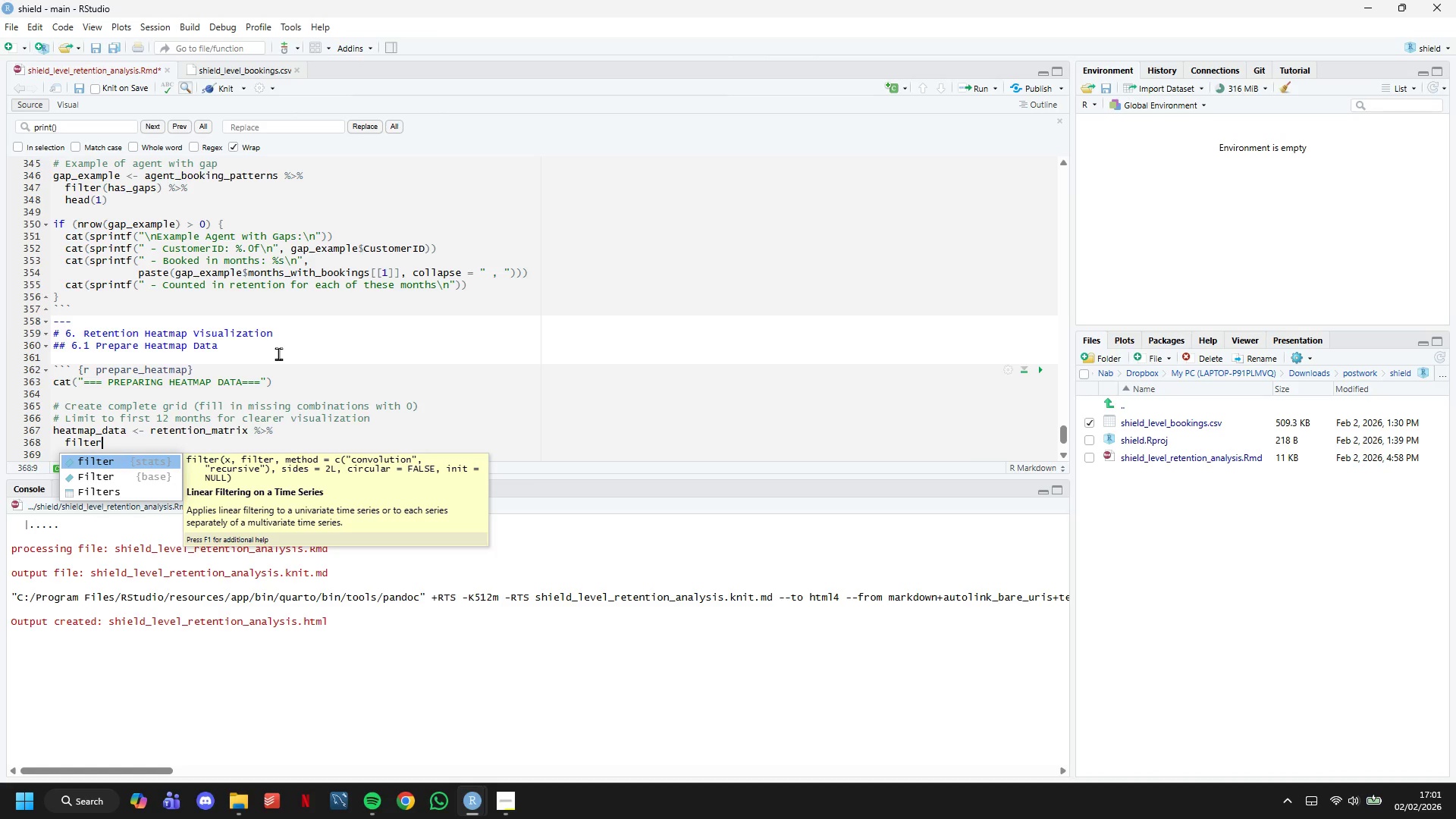 
type((cohort_index <= 12)
 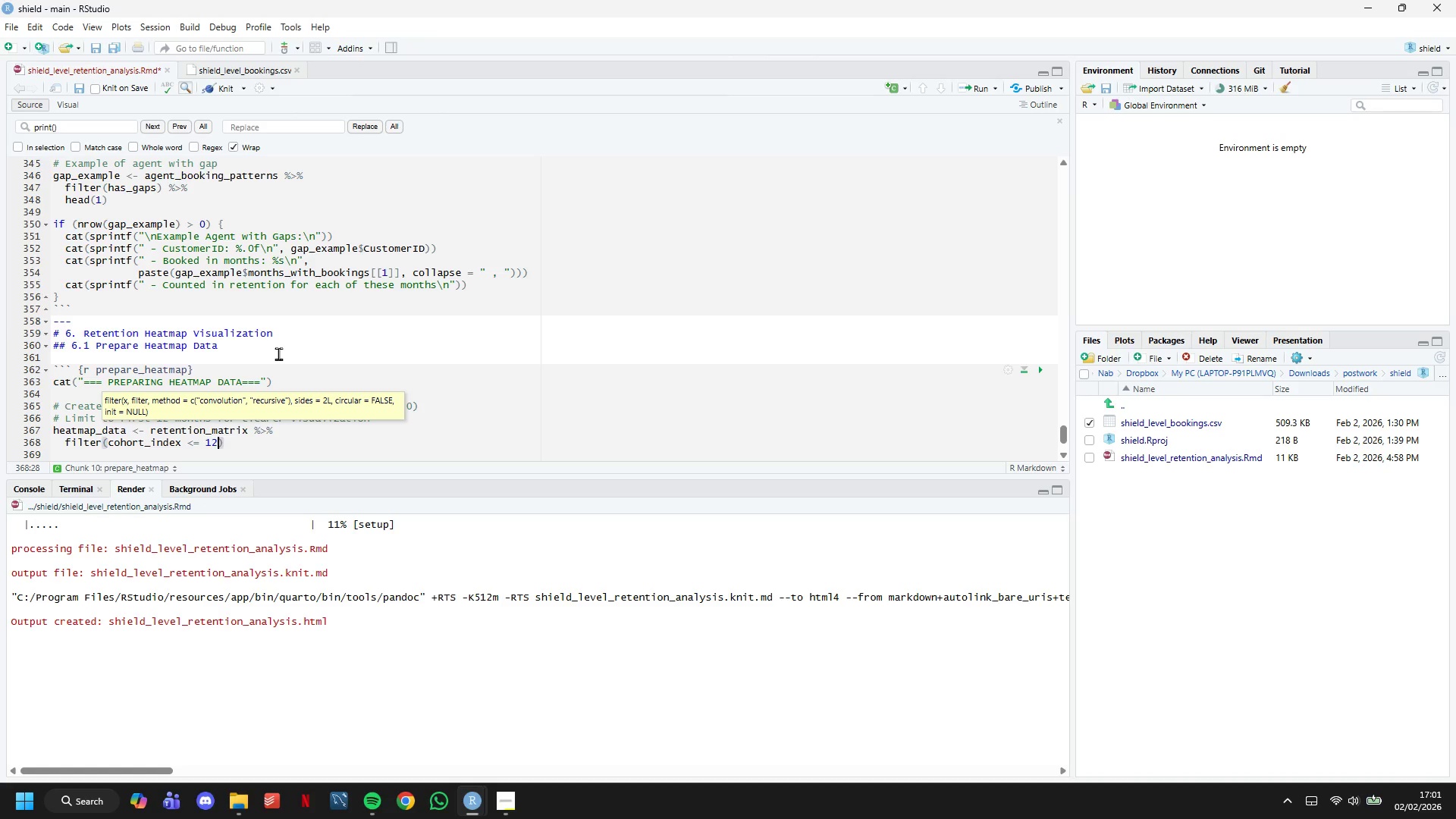 
key(ArrowRight)
 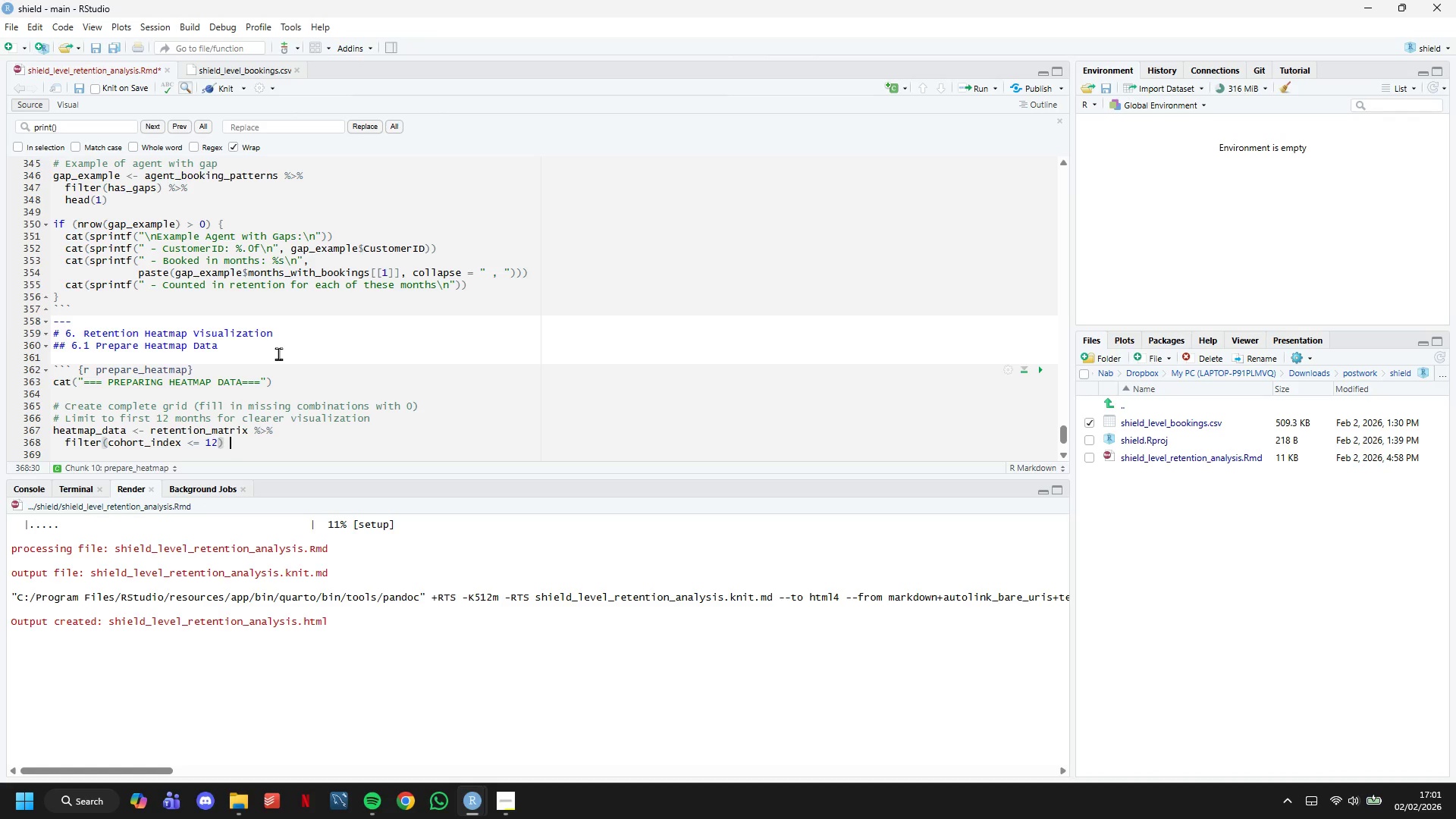 
key(Space)
 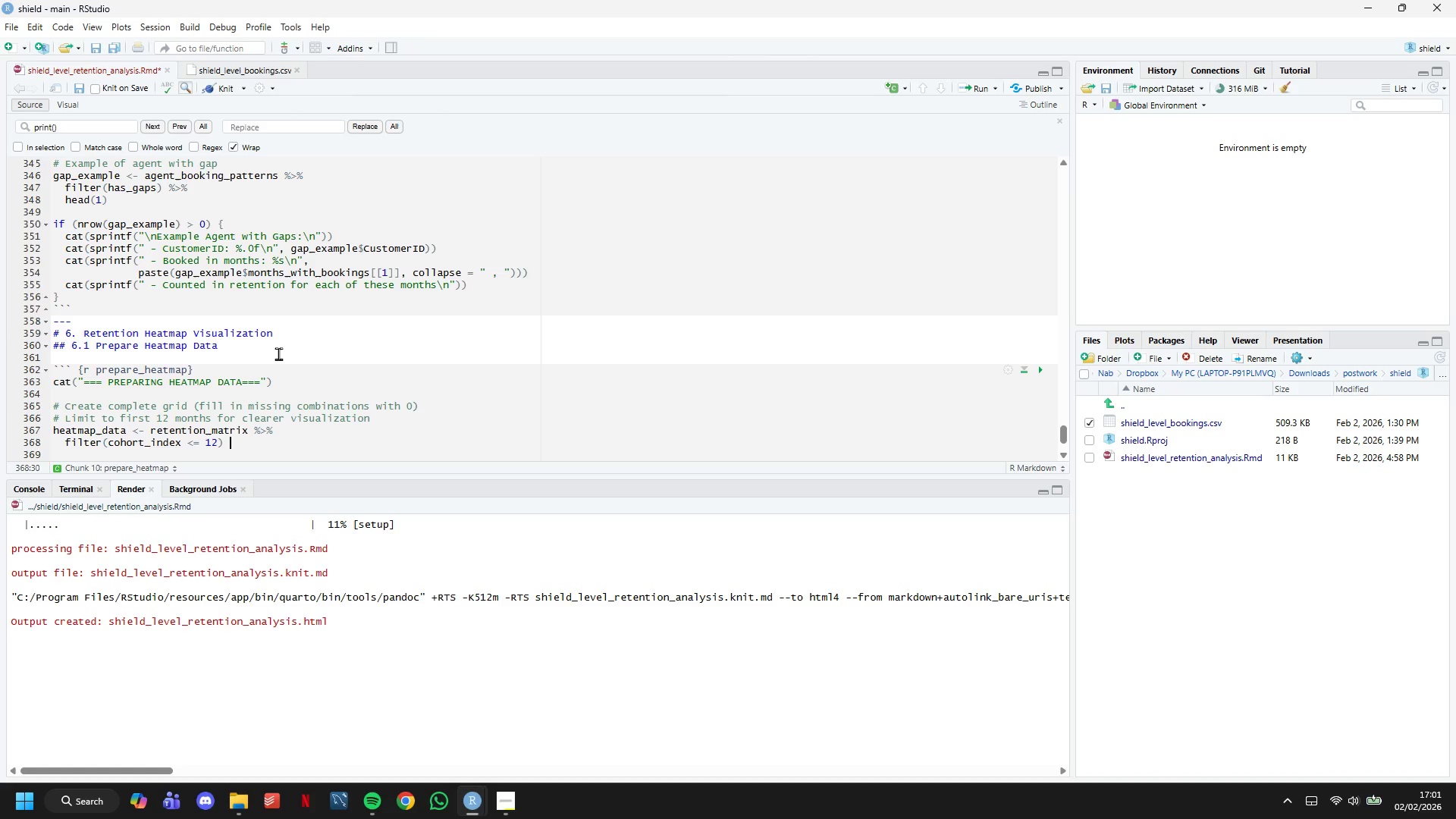 
key(Shift+5)
 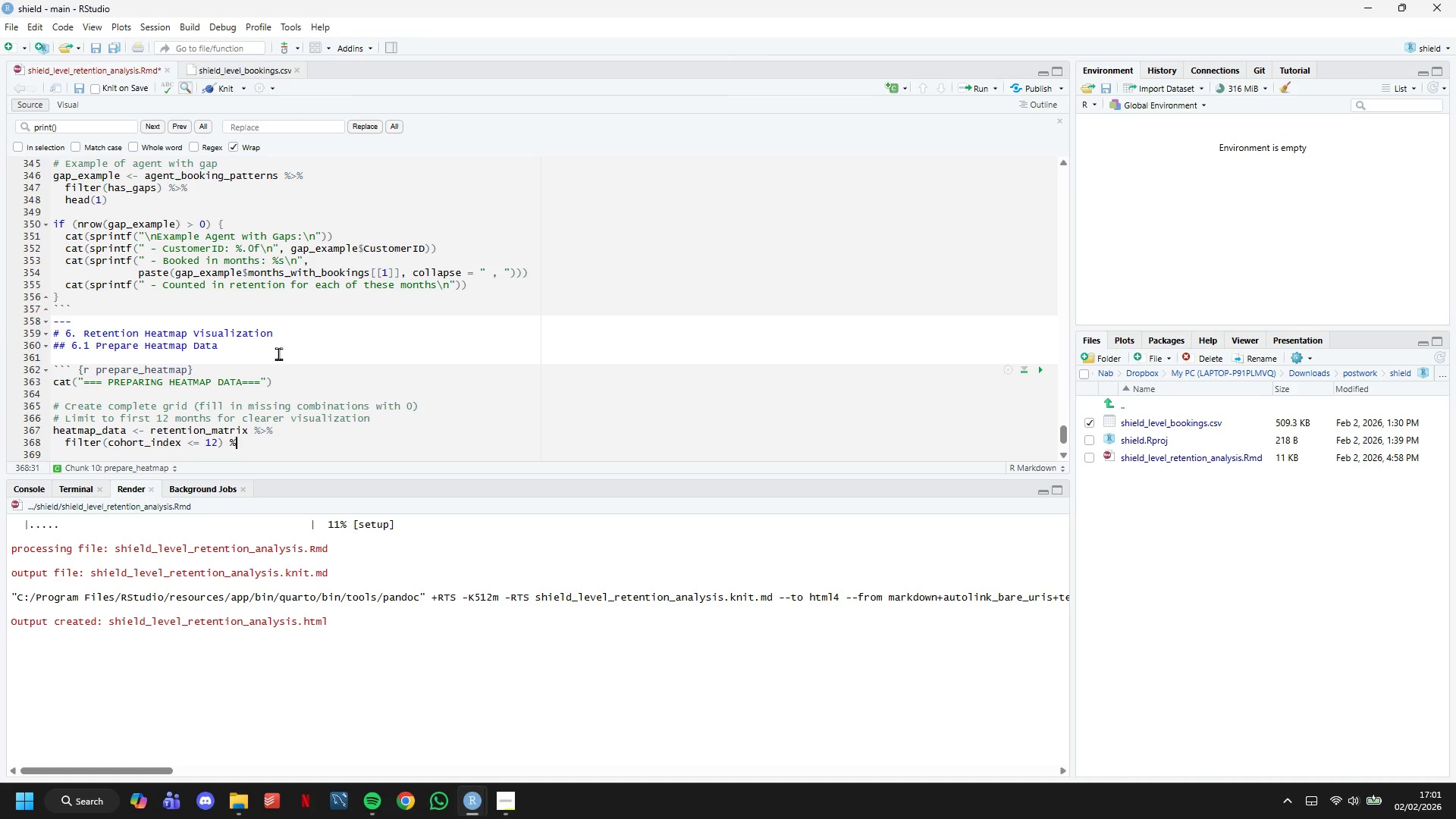 
key(Shift+Period)
 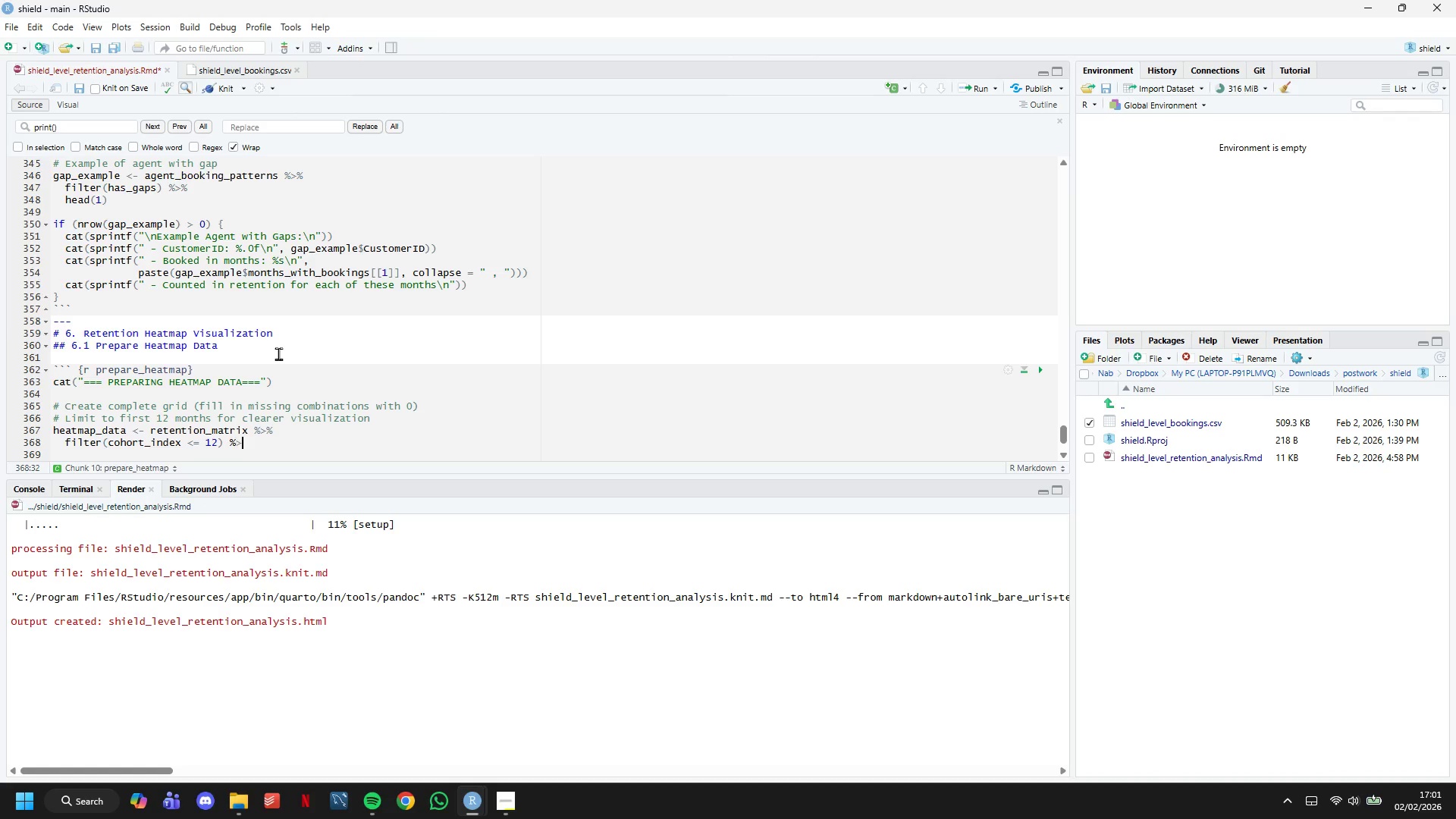 
key(Shift+5)
 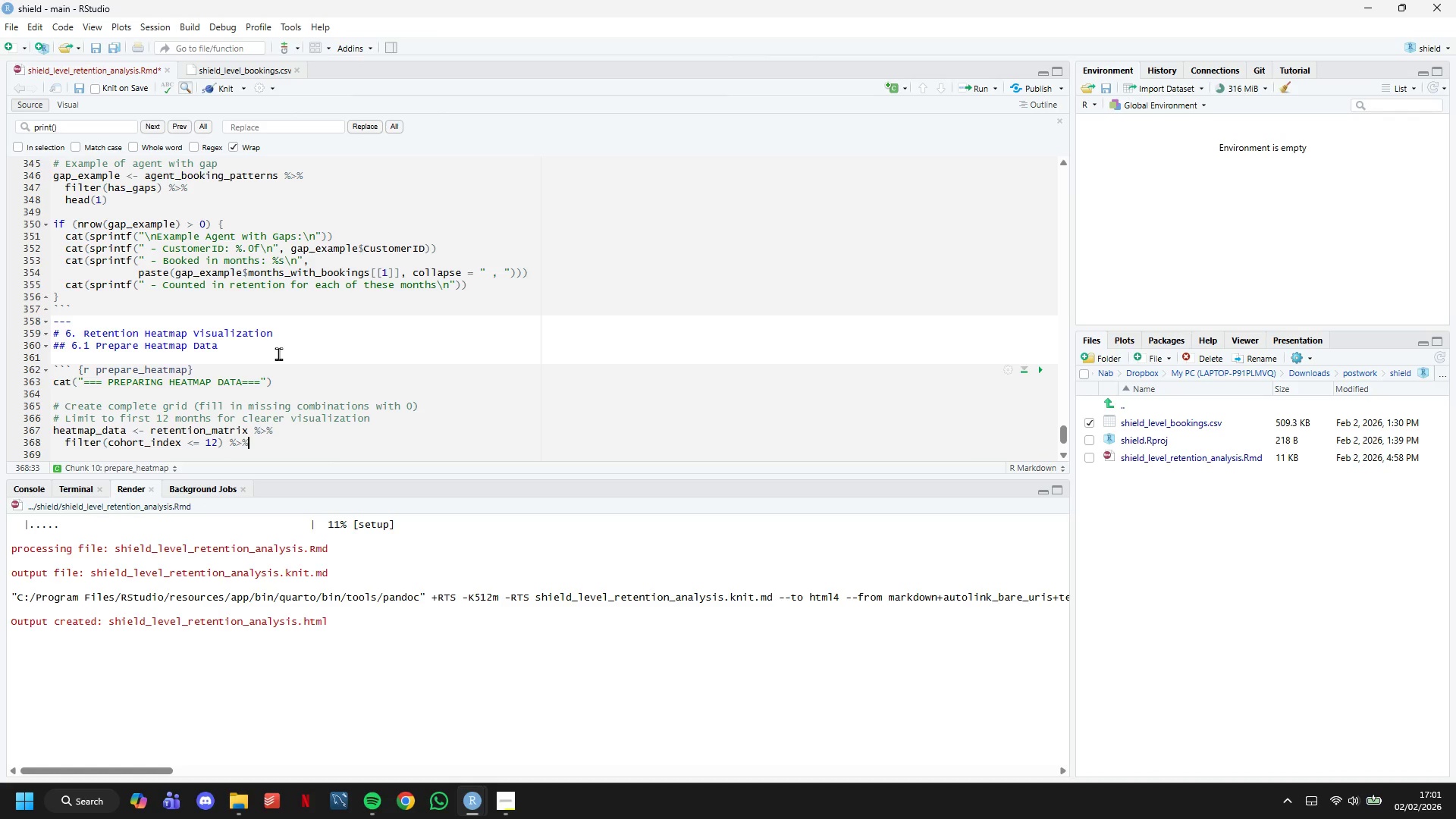 
key(Enter)
 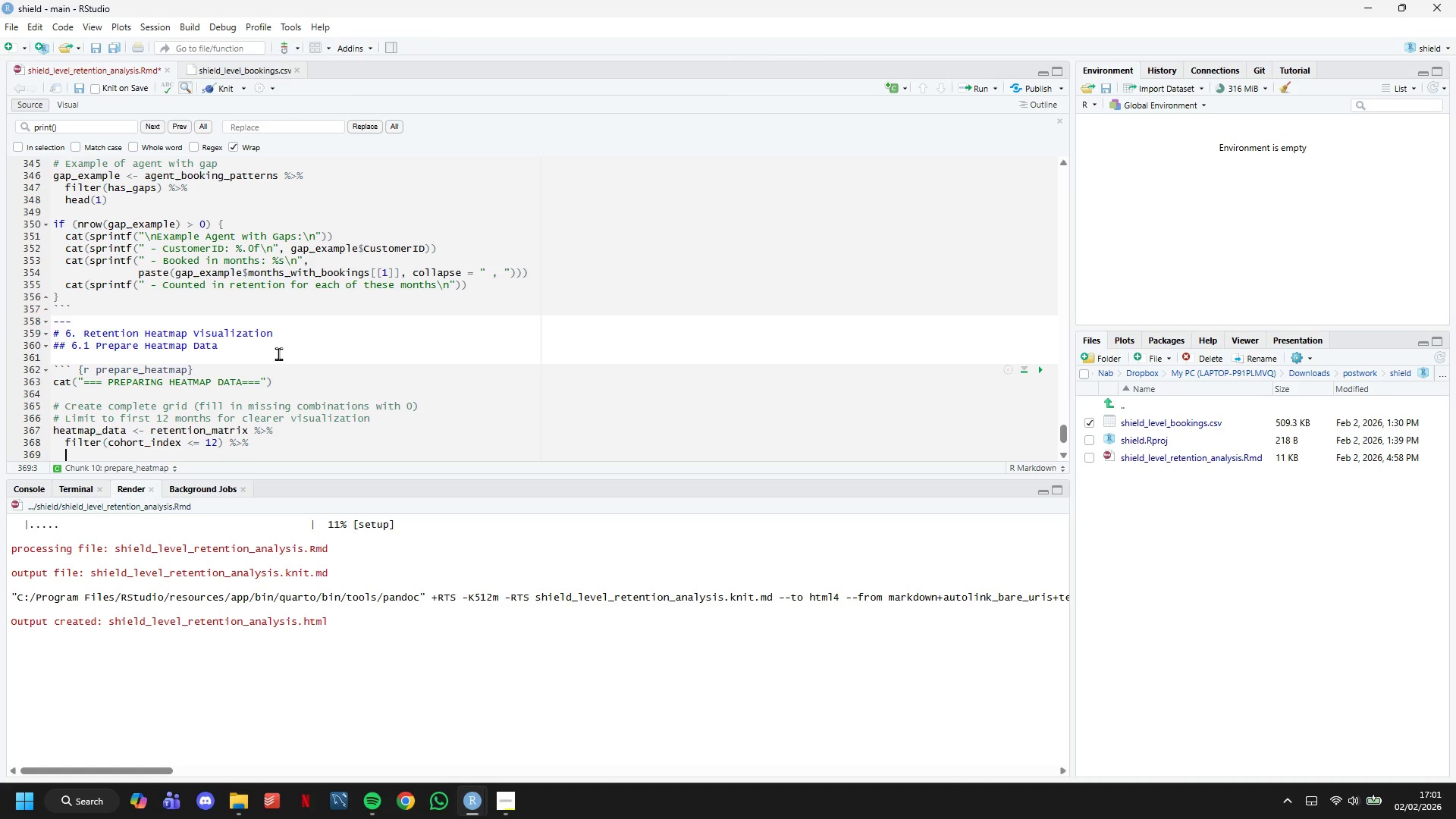 
scroll: coordinate [290, 331], scroll_direction: down, amount: 2.0
 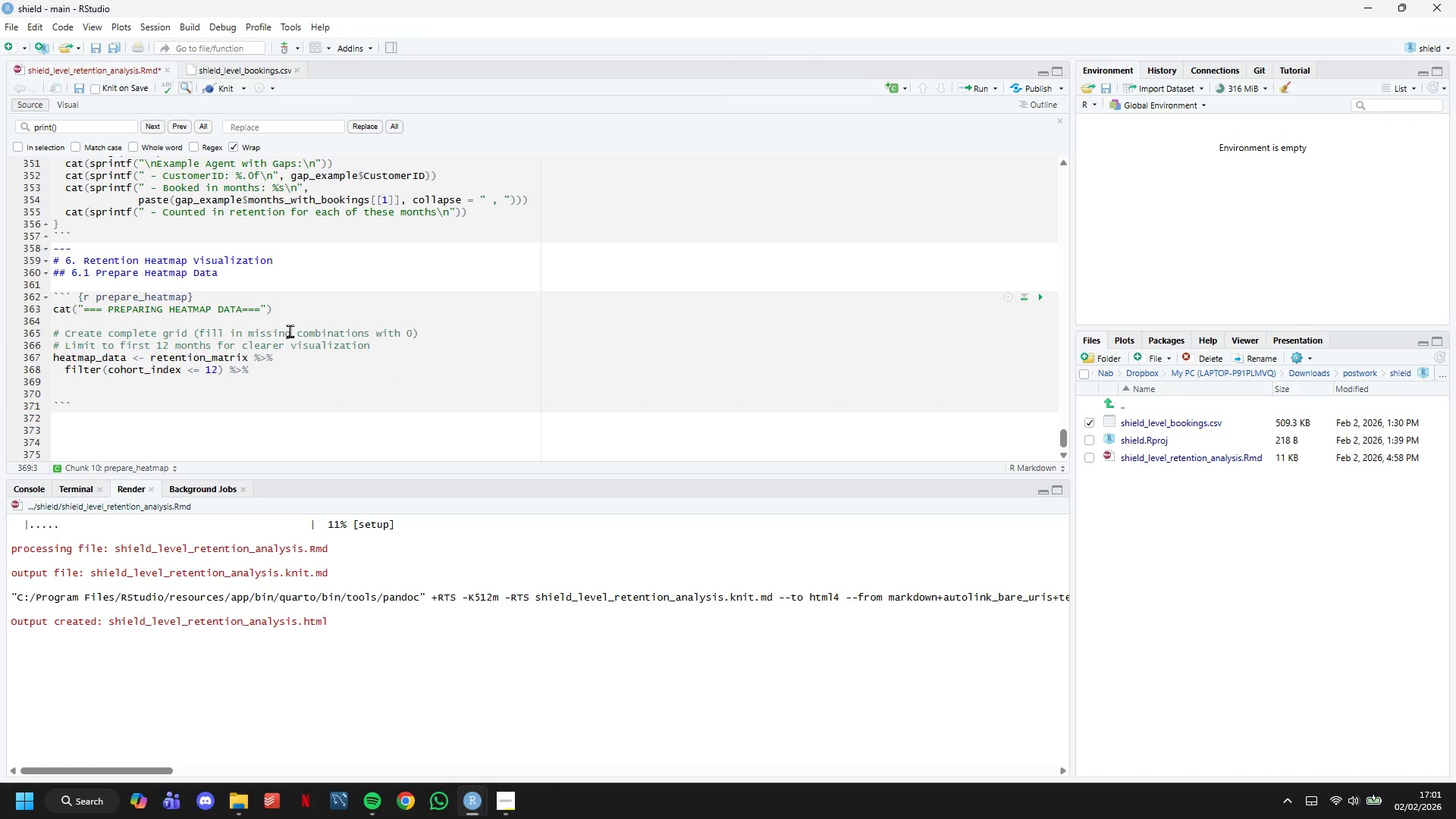 
type(complete()
 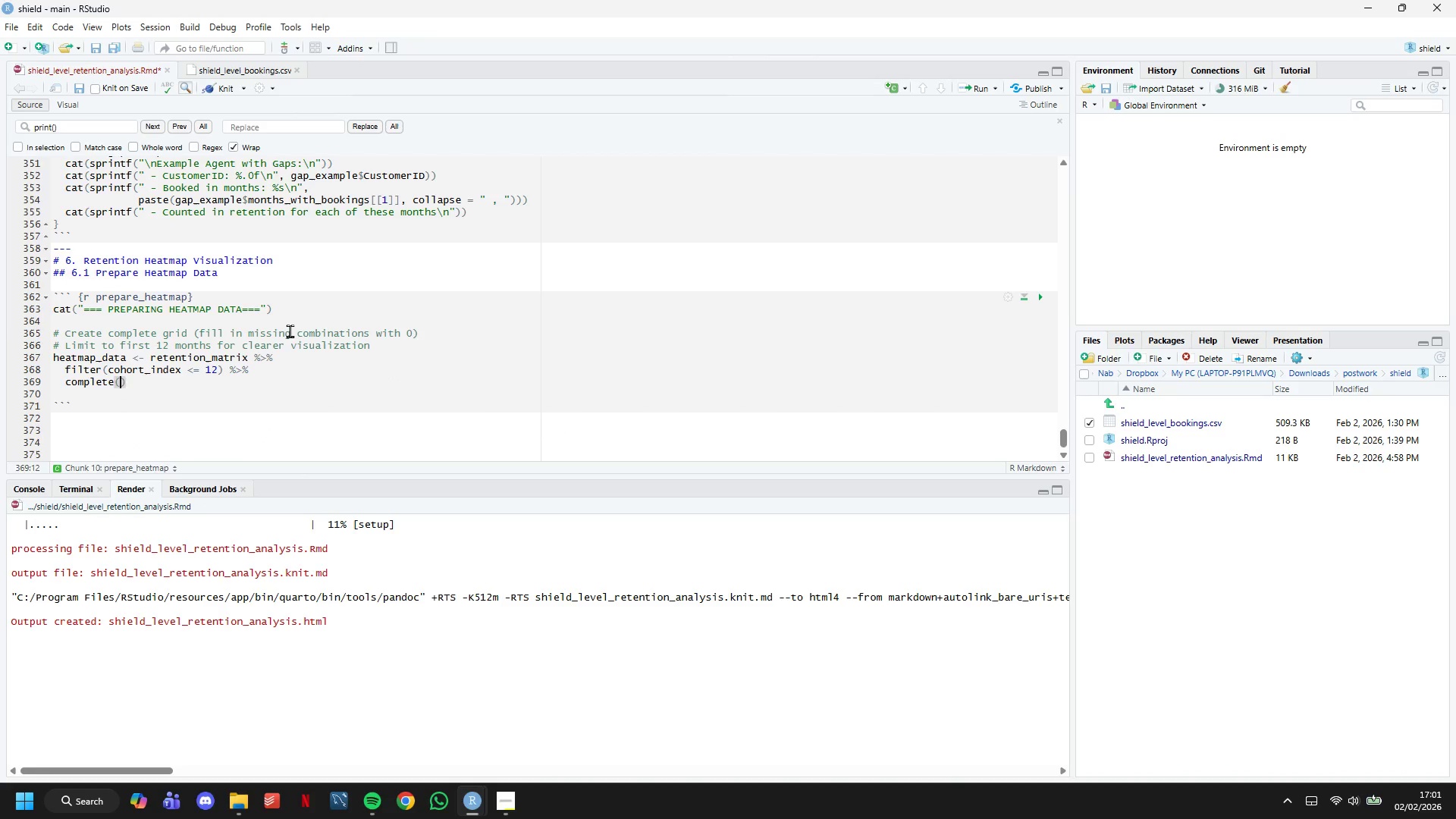 
key(Enter)
 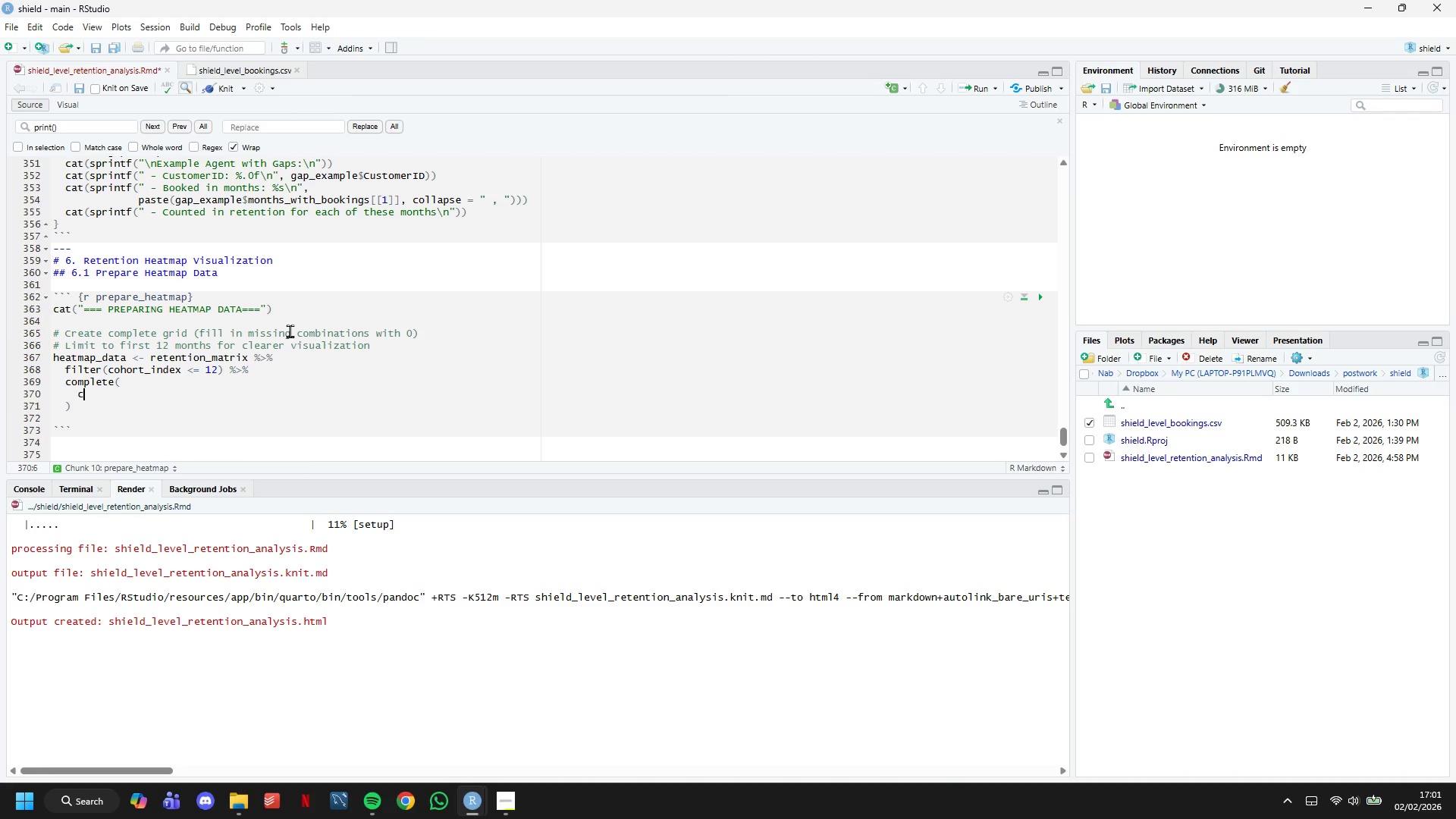 
type(cohort_label,)
 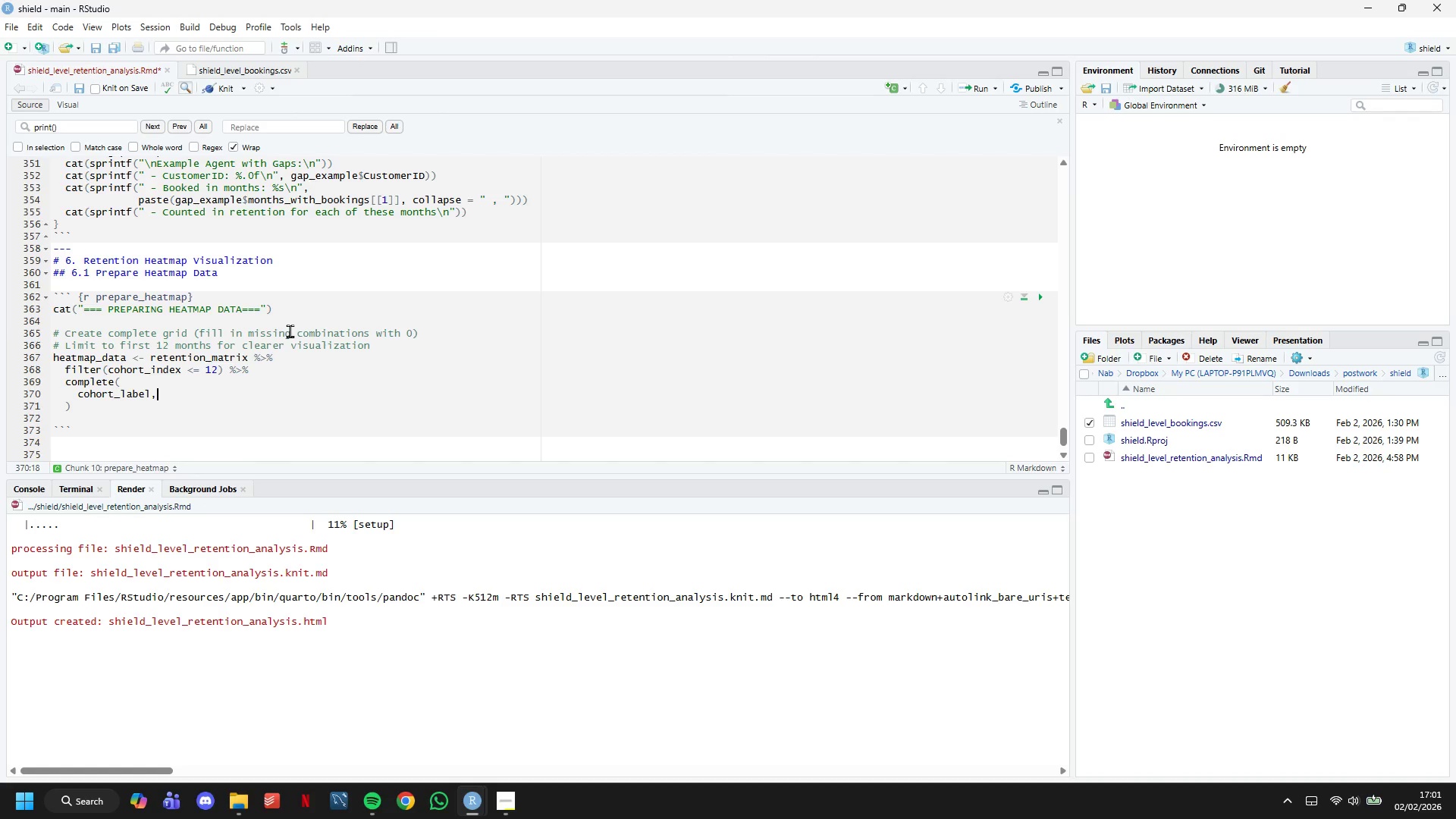 
key(Enter)
 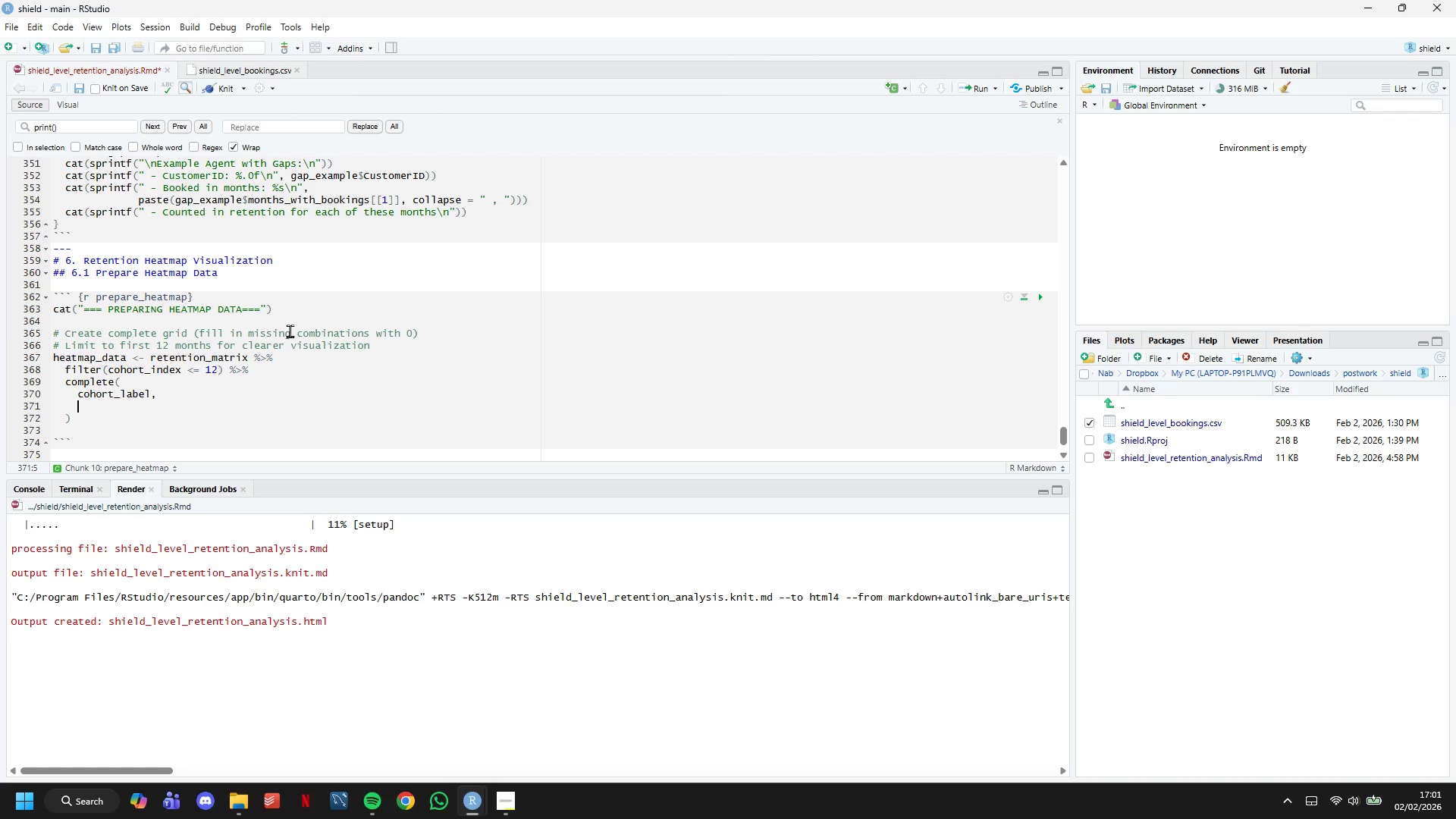 
type(cohort_index )
 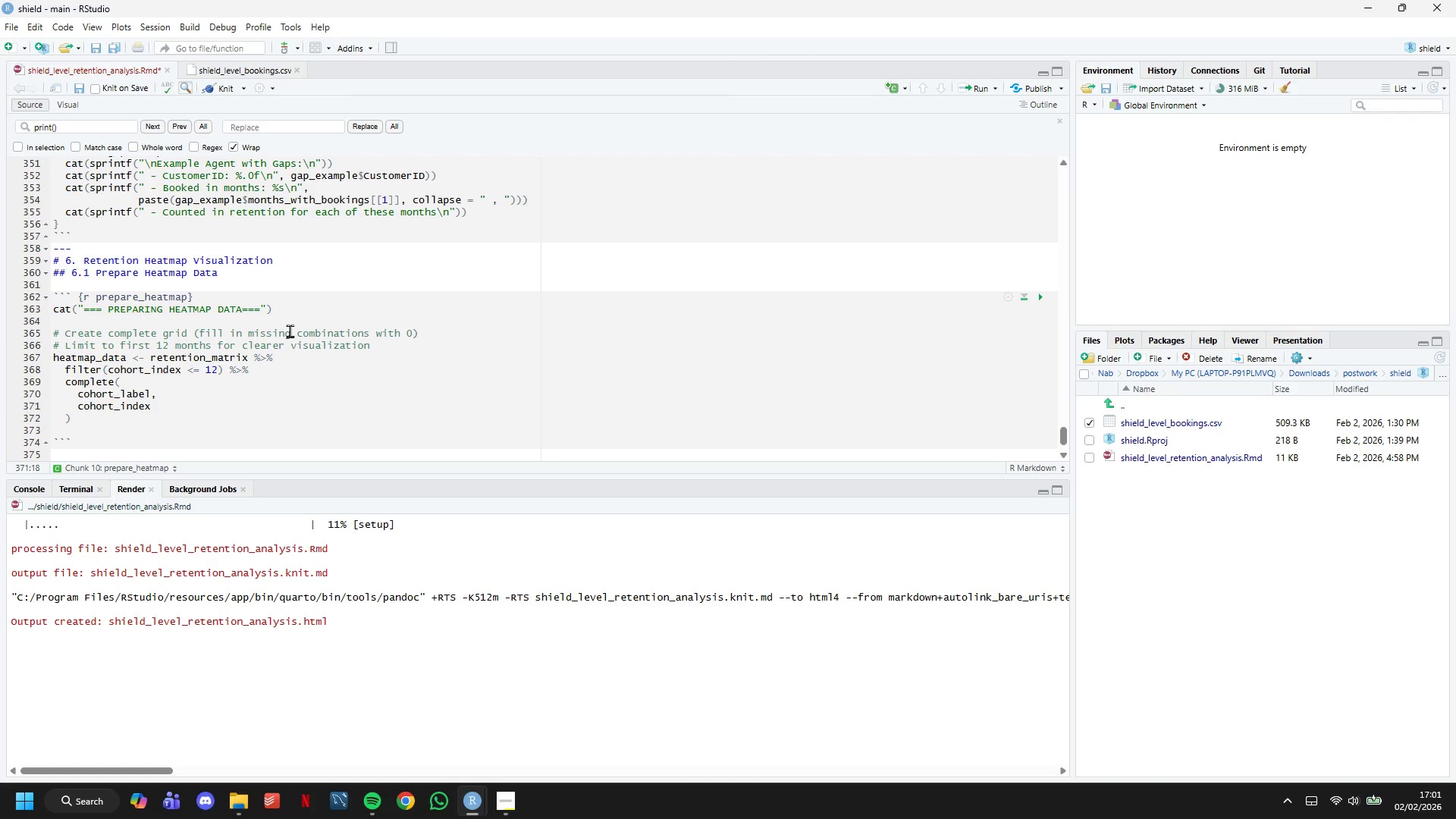 
type(= 0:12,)
 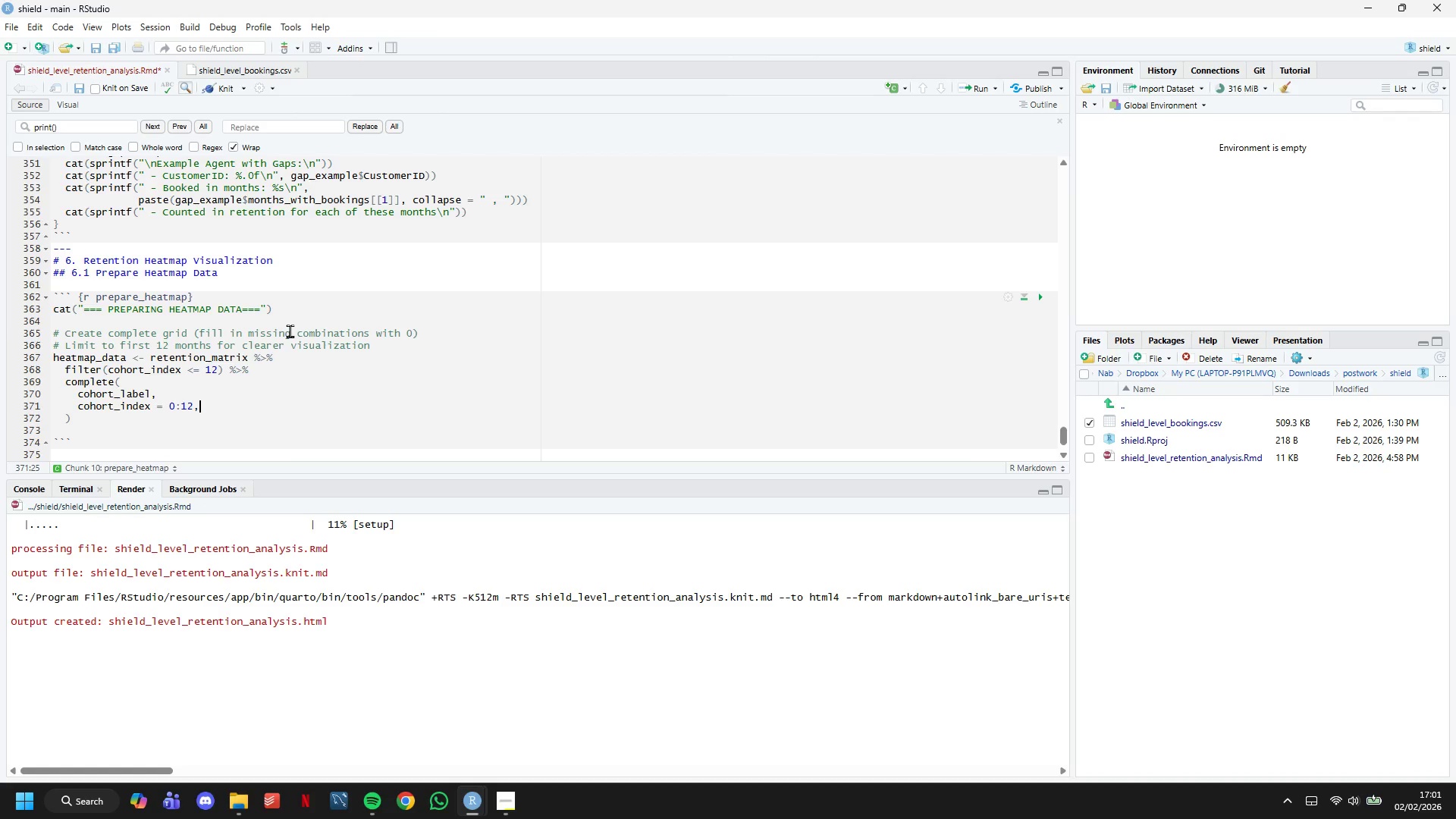 
wait(16.25)
 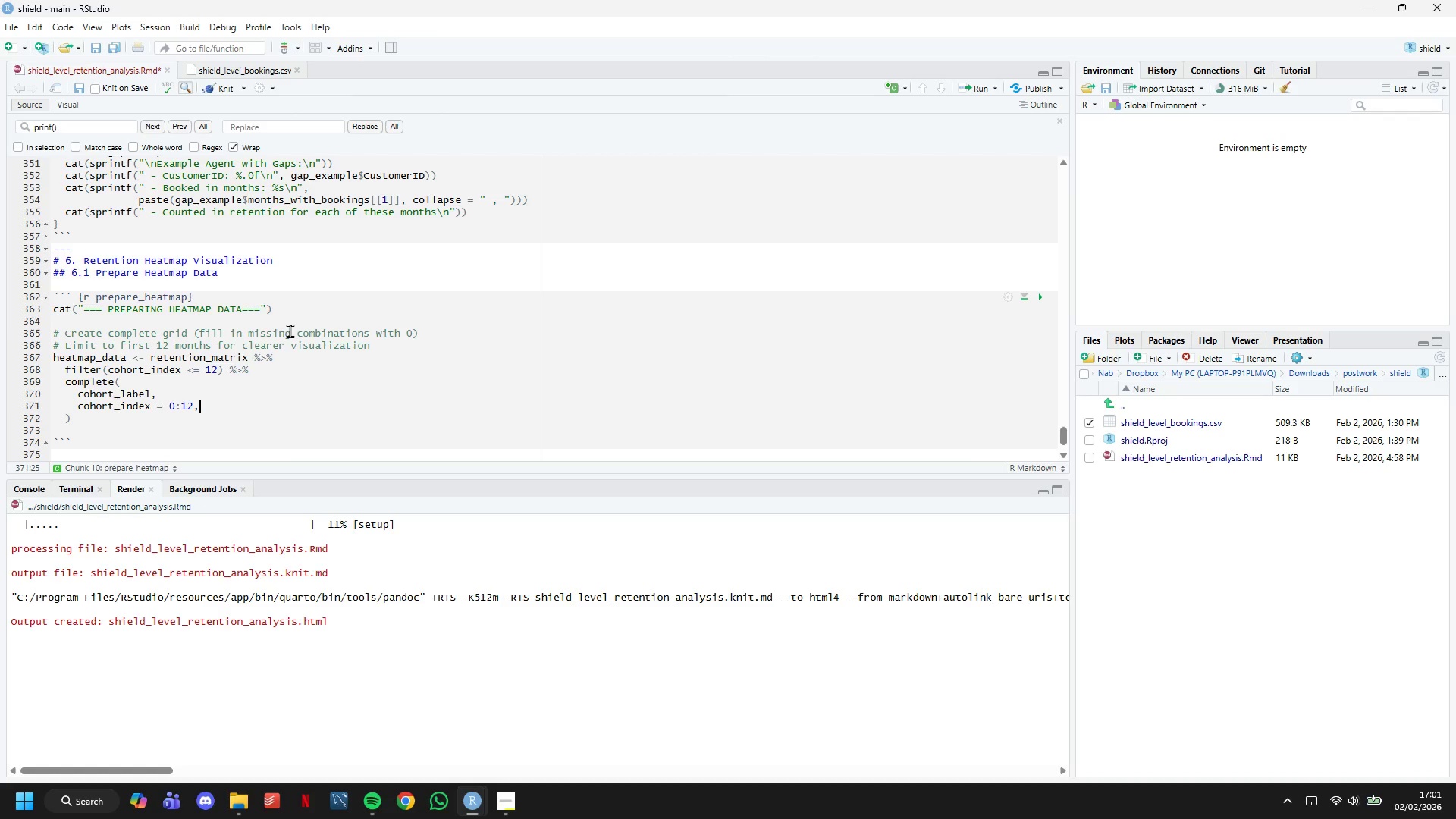 
key(Enter)
 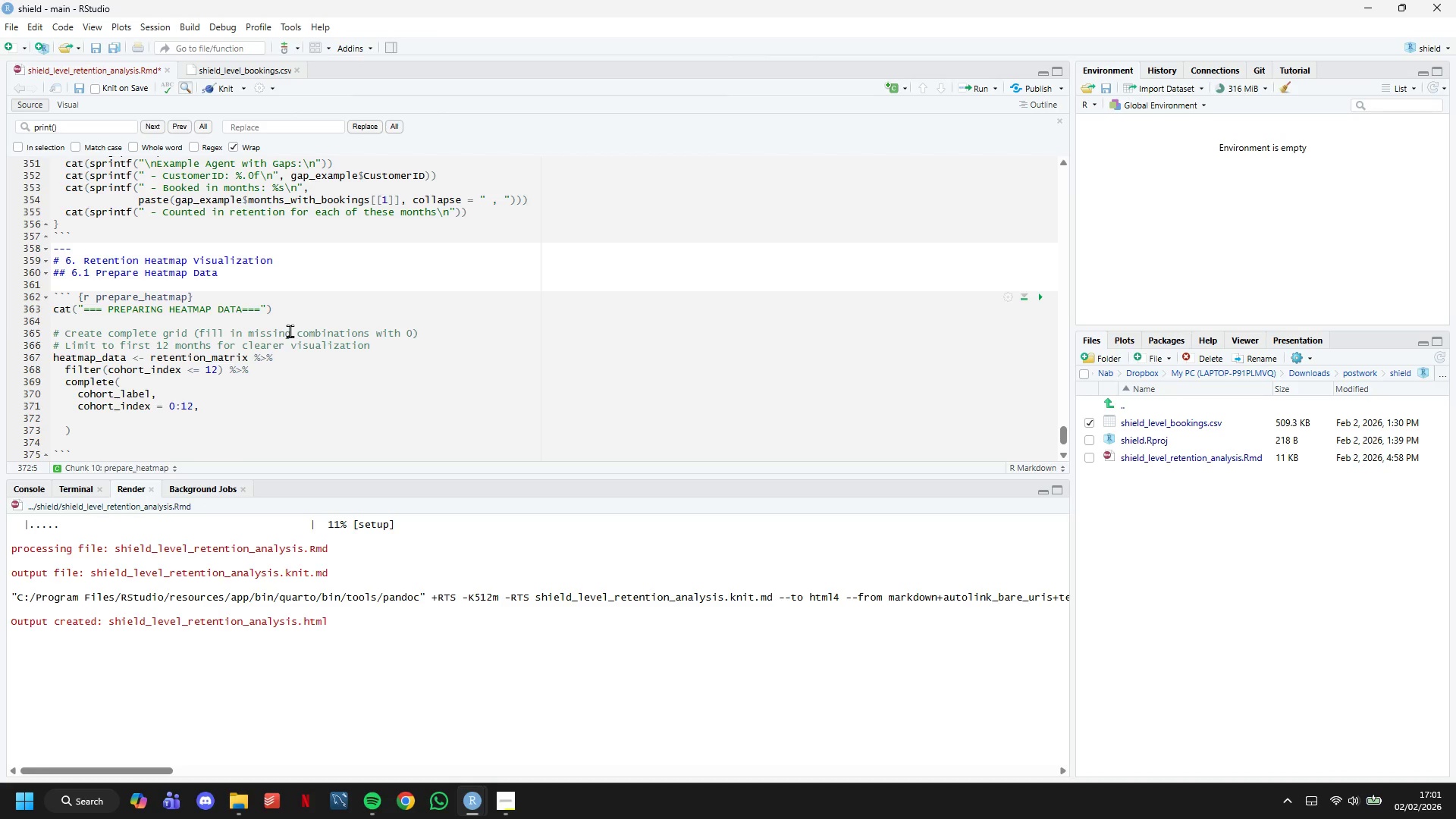 
type(fill = list(retention_pct = 0, active_ga)
key(Backspace)
key(Backspace)
type(agents = 0)
 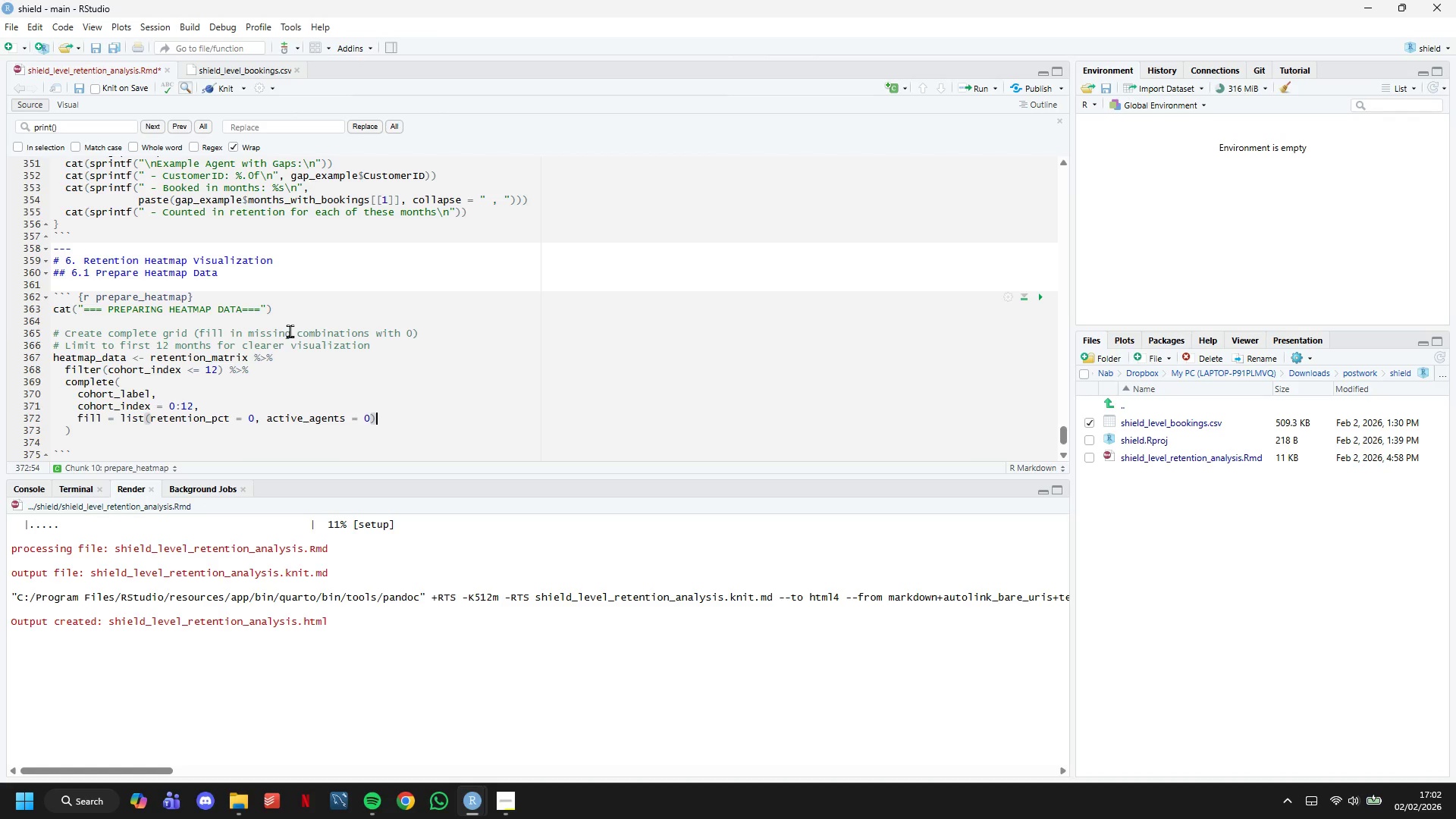 
 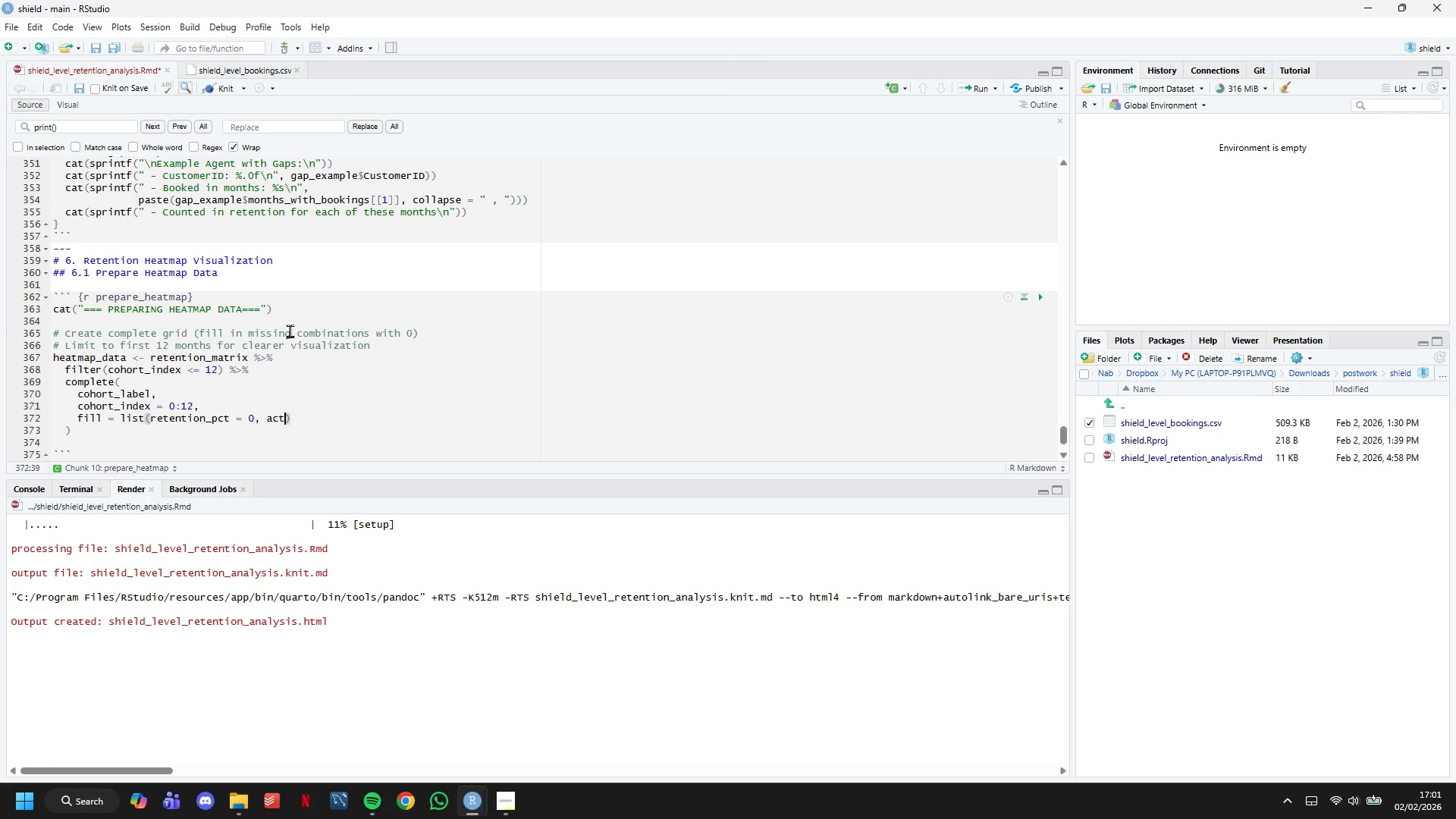 
key(ArrowRight)
 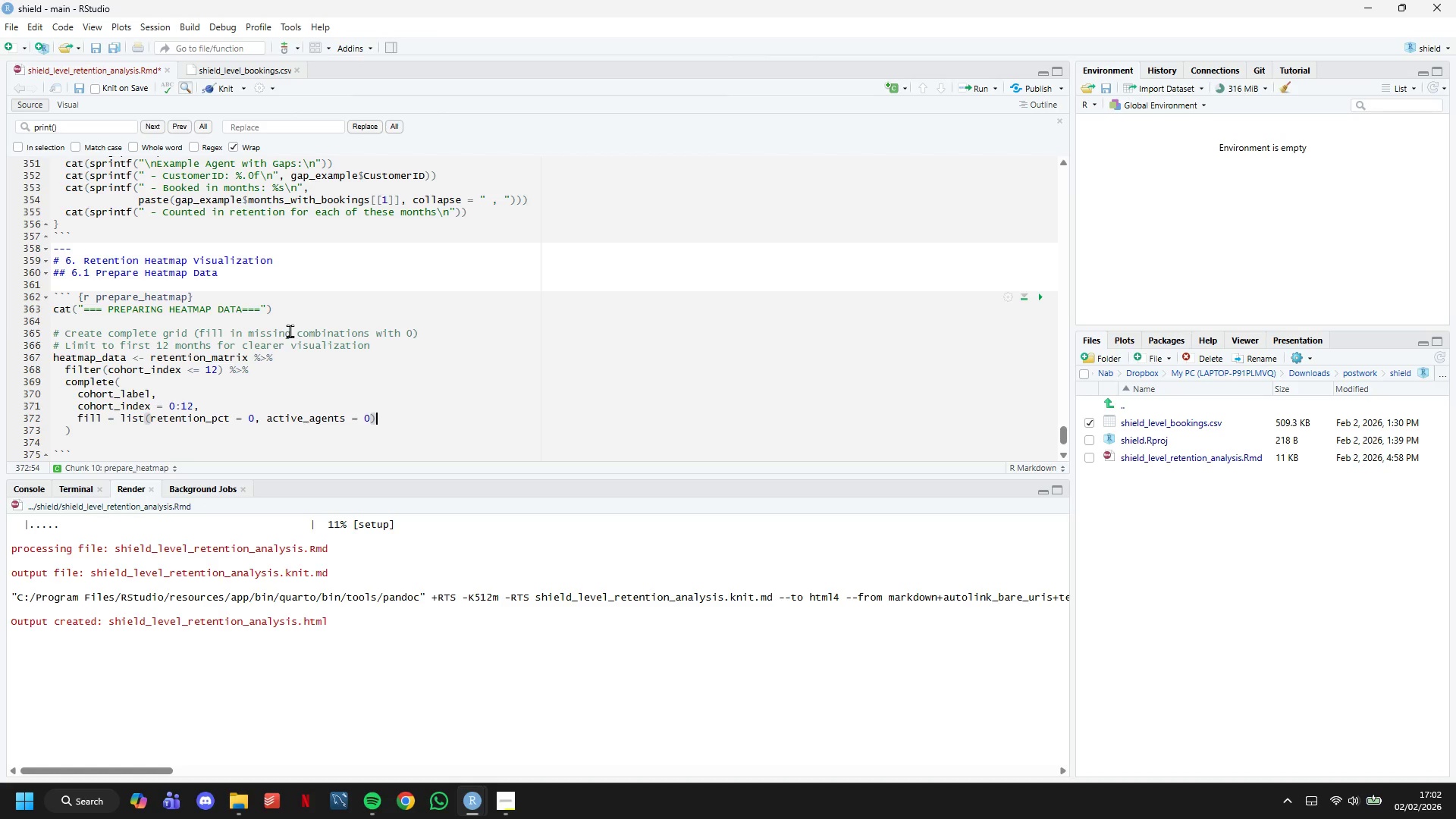 
key(ArrowDown)
 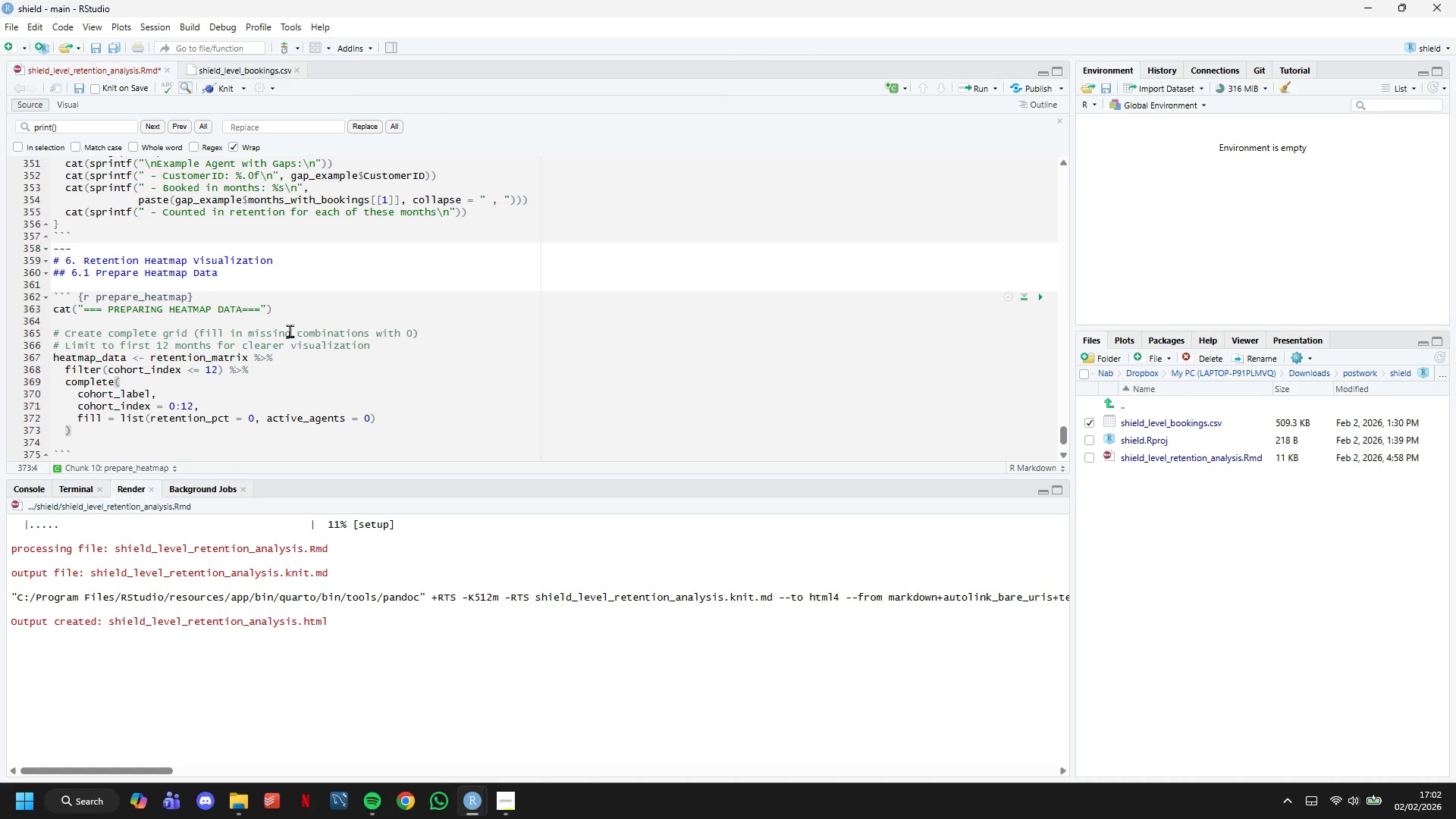 
scroll: coordinate [290, 331], scroll_direction: down, amount: 2.0
 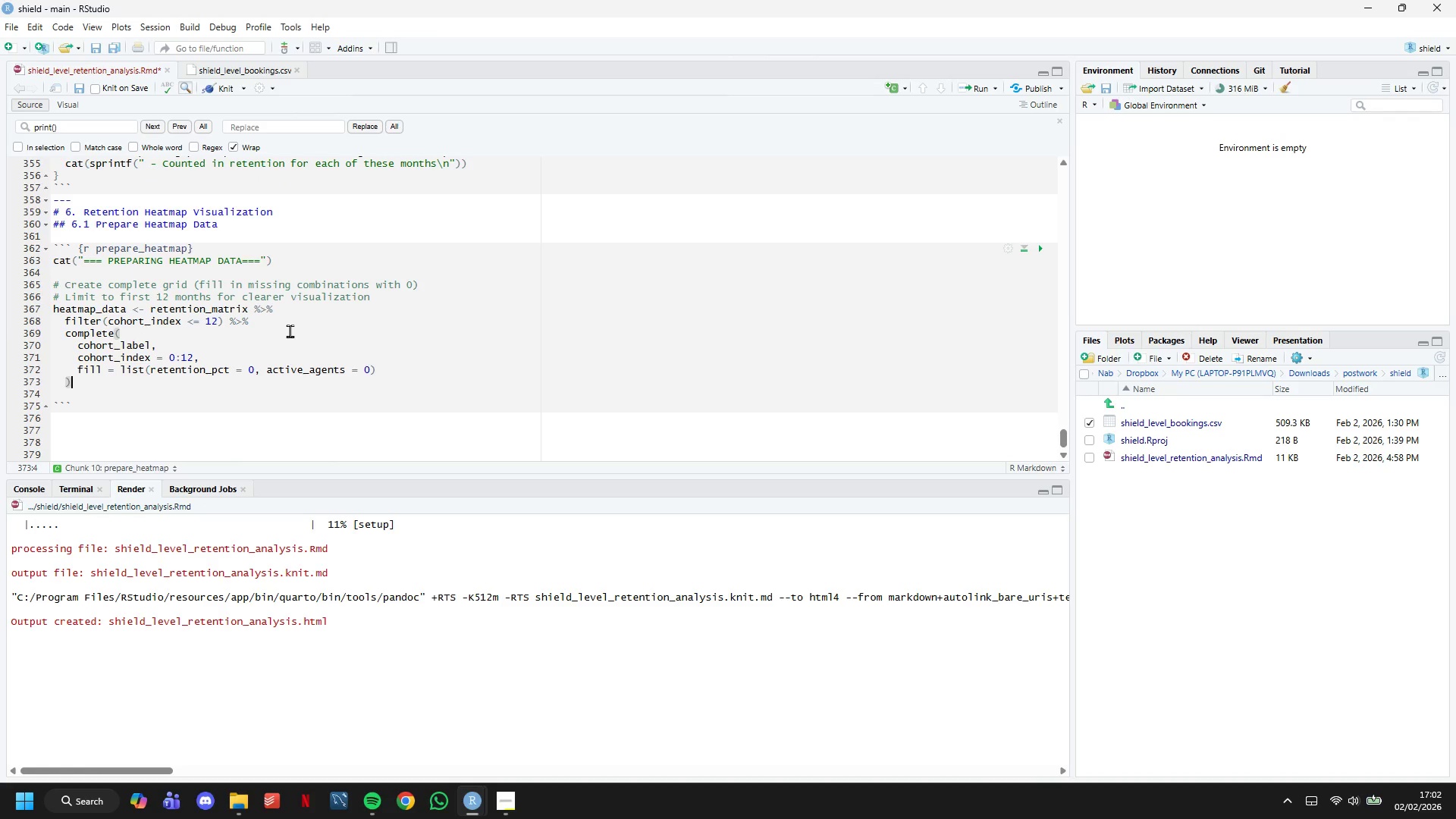 
key(Space)
 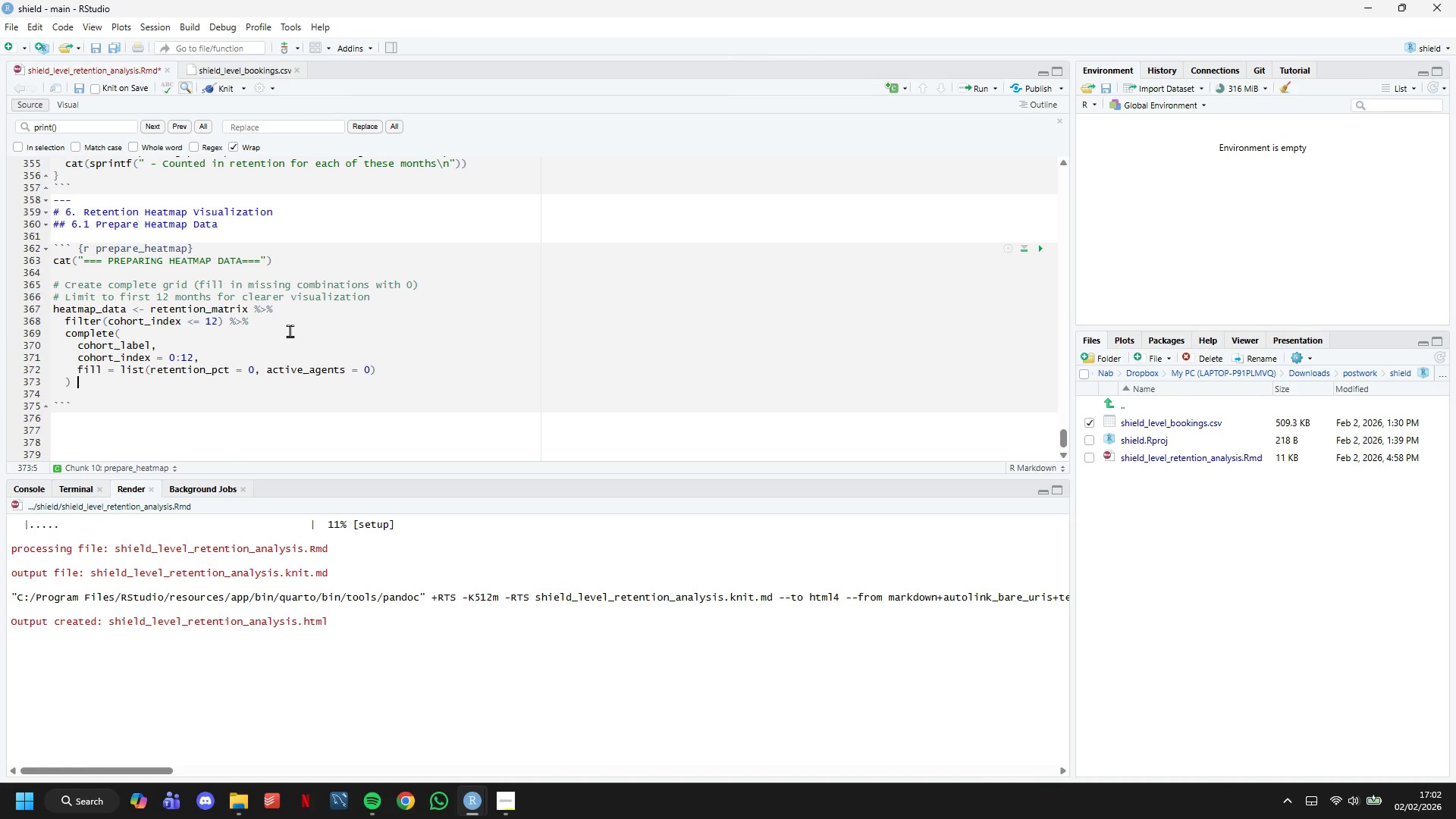 
key(Shift+5)
 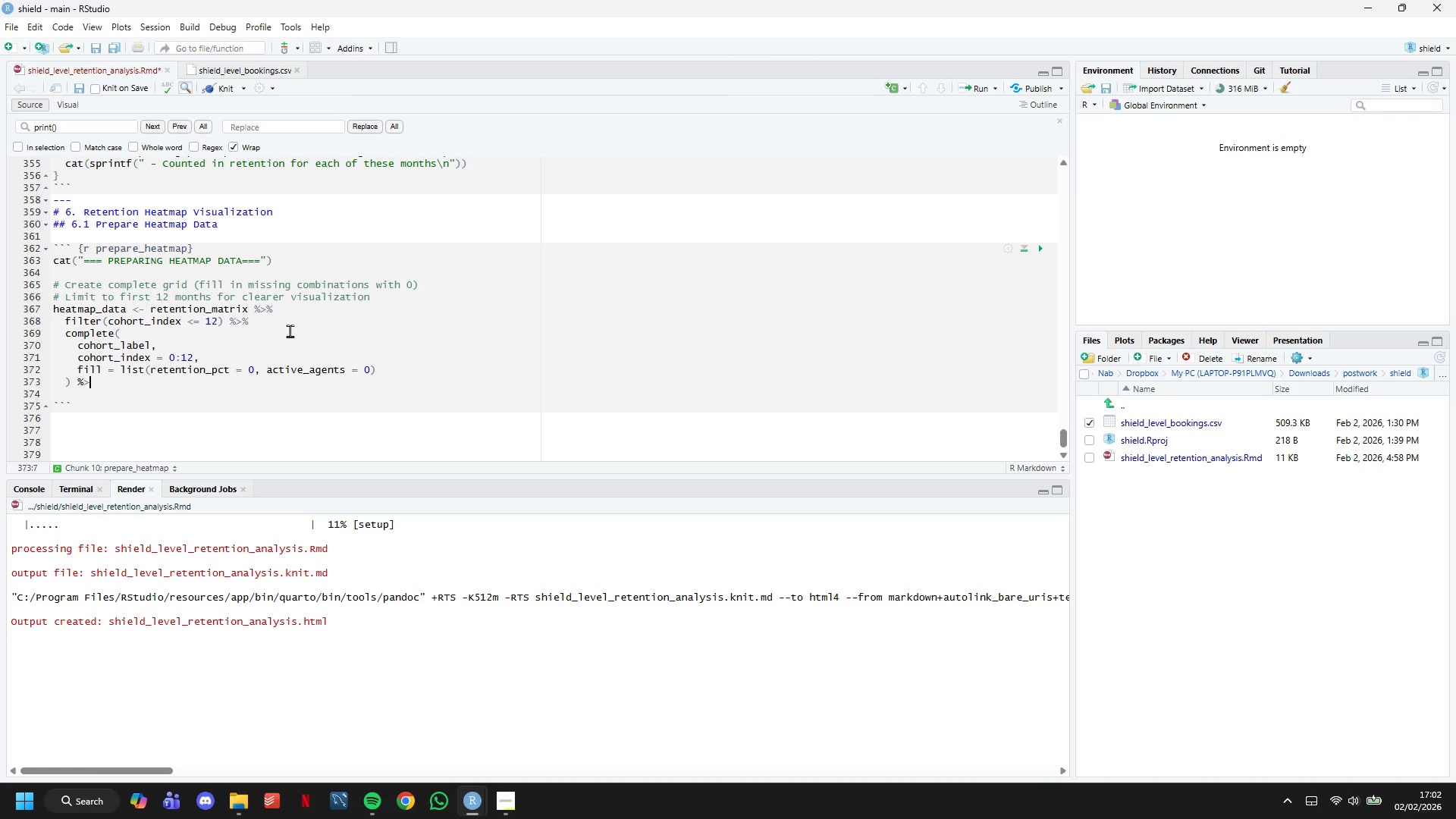 
key(Shift+Period)
 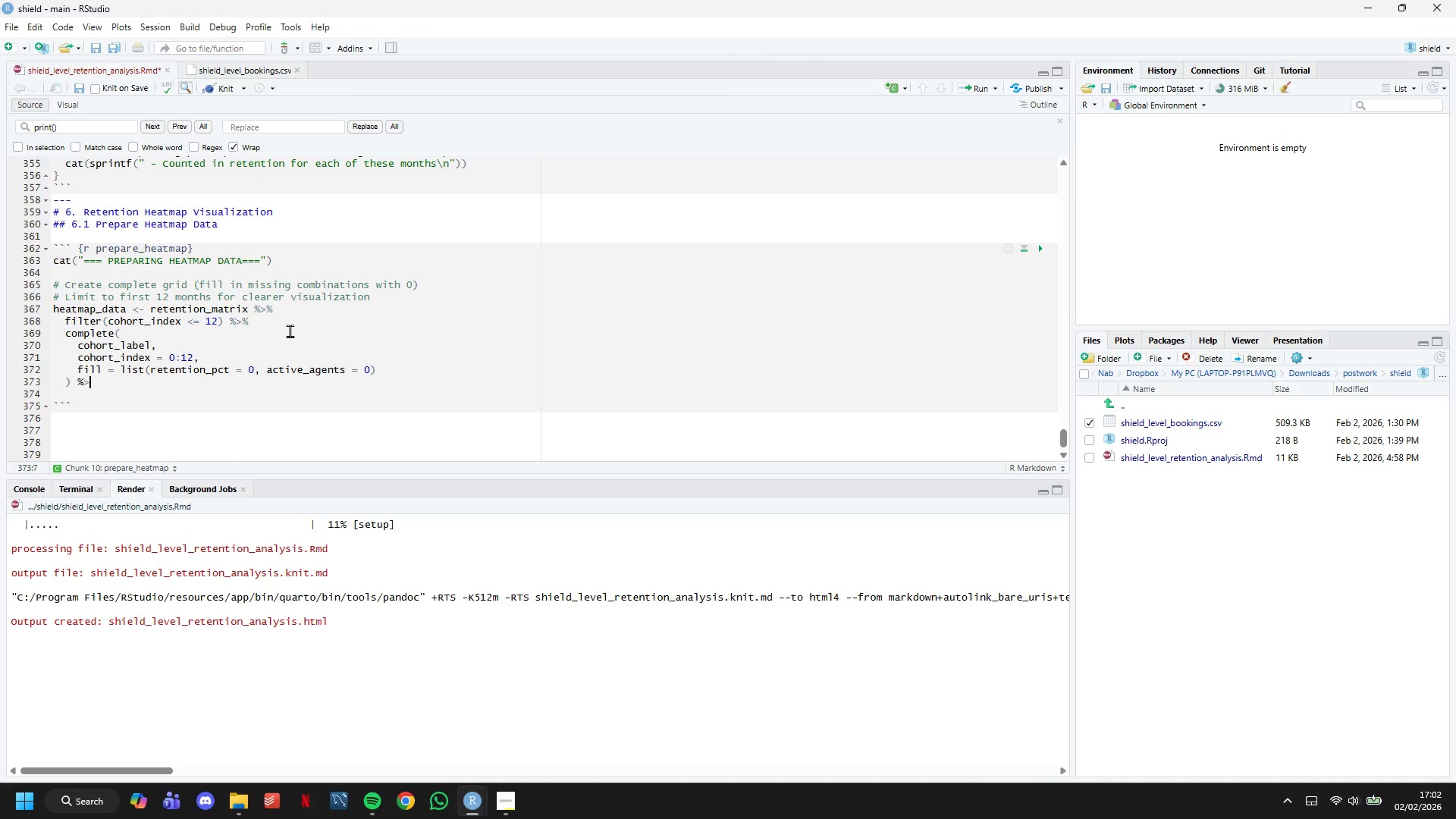 
key(Shift+5)
 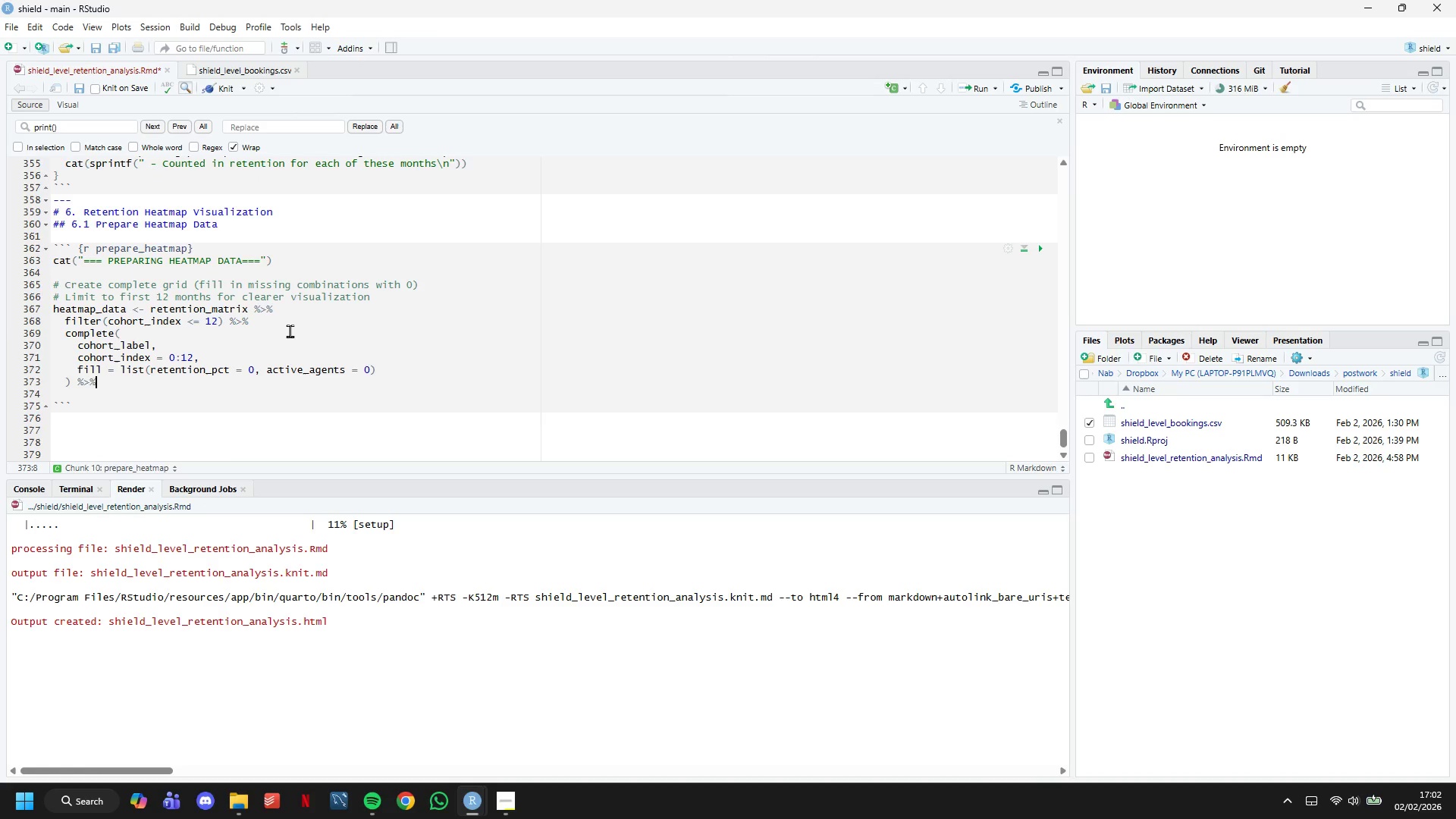 
key(Enter)
 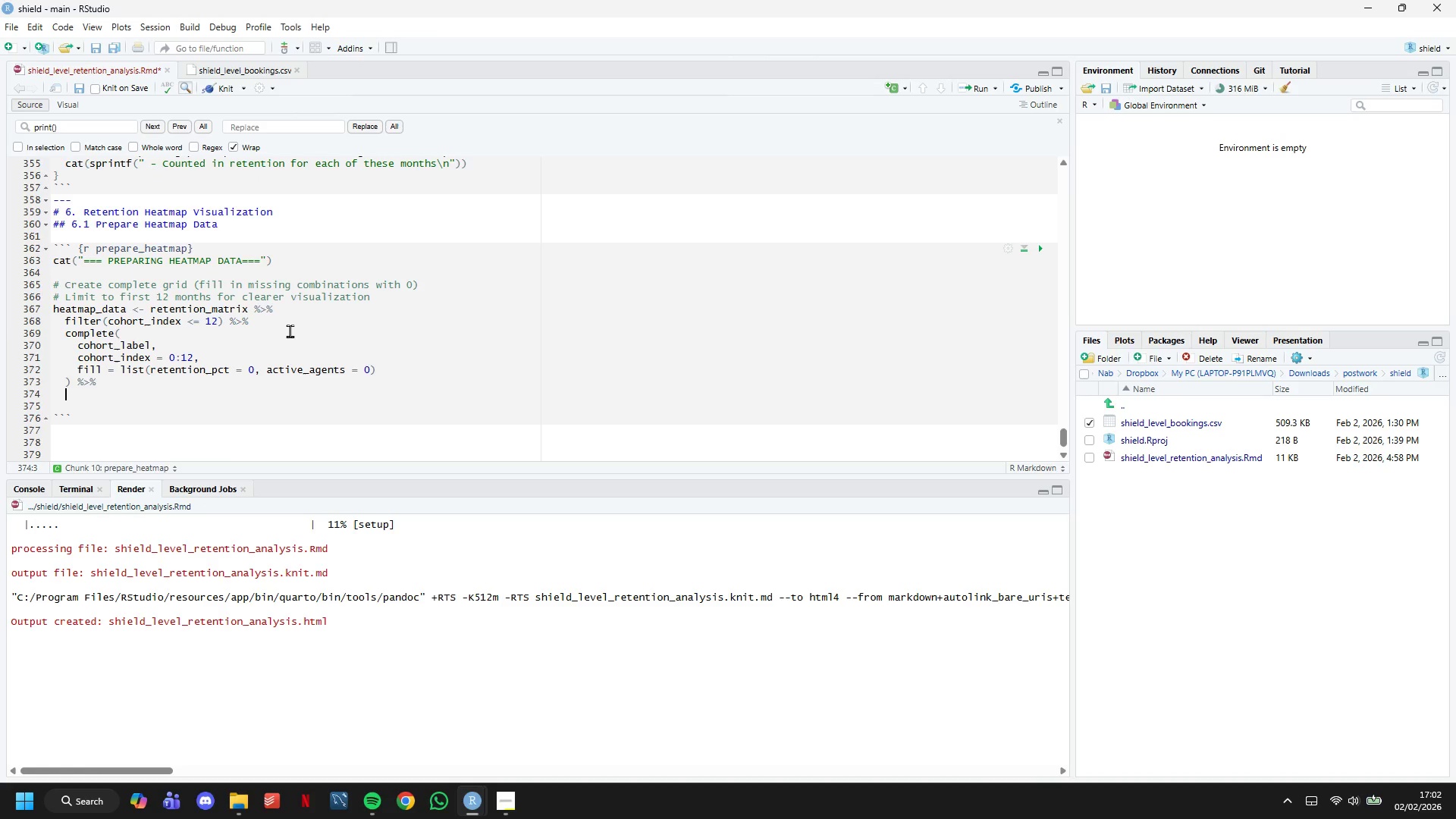 
type(# Remove impossible fi)
key(Backspace)
type(uture combinations)
 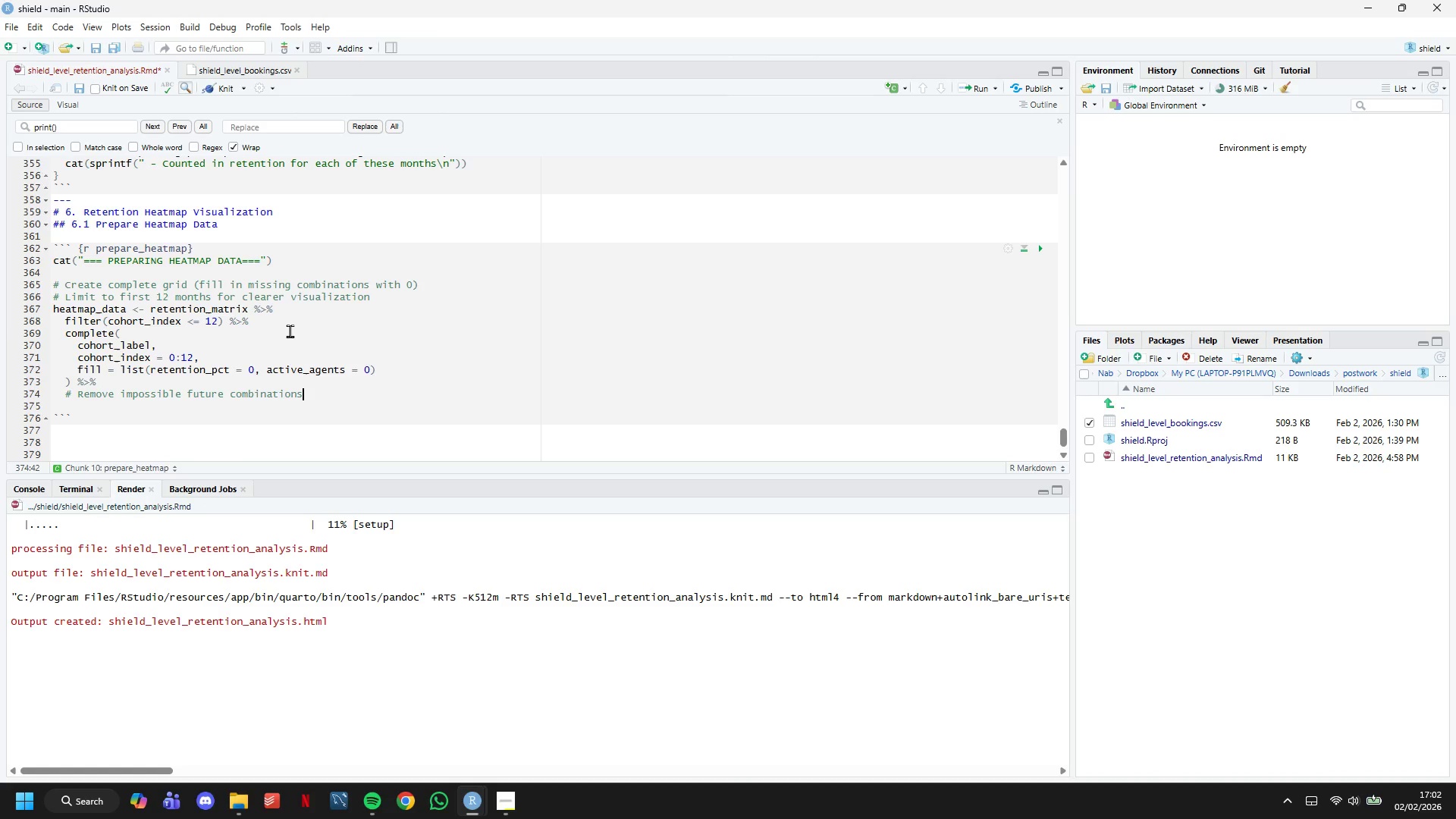 
key(Enter)
 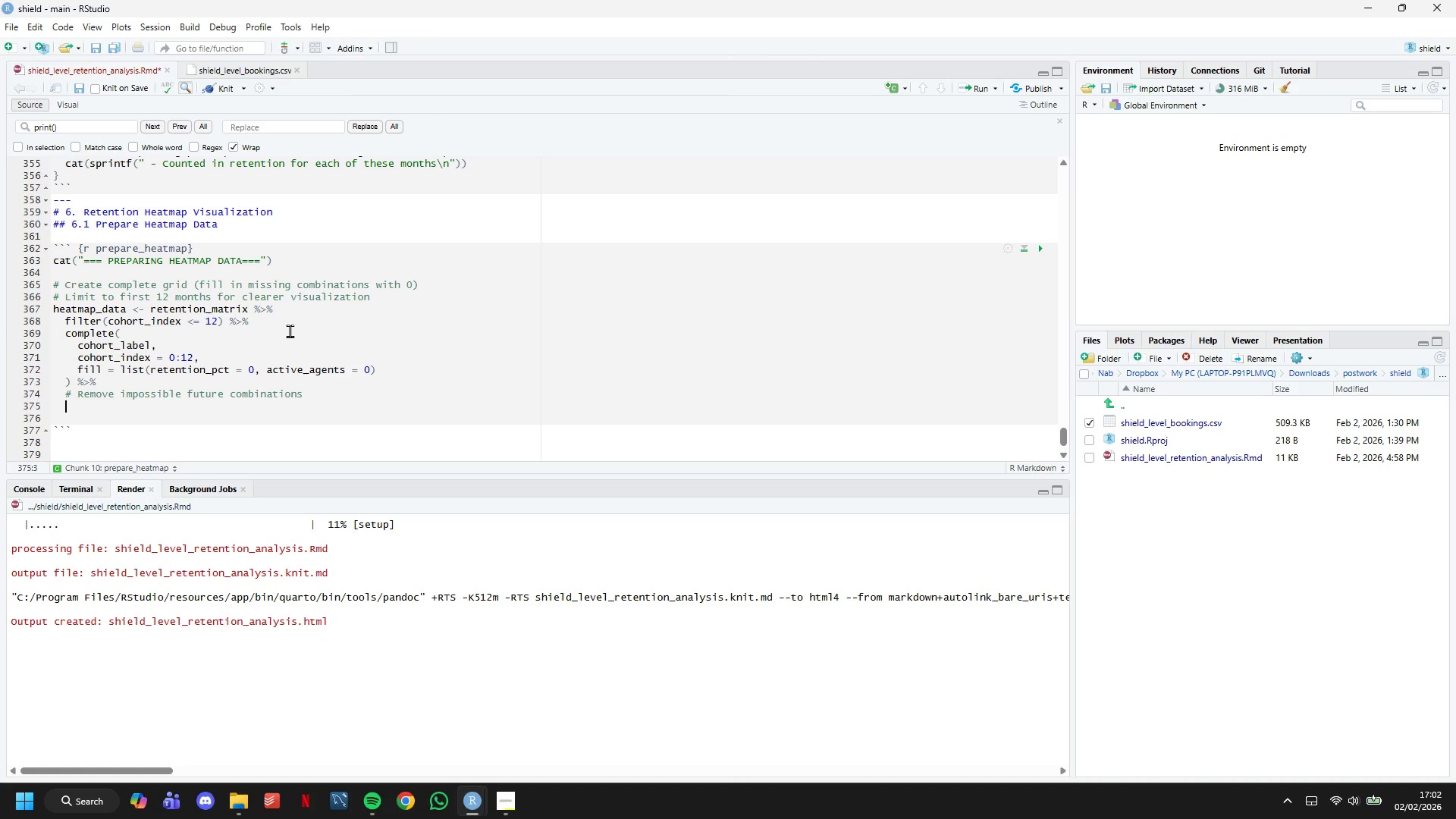 
type(mutate{)
key(Backspace)
type(()
 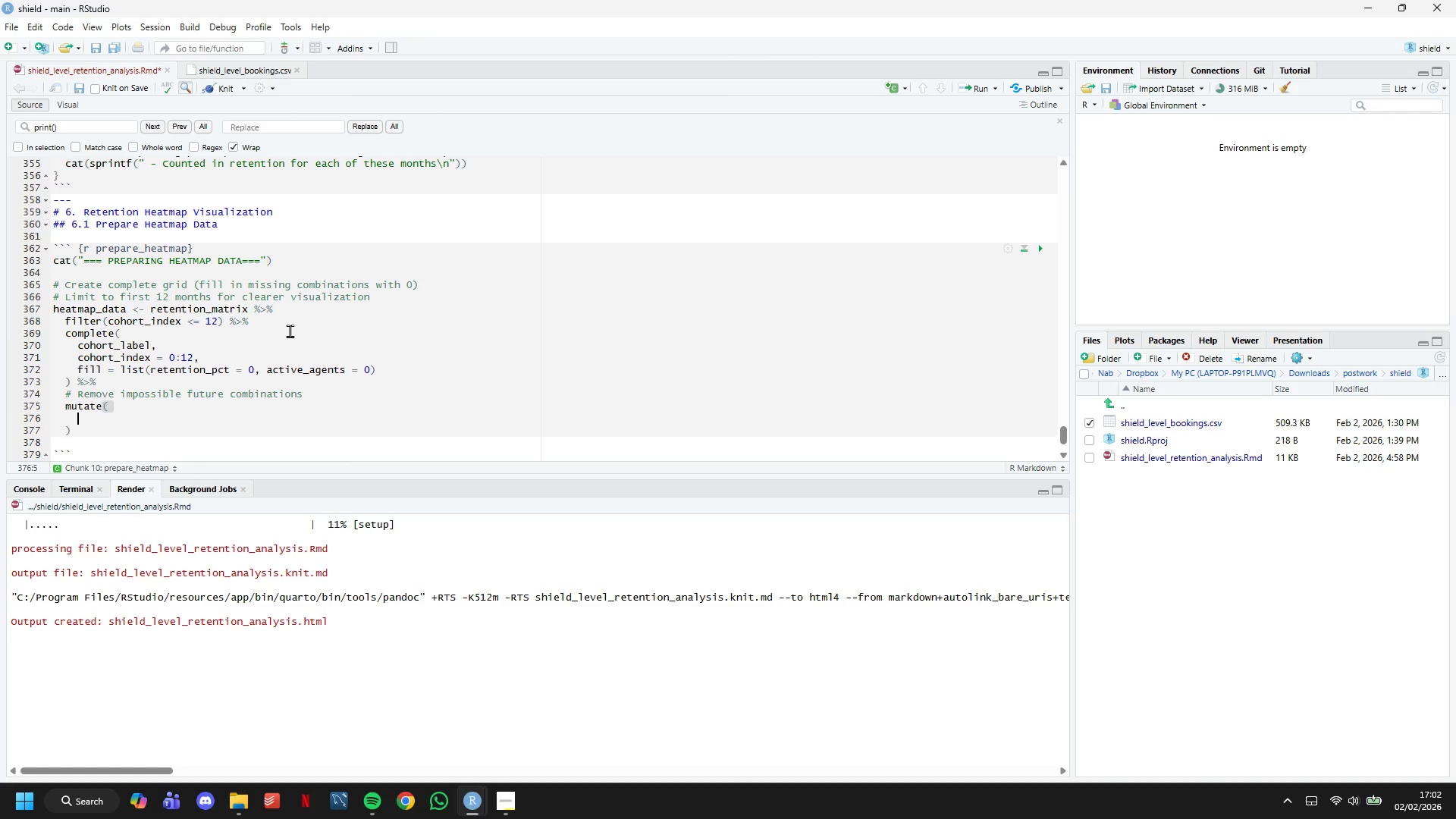 
 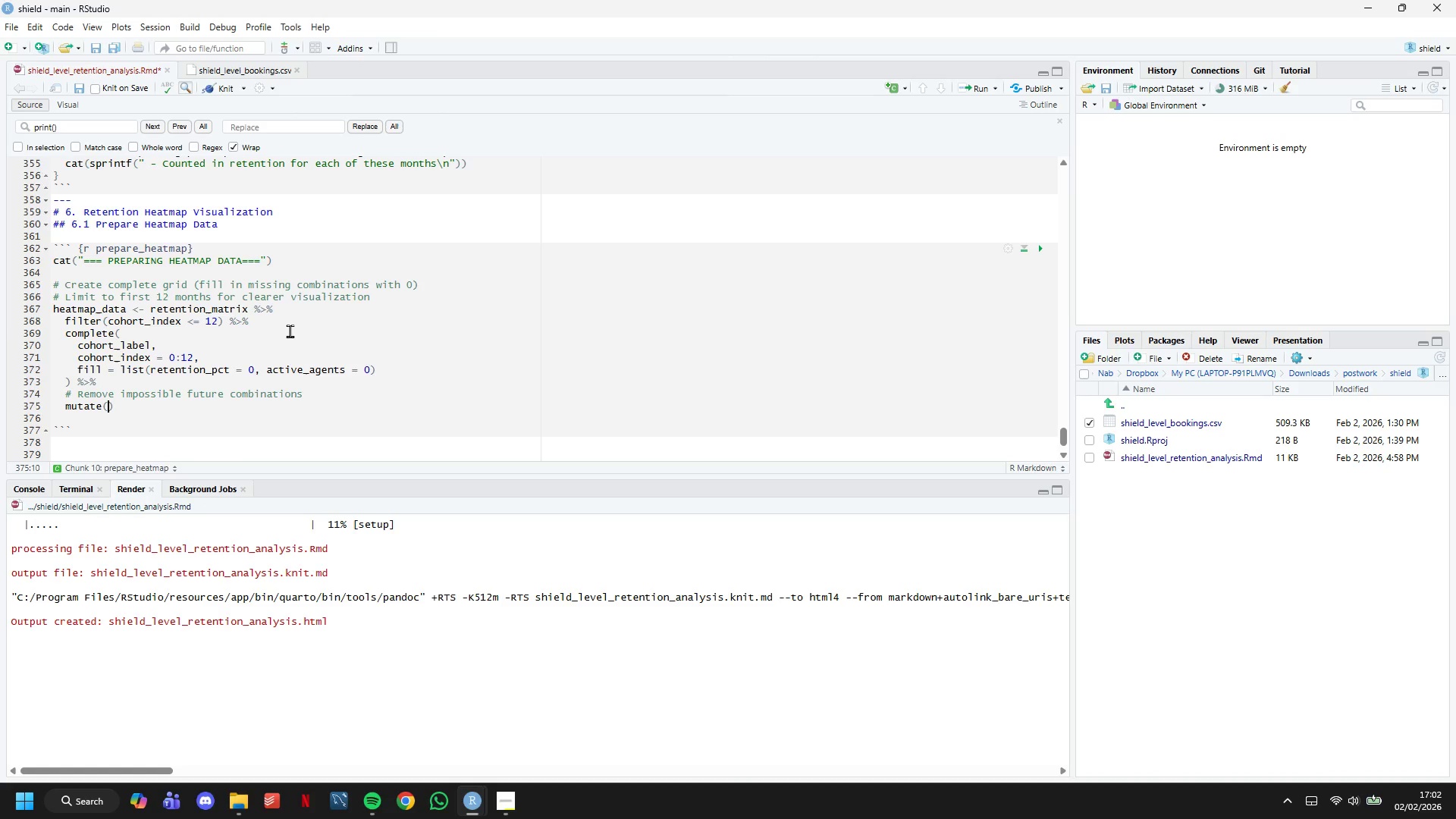 
key(Enter)
 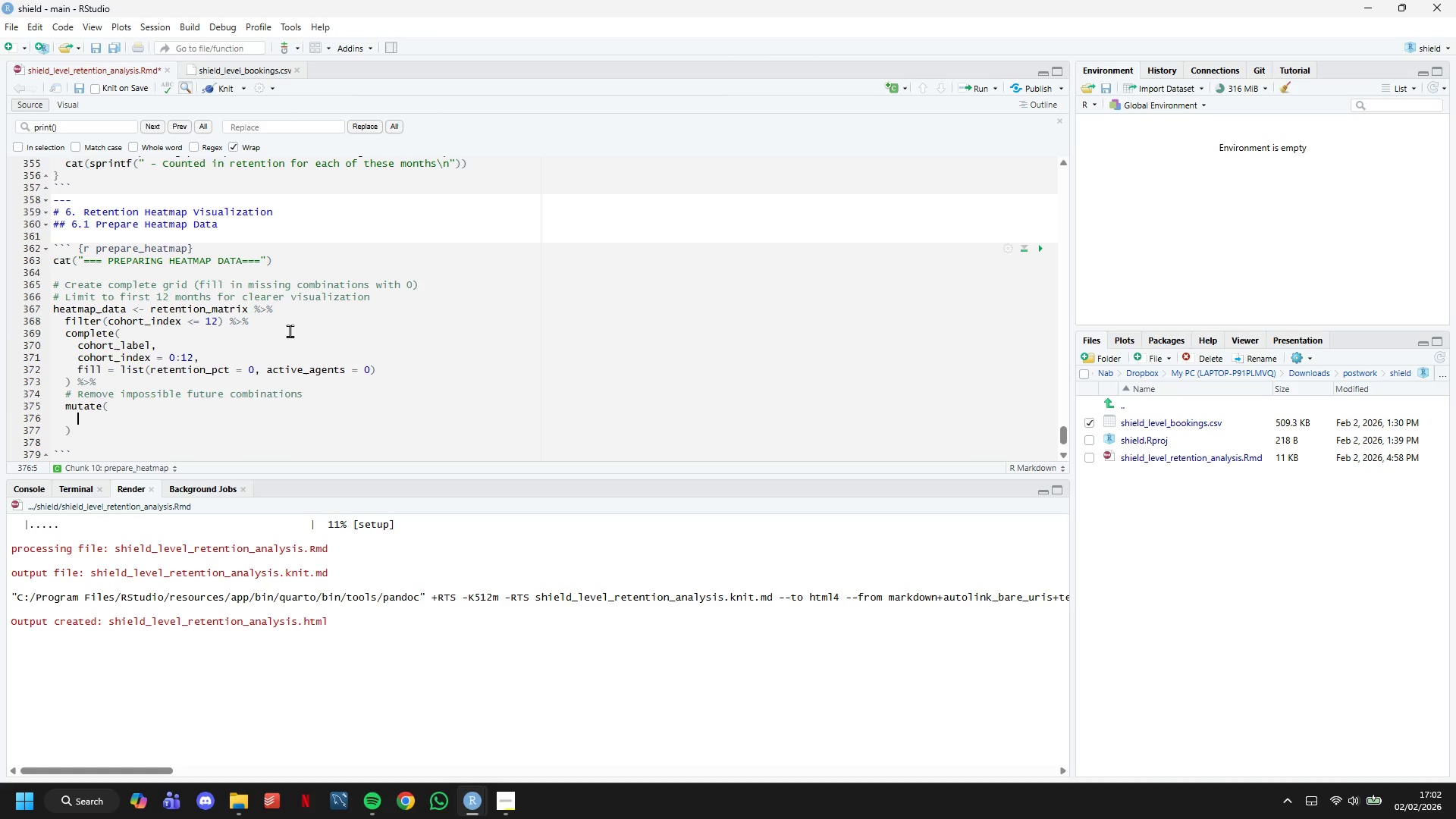 
type(cohort_dst)
key(Backspace)
key(Backspace)
type(ate = as.Date(paste0(cohort_label, "-01)
 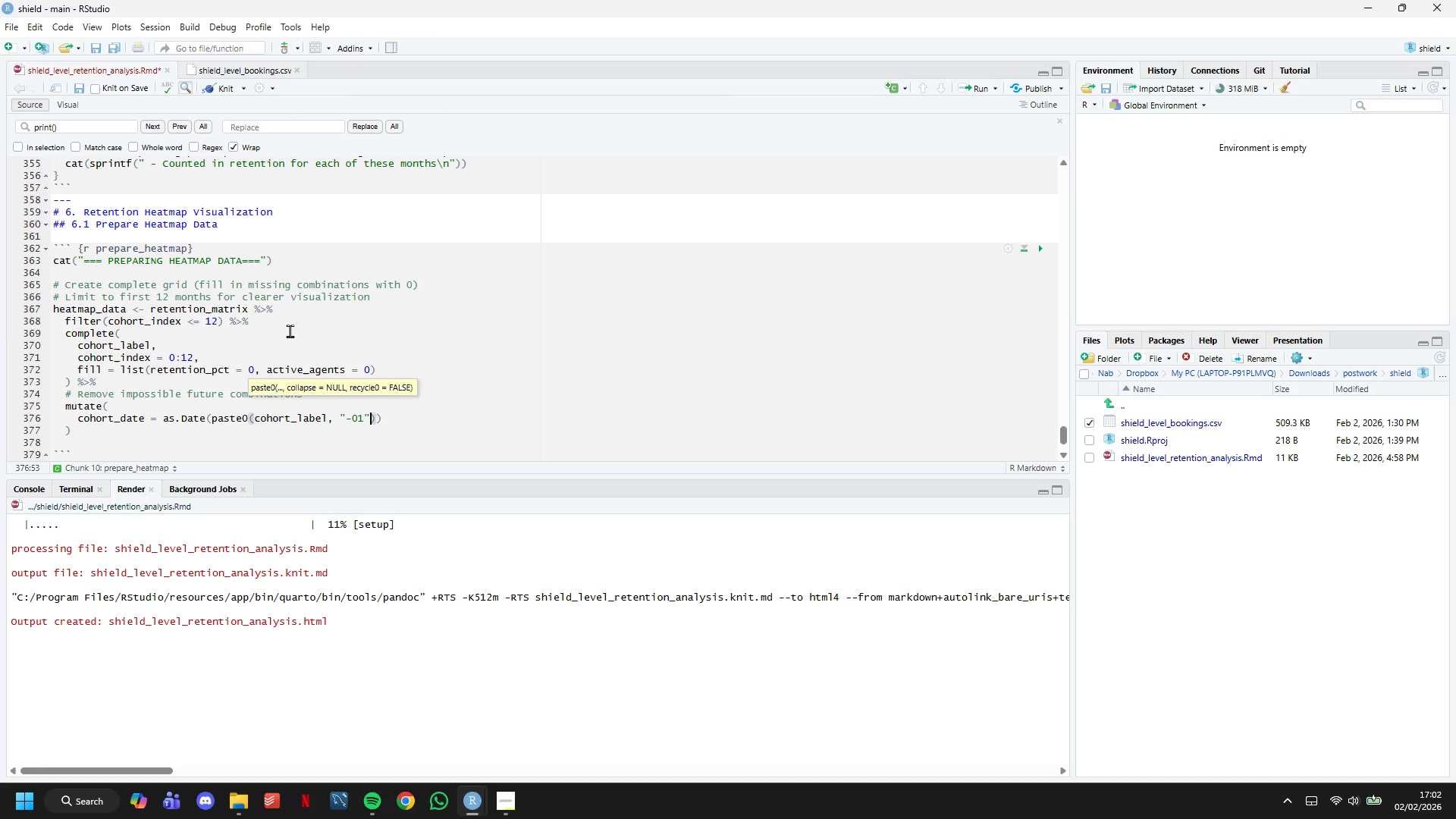 
 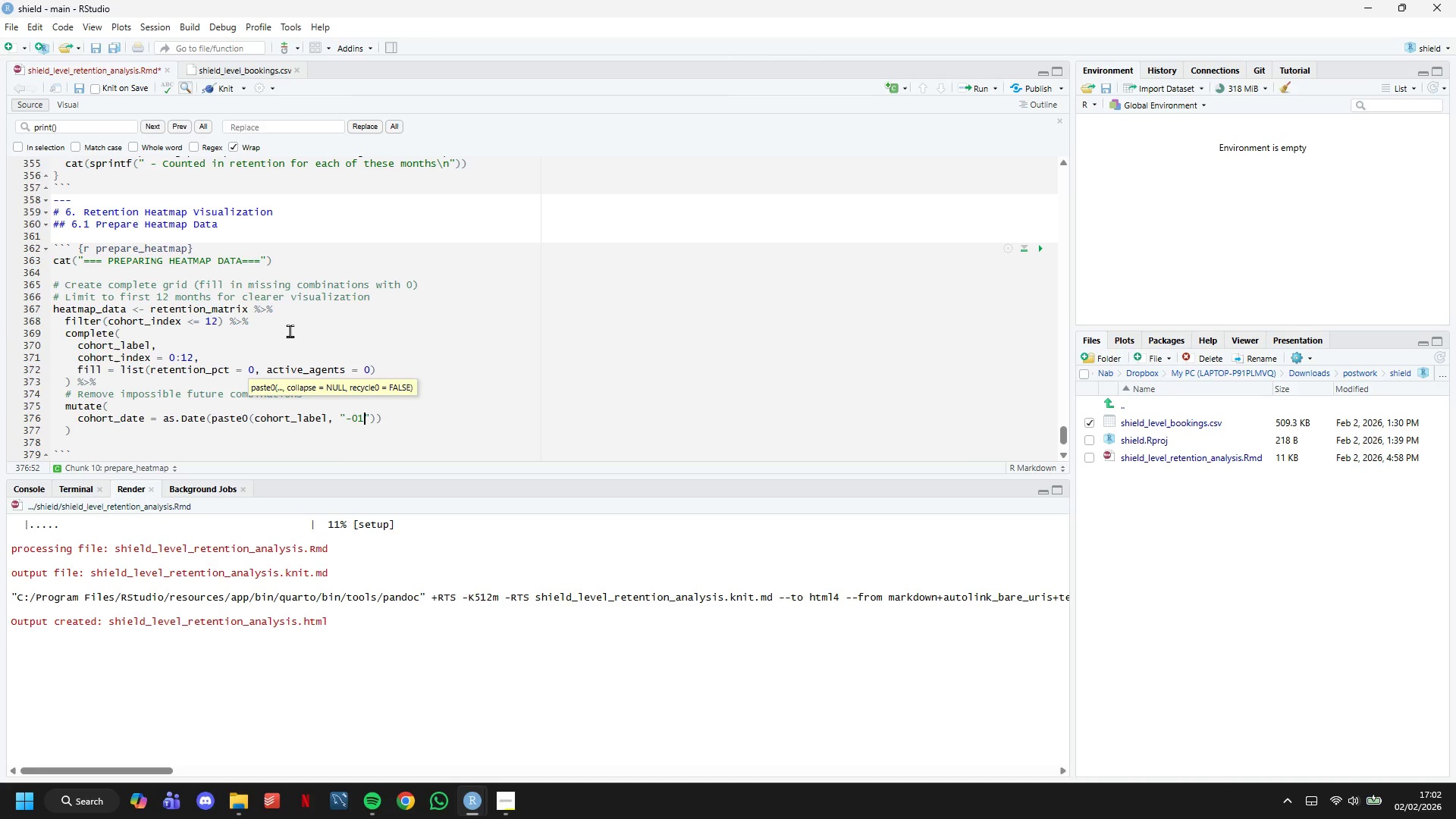 
key(ArrowRight)
 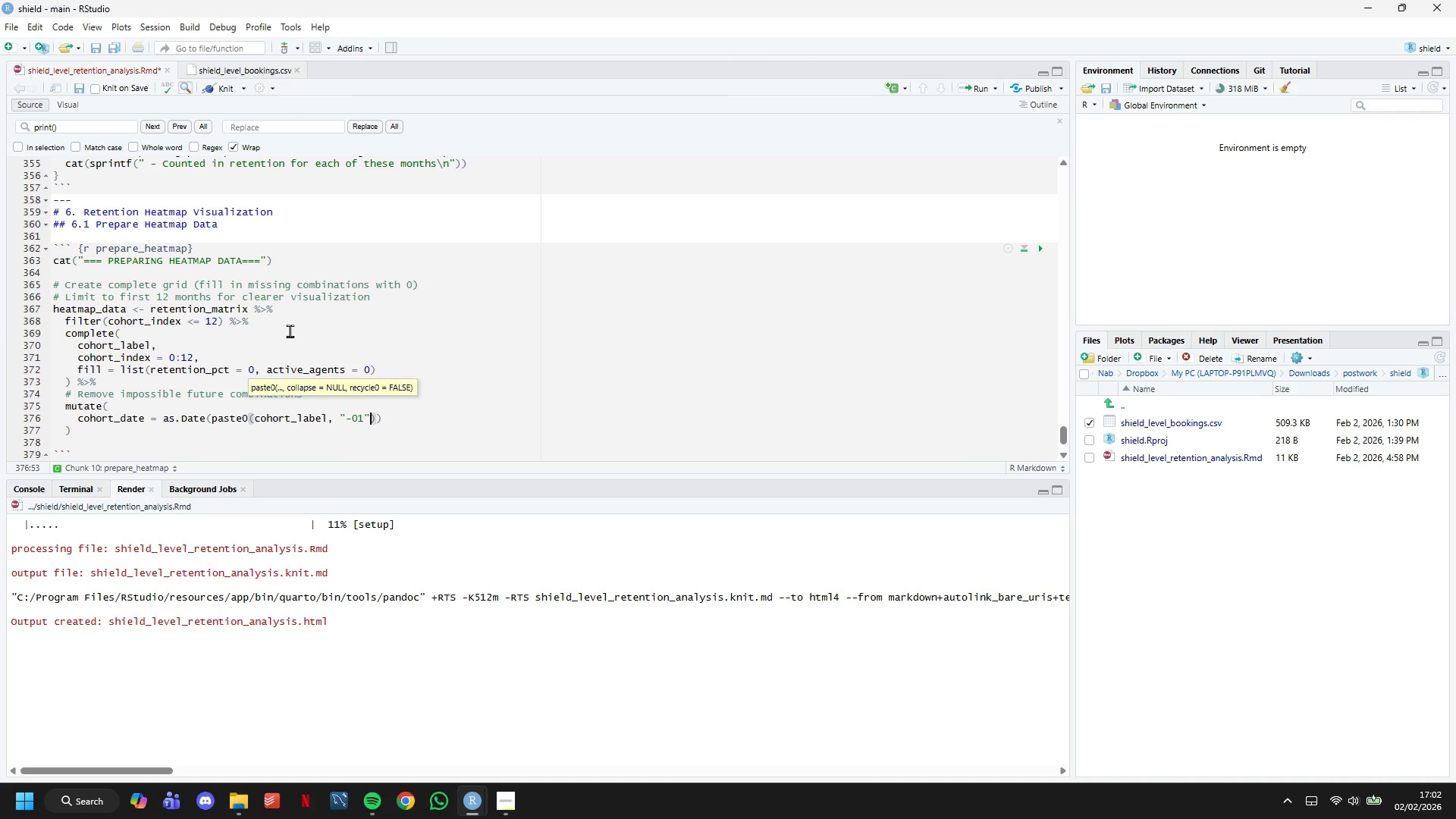 
key(ArrowRight)
 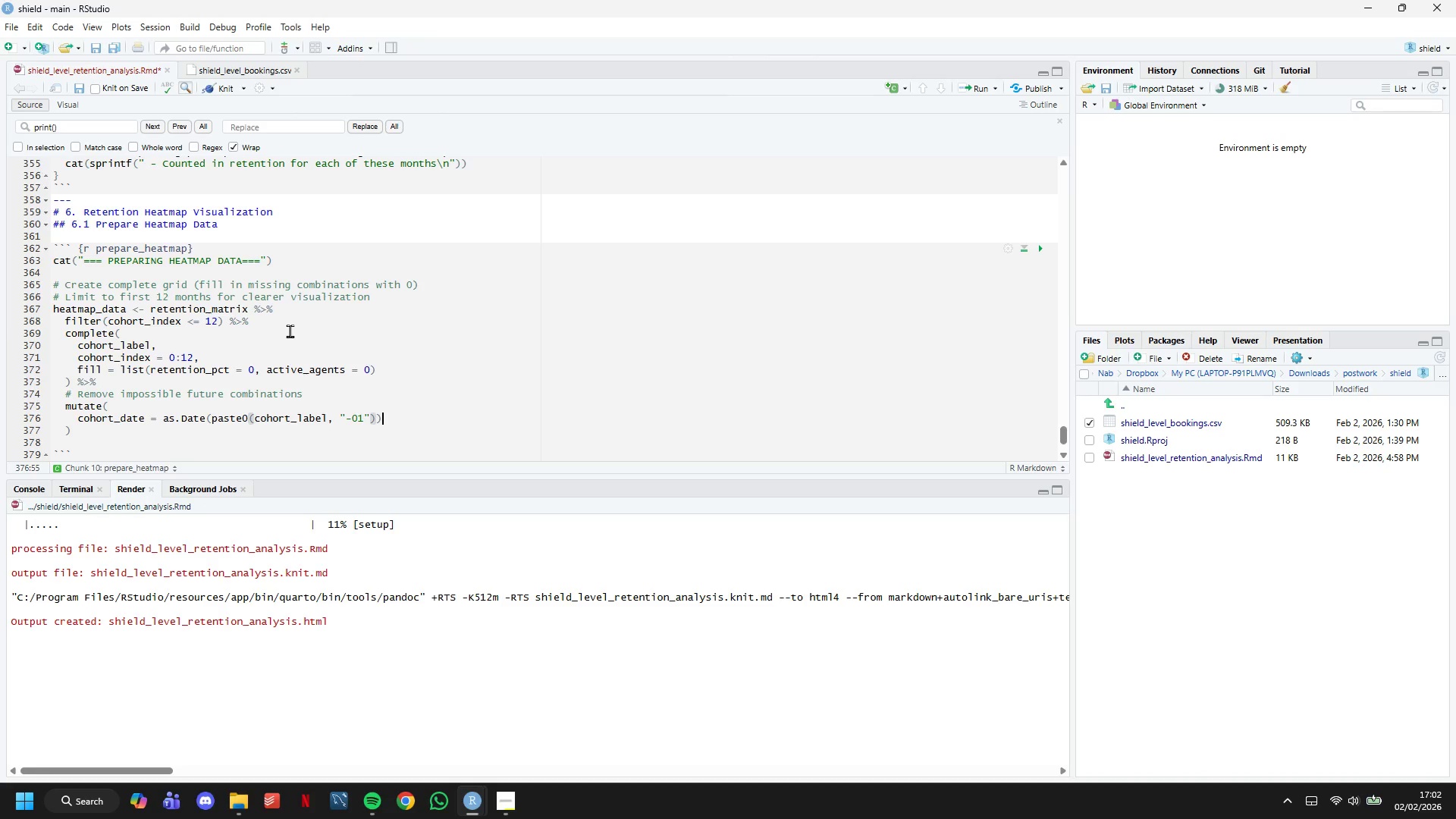 
key(ArrowRight)
 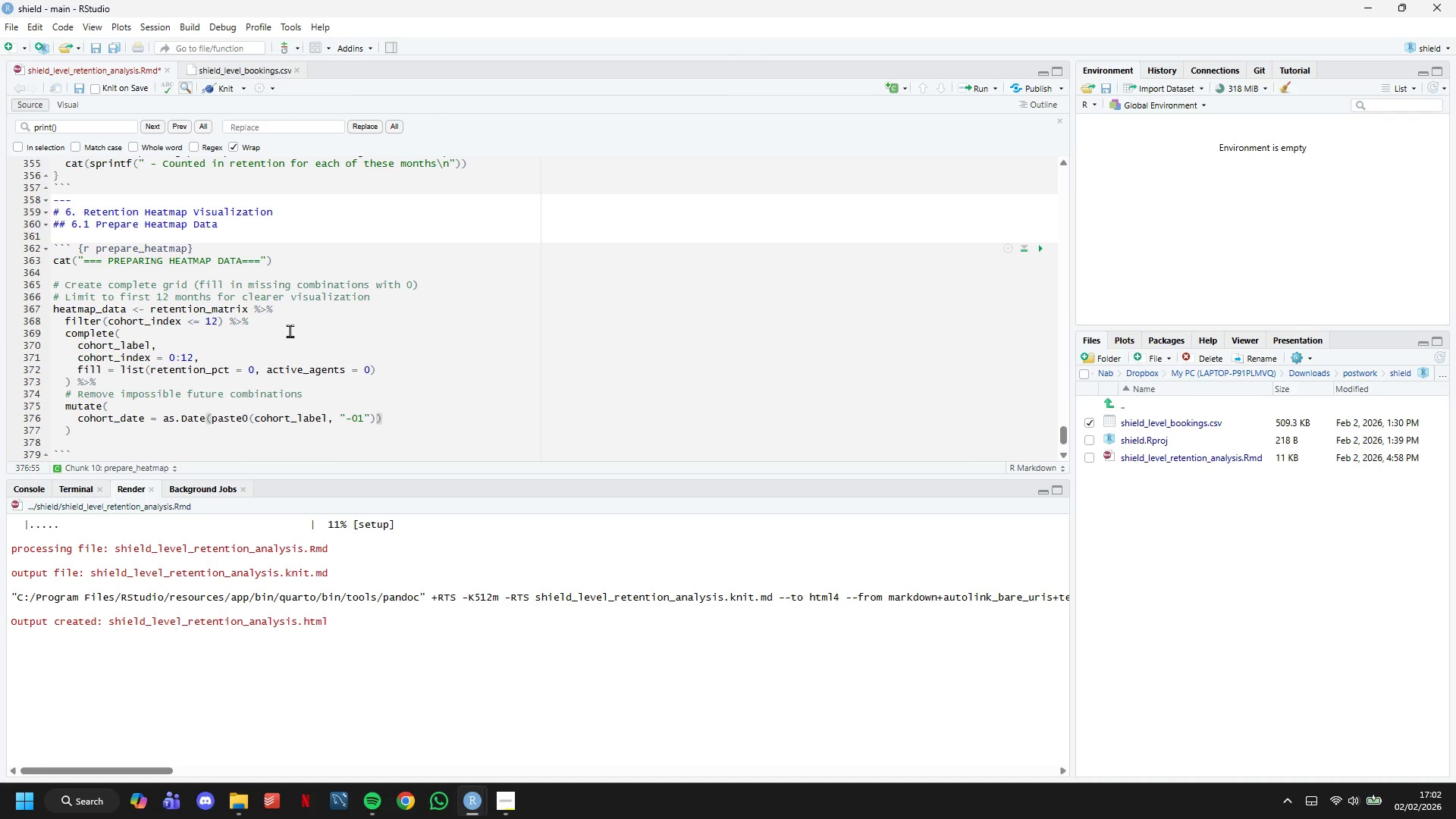 
key(Comma)
 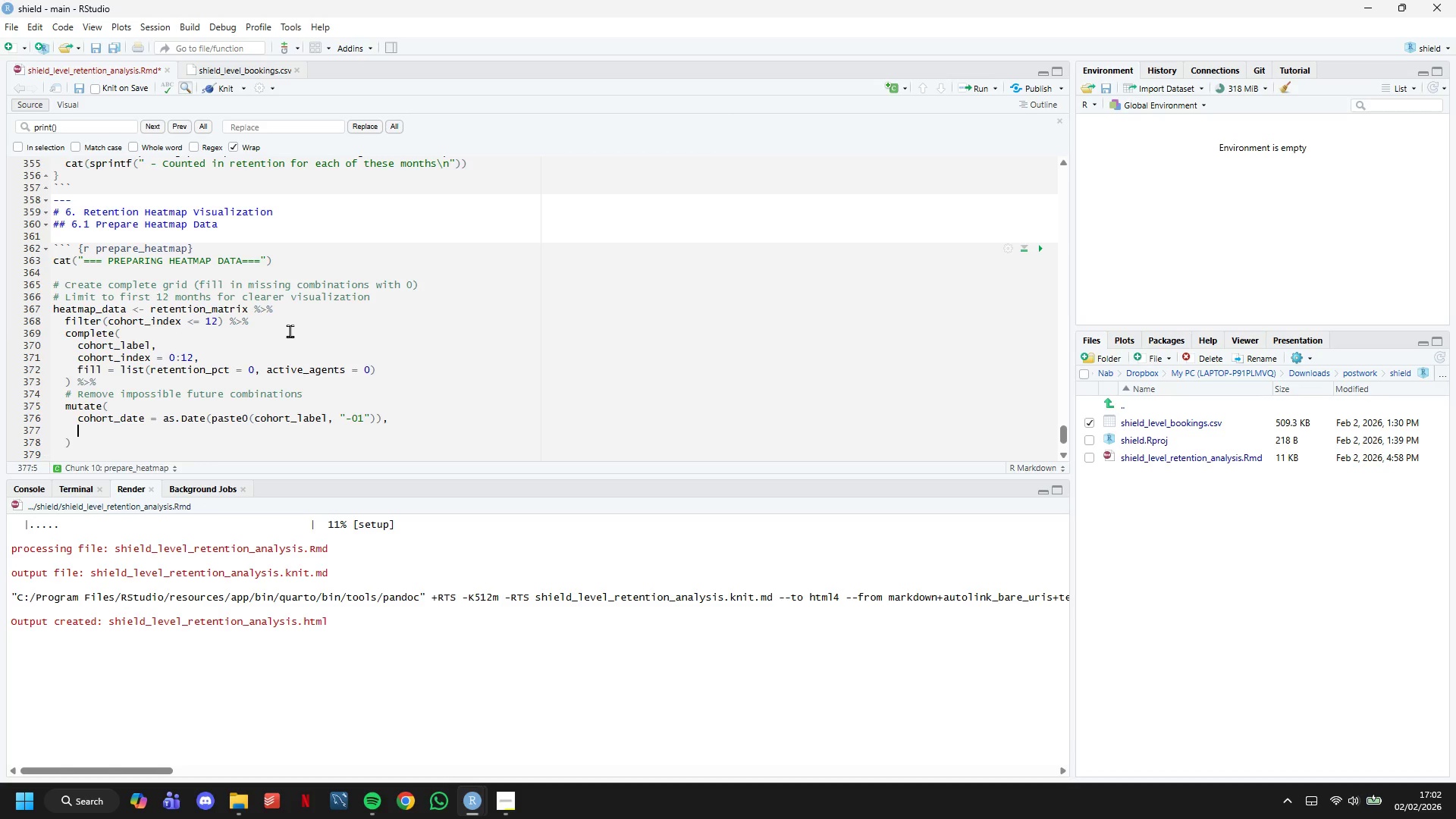 
key(Enter)
 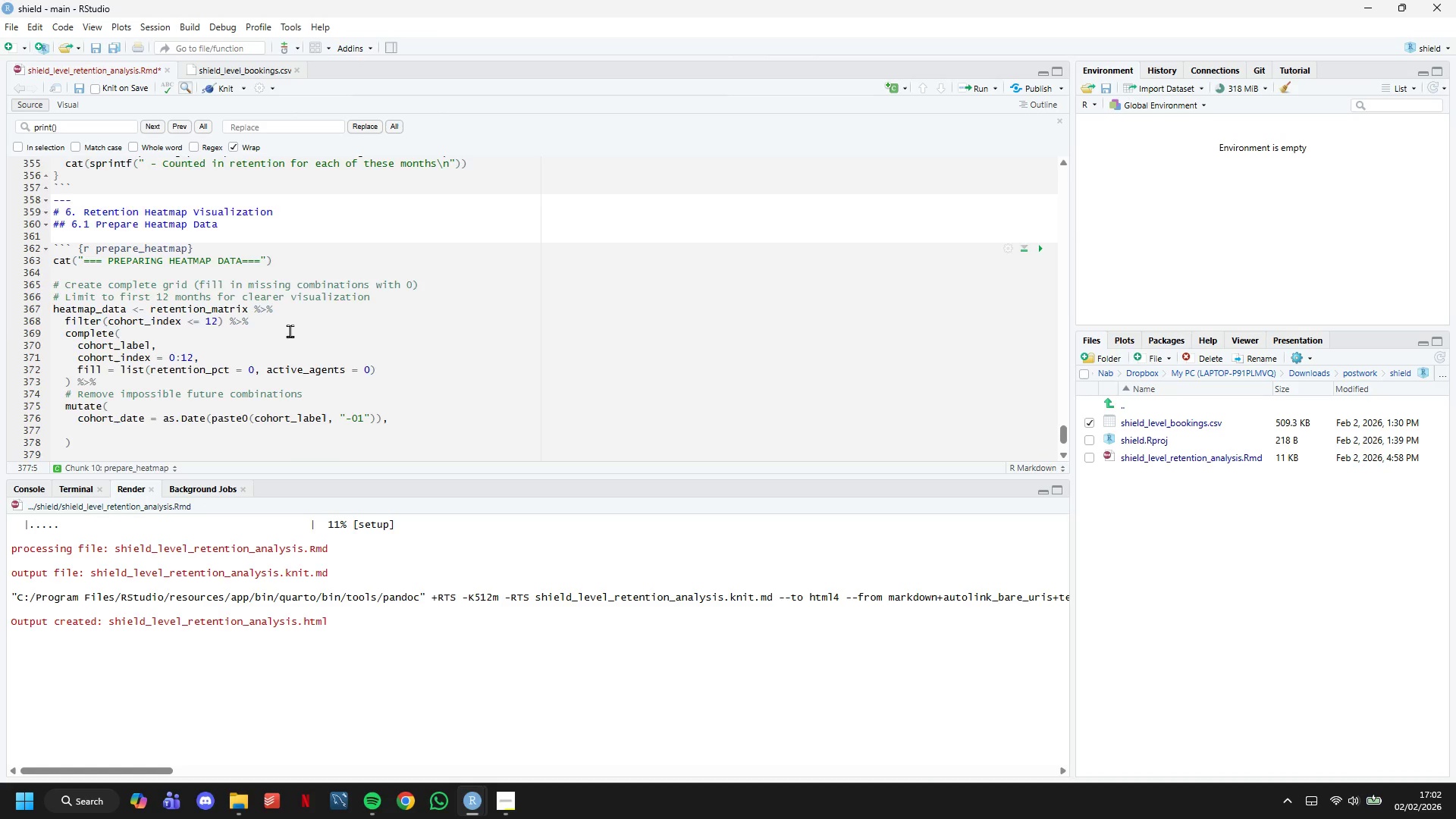 
scroll: coordinate [290, 331], scroll_direction: down, amount: 2.0
 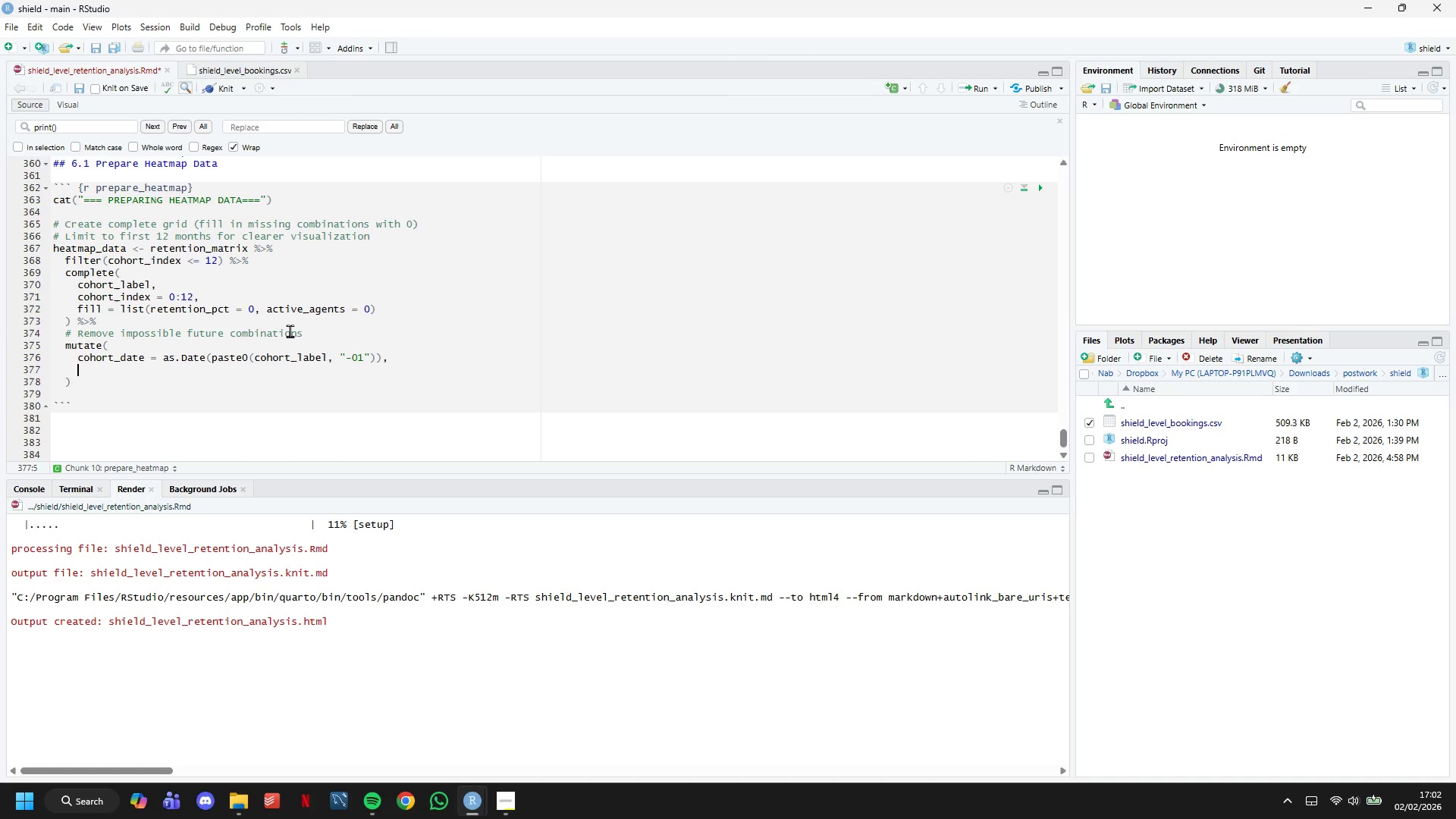 
type(max_possible)inde)
key(Backspace)
key(Backspace)
key(Backspace)
key(Backspace)
key(Backspace)
type(_index = as.numeric()
 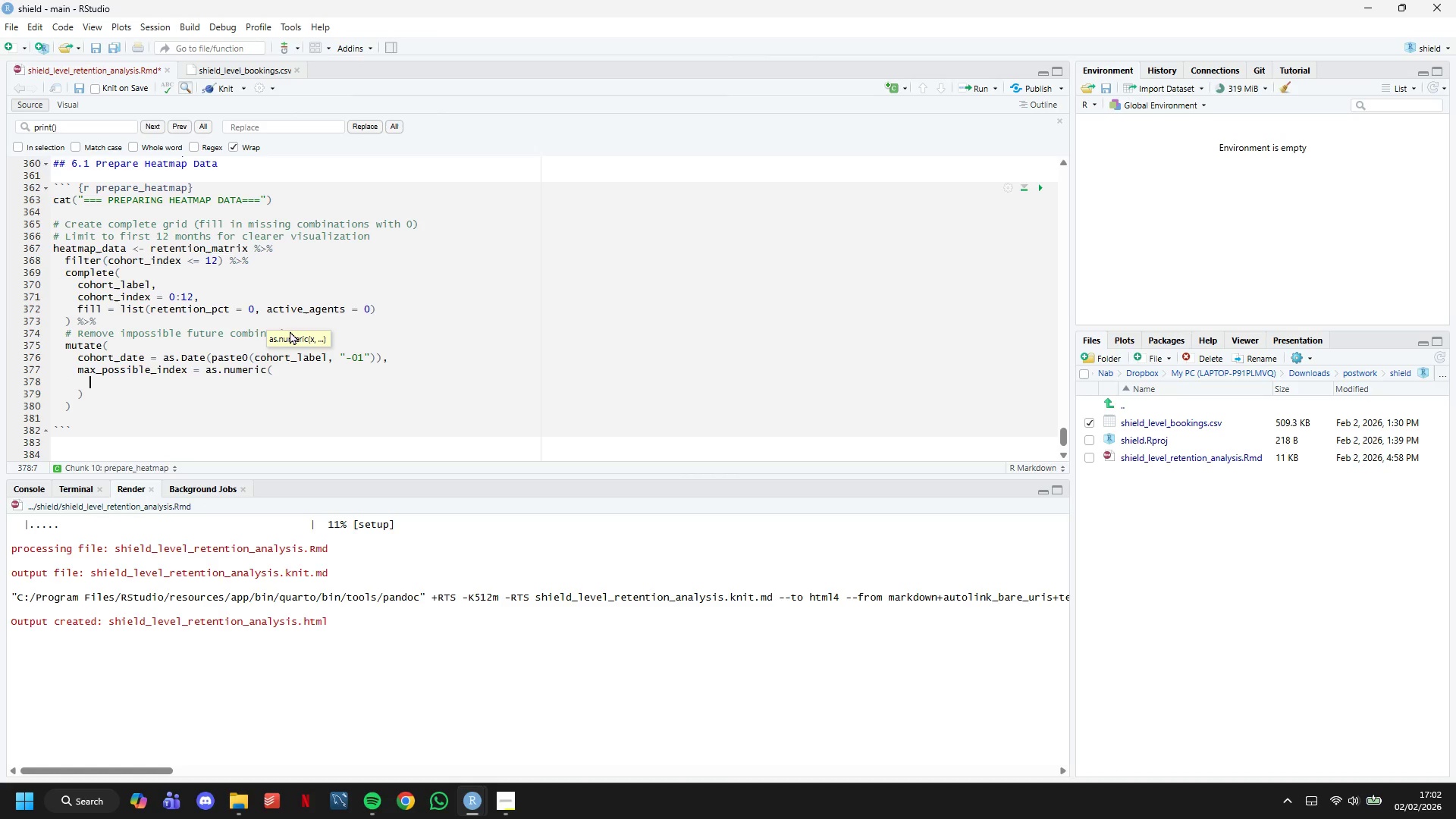 
 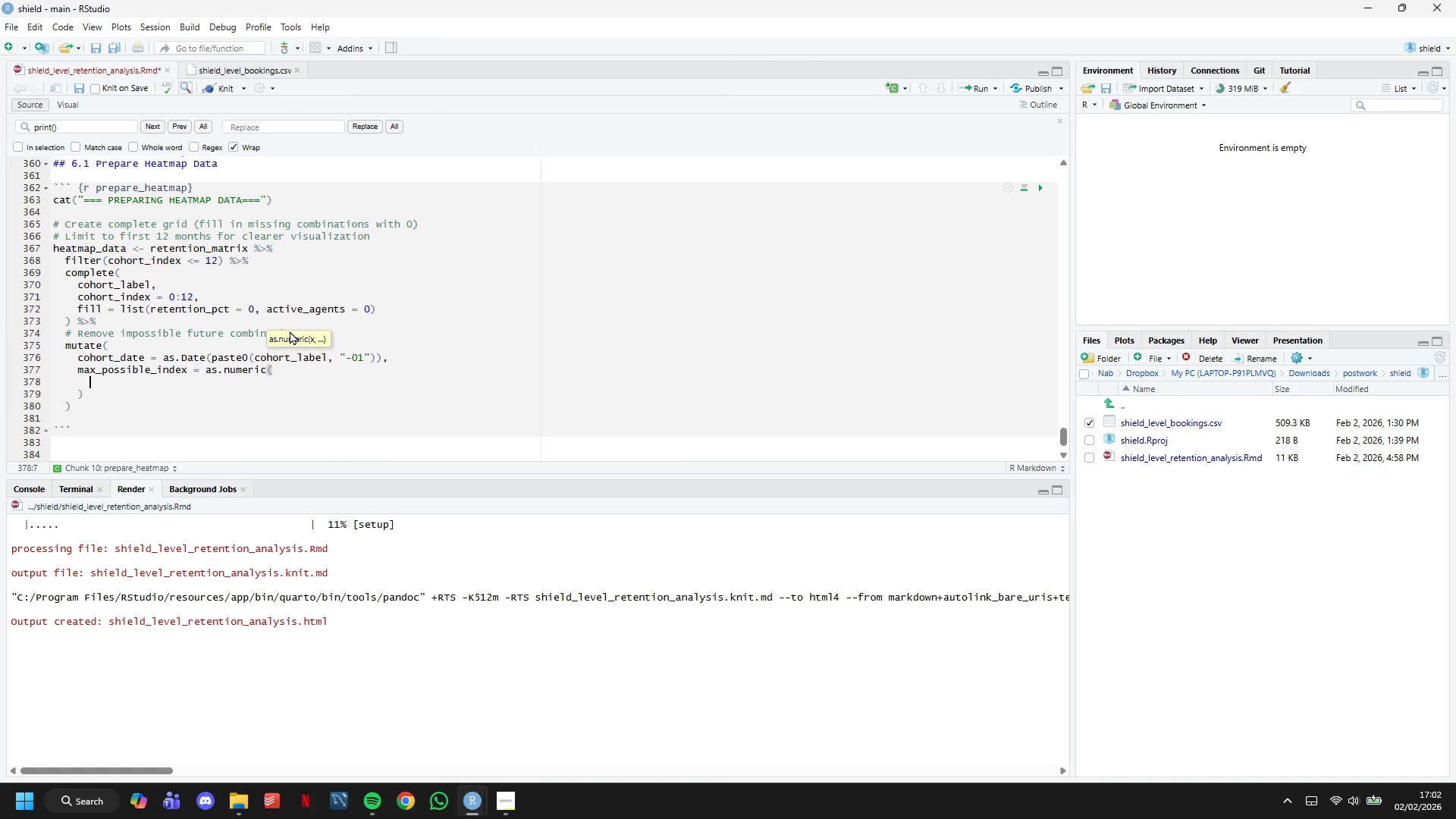 
key(Enter)
 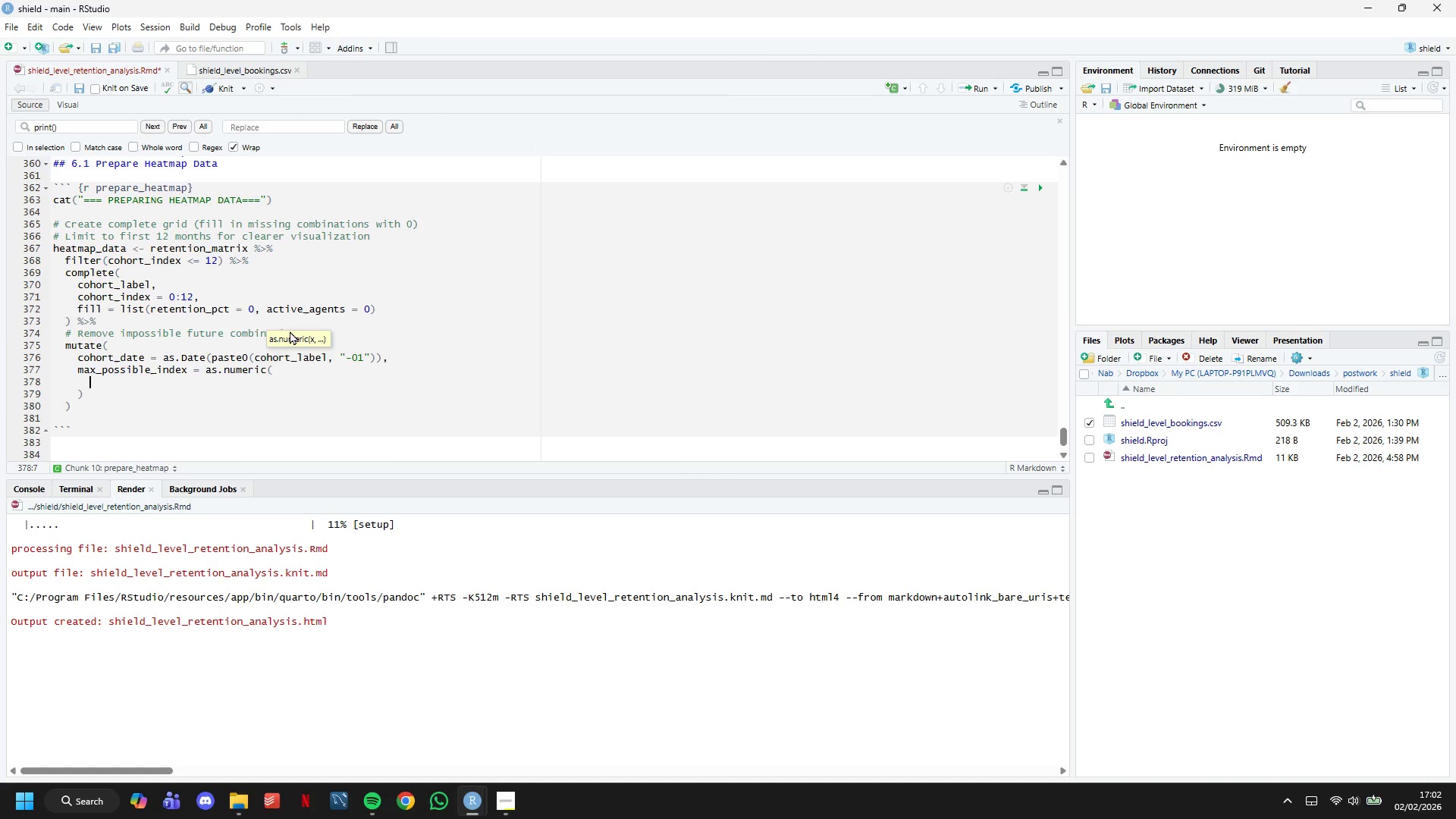 
type(difftime(max(bookings_fil)
key(Tab)
type(#)
key(Backspace)
type($InvoiceDate)
 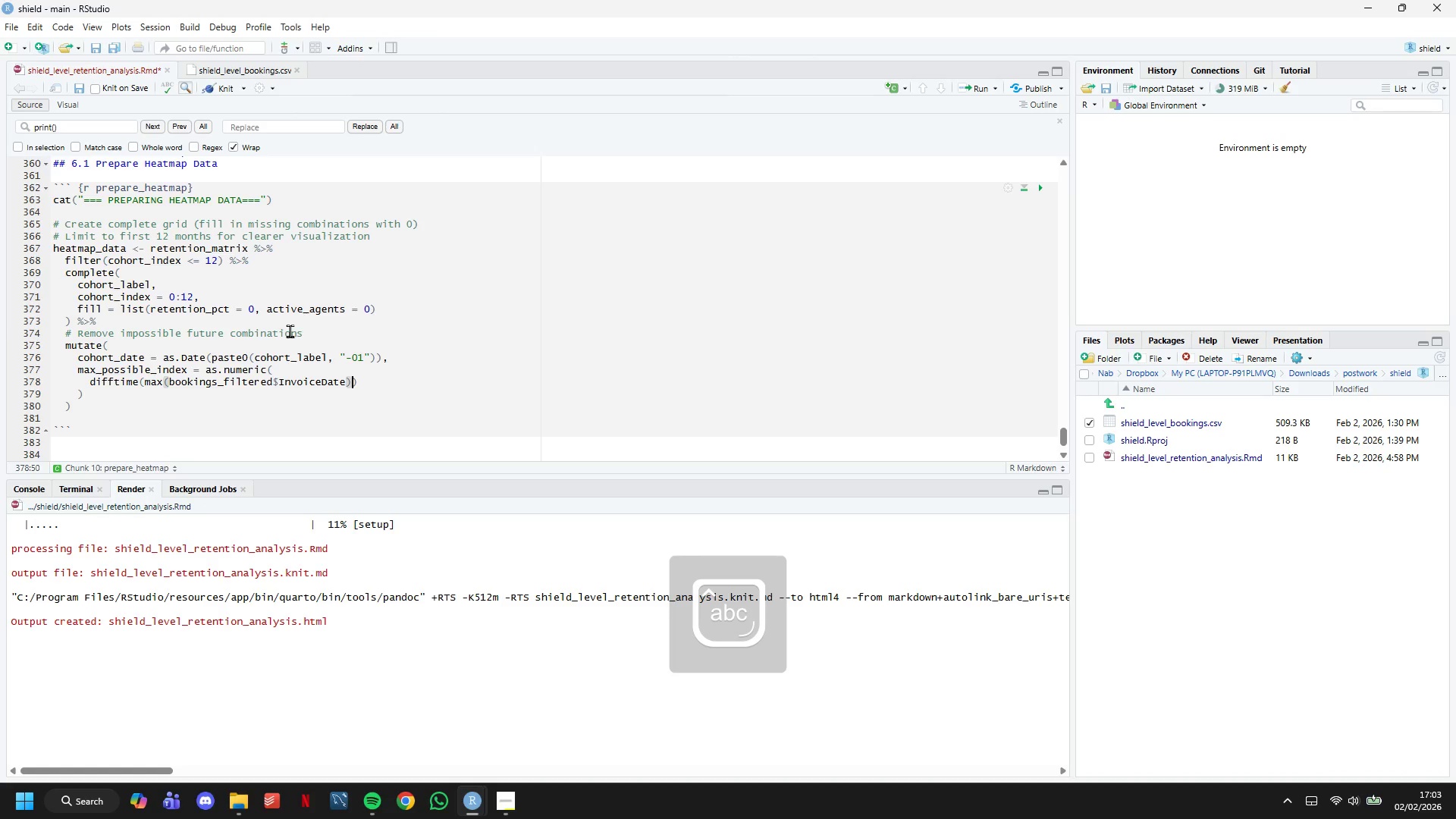 
 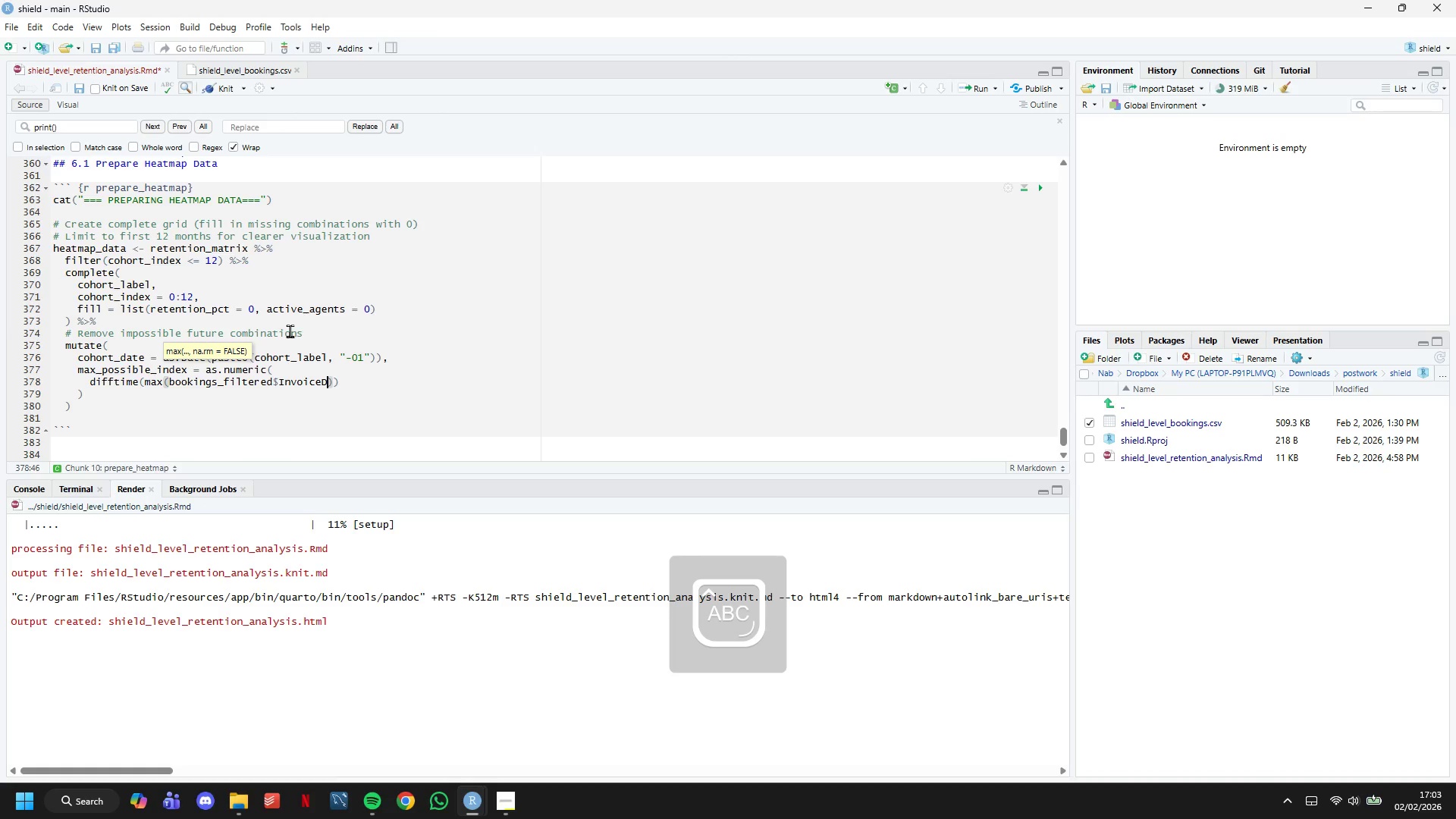 
key(ArrowRight)
 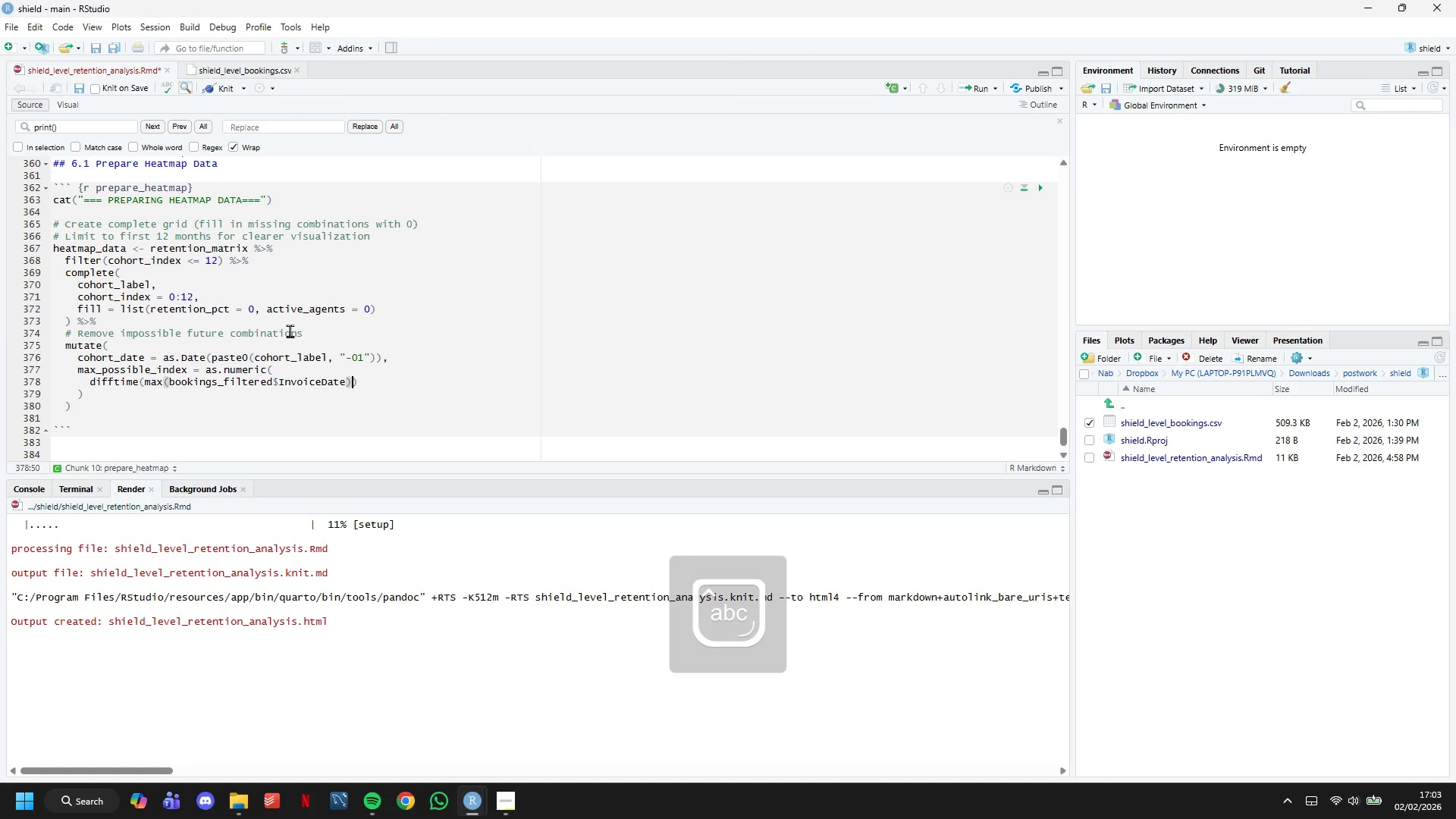 
key(Comma)
 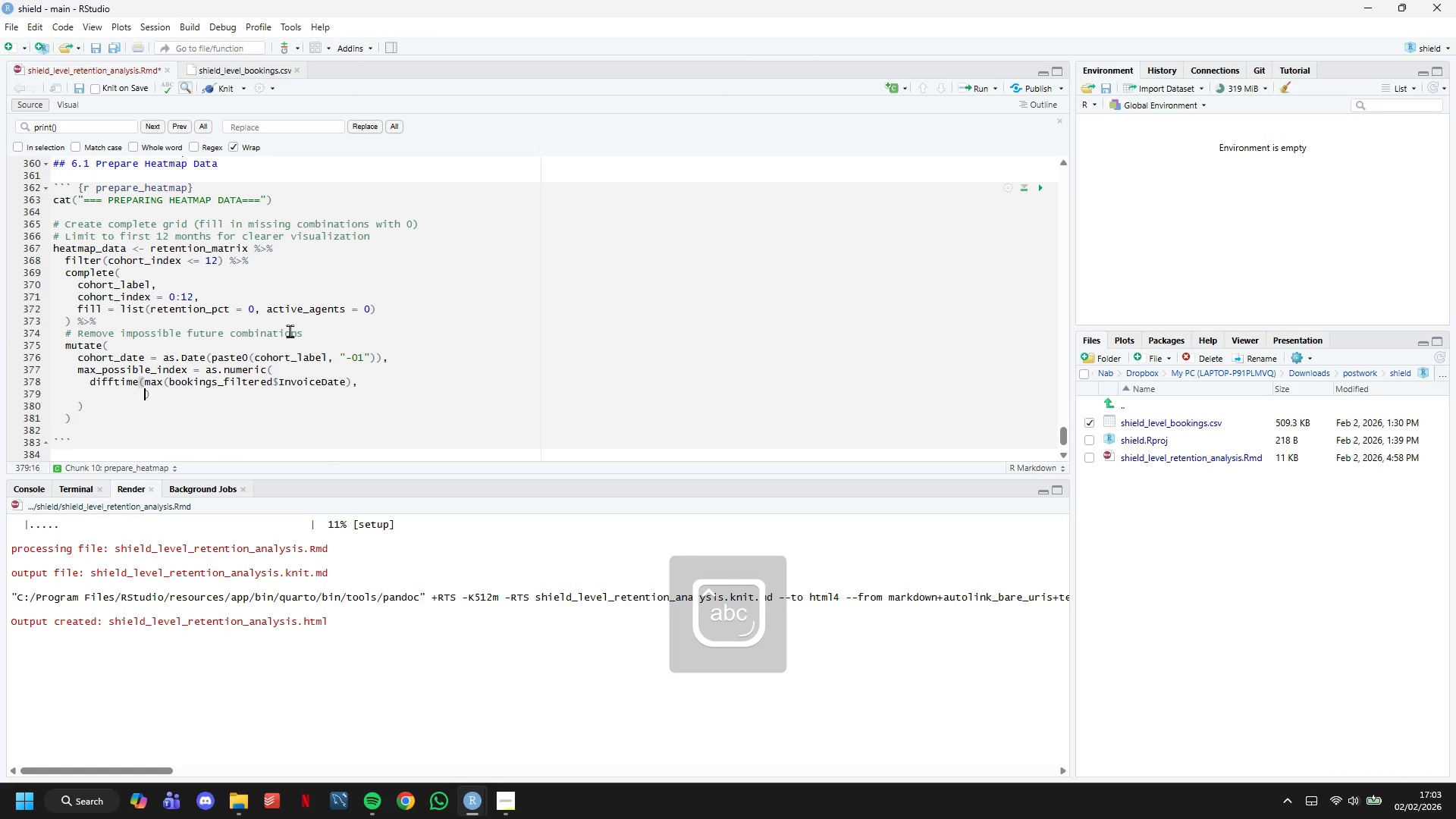 
key(Enter)
 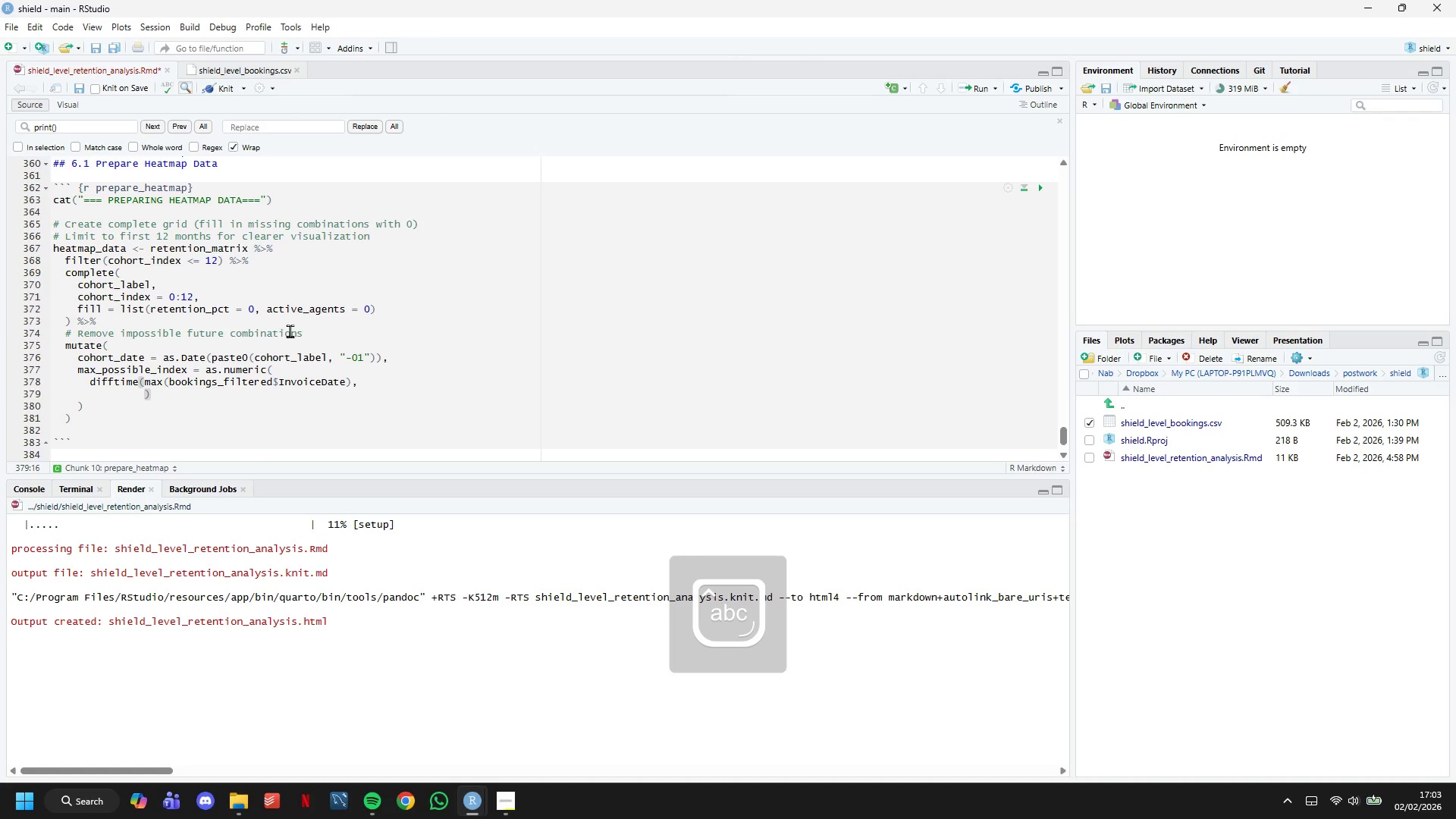 
type(cohort_datem)
 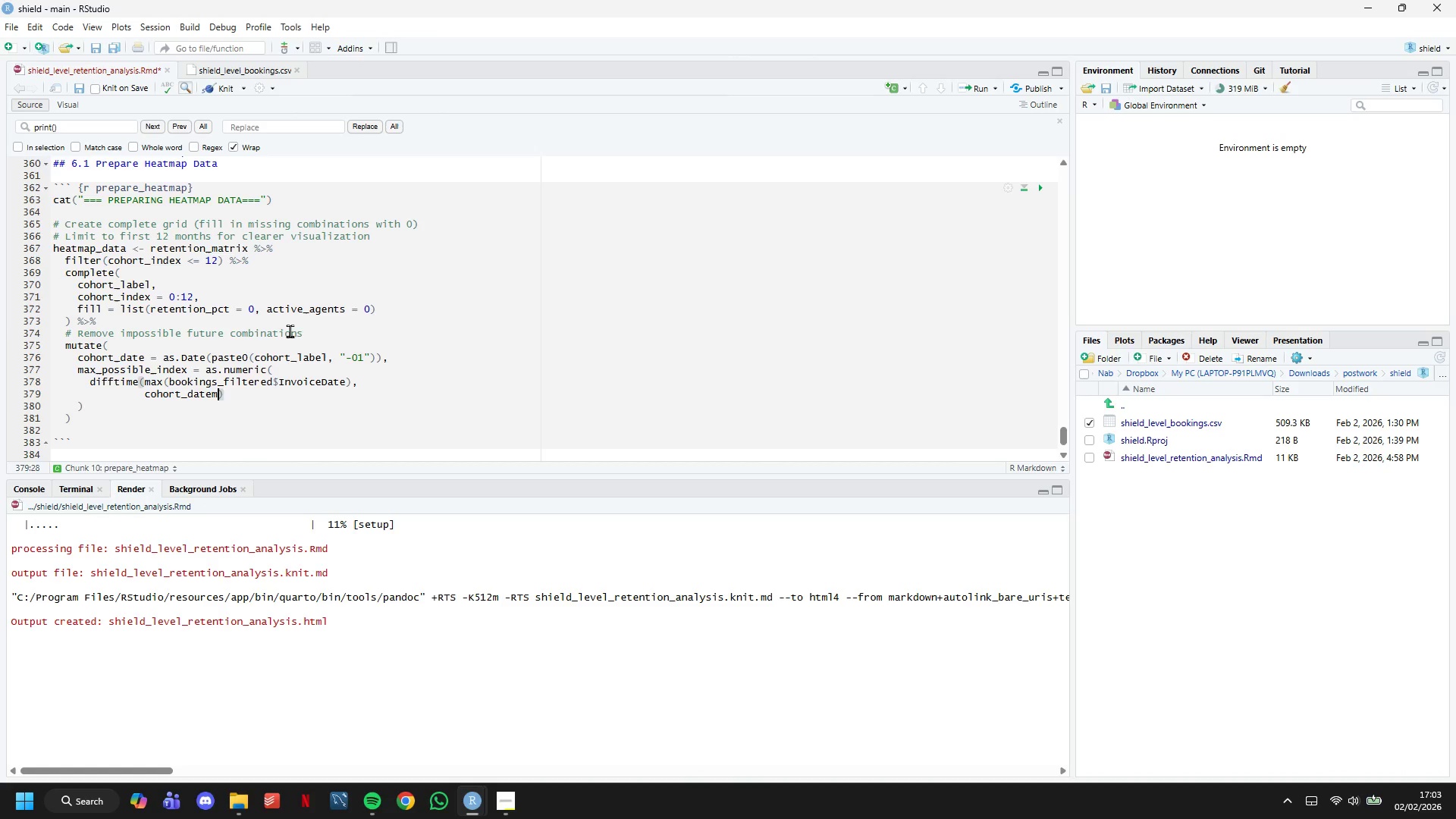 
key(Enter)
 